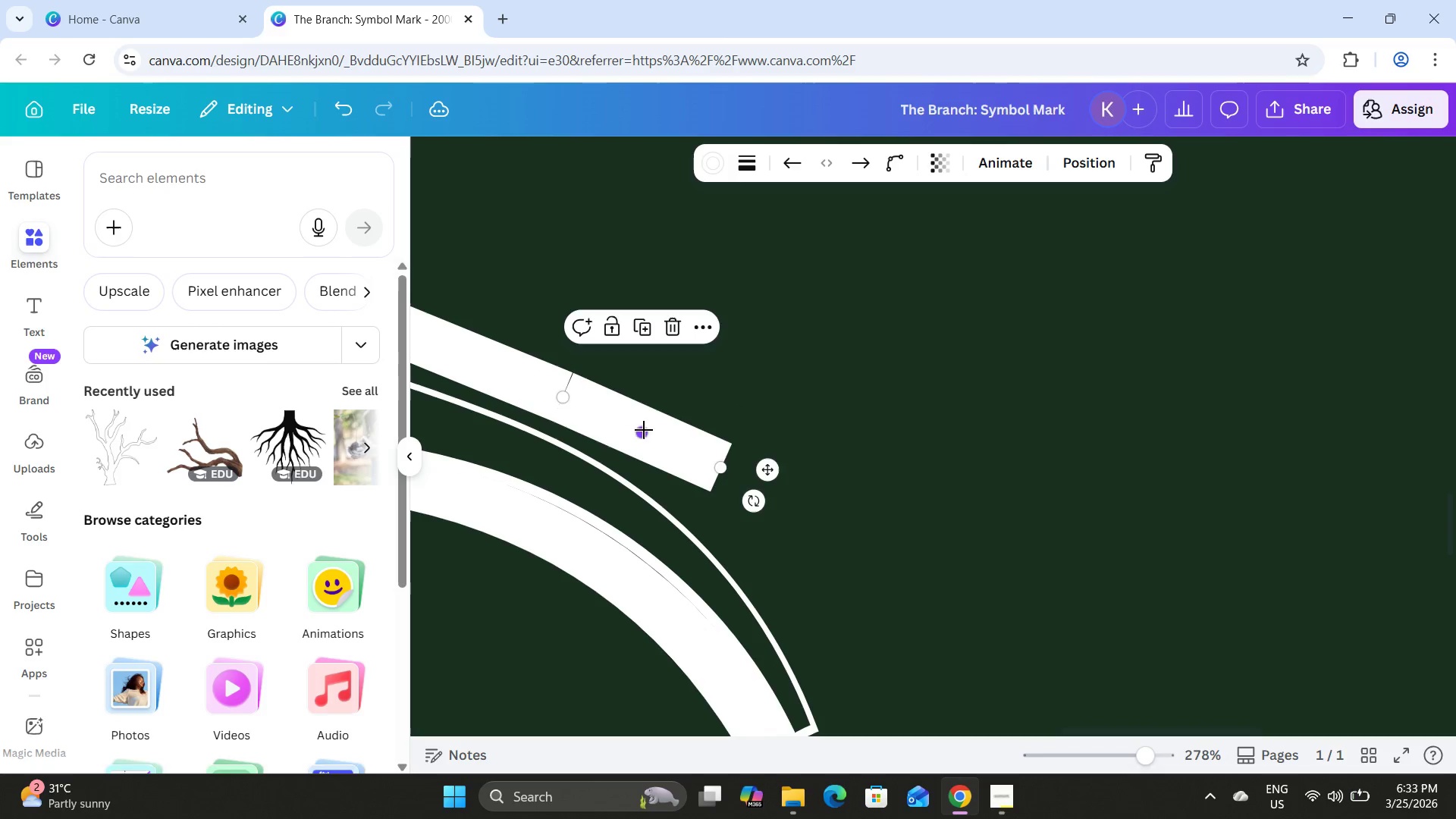 
left_click_drag(start_coordinate=[644, 430], to_coordinate=[689, 433])
 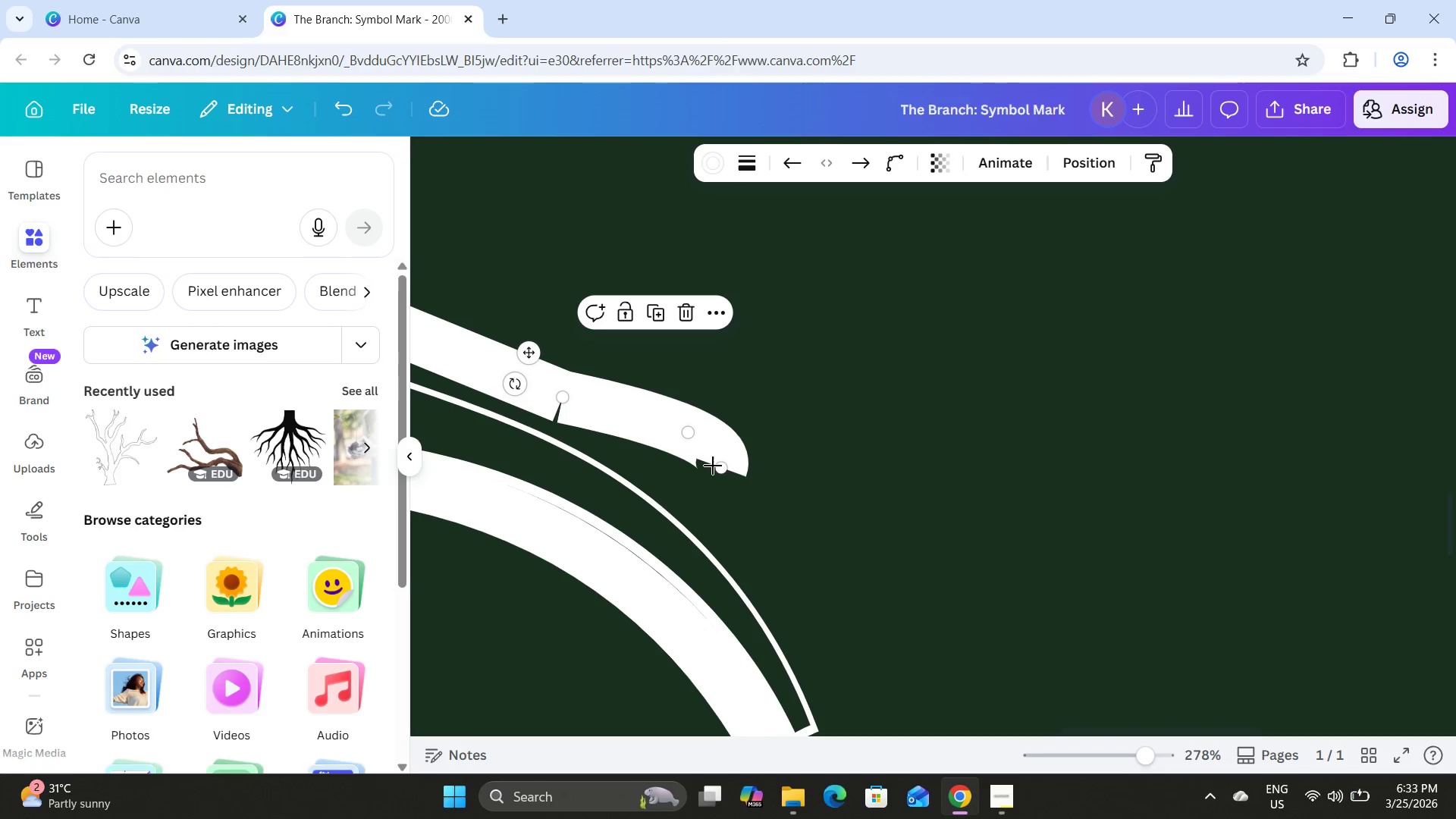 
left_click_drag(start_coordinate=[714, 467], to_coordinate=[715, 502])
 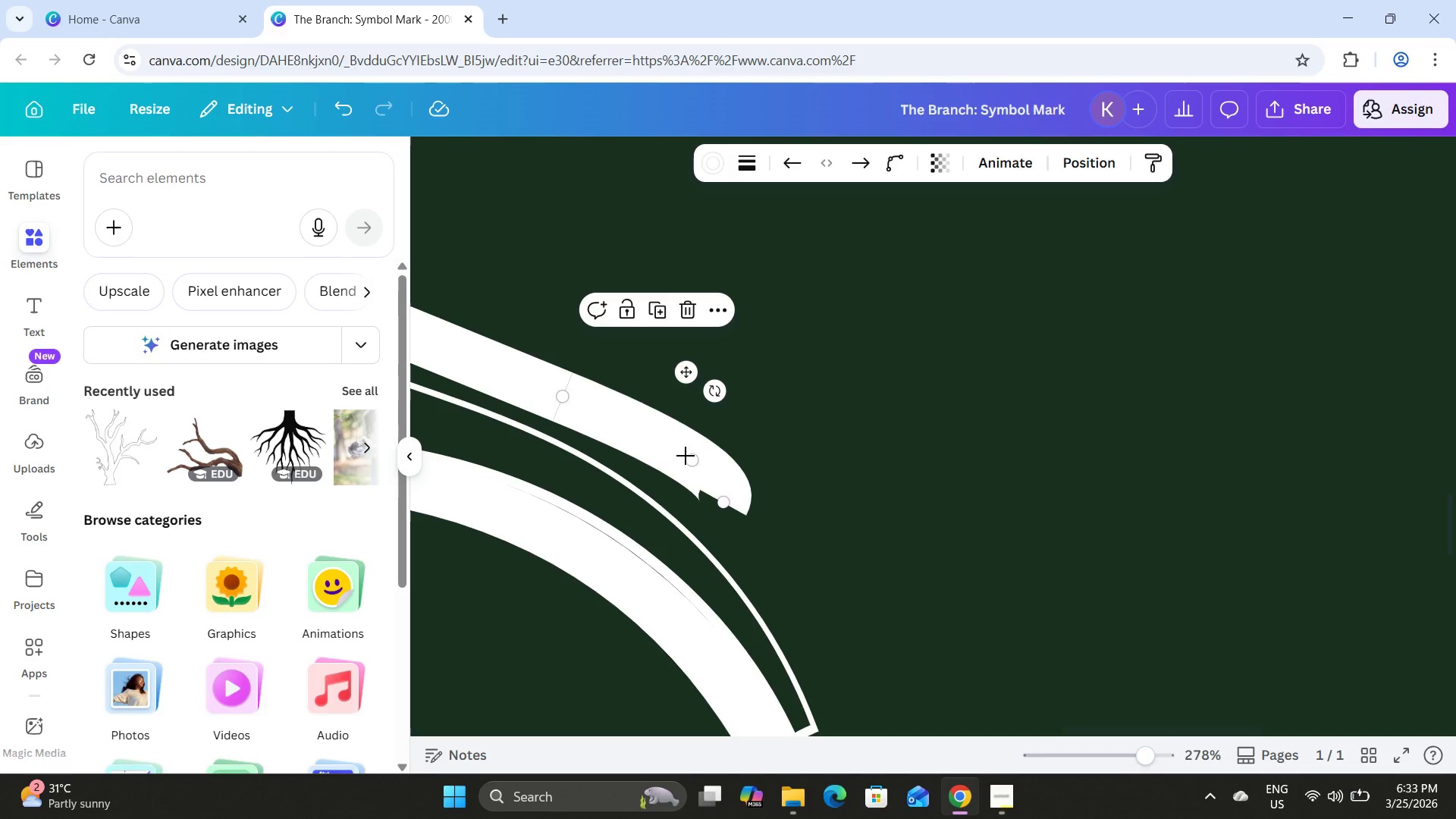 
left_click_drag(start_coordinate=[687, 458], to_coordinate=[626, 425])
 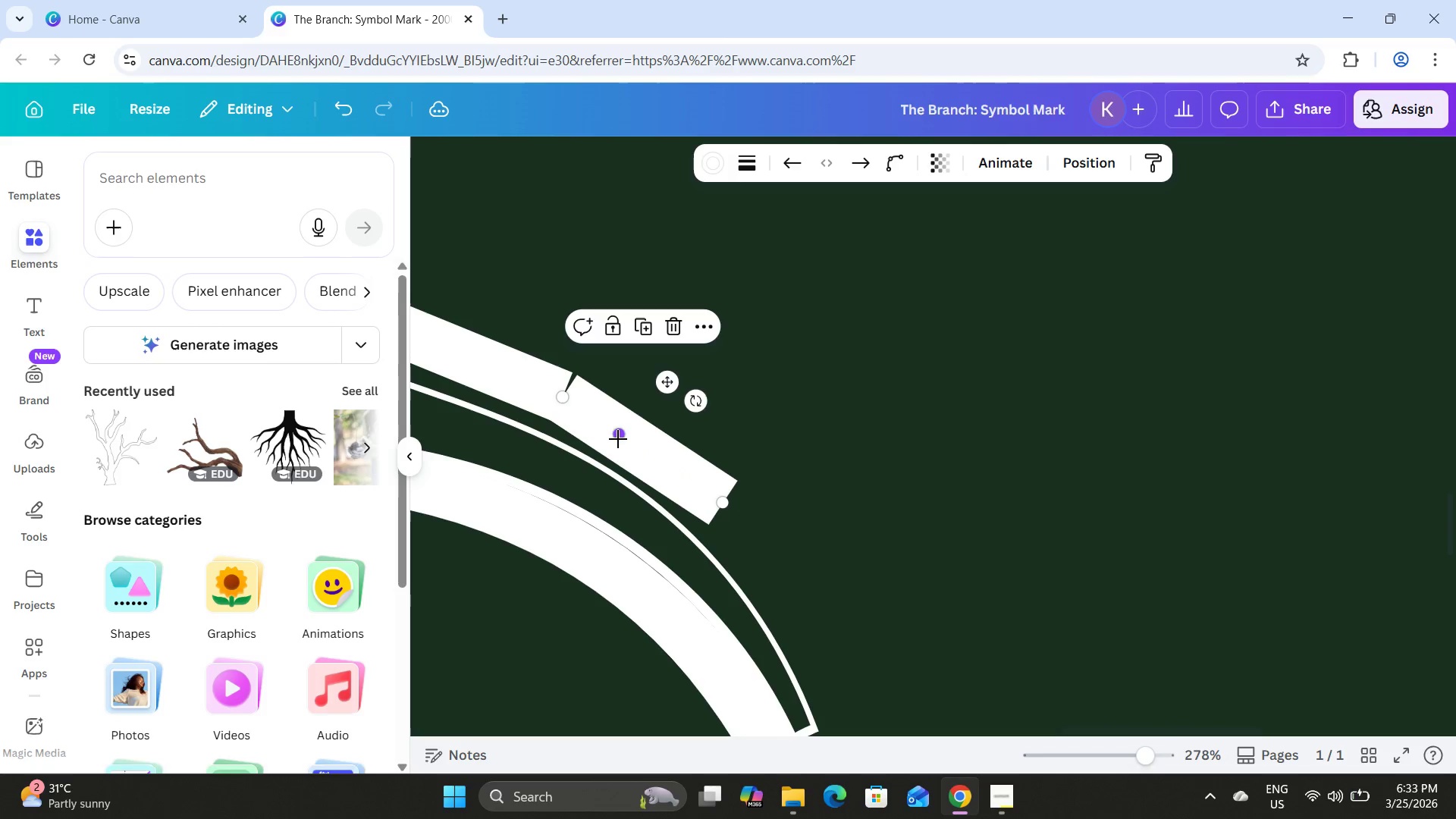 
left_click_drag(start_coordinate=[620, 439], to_coordinate=[640, 432])
 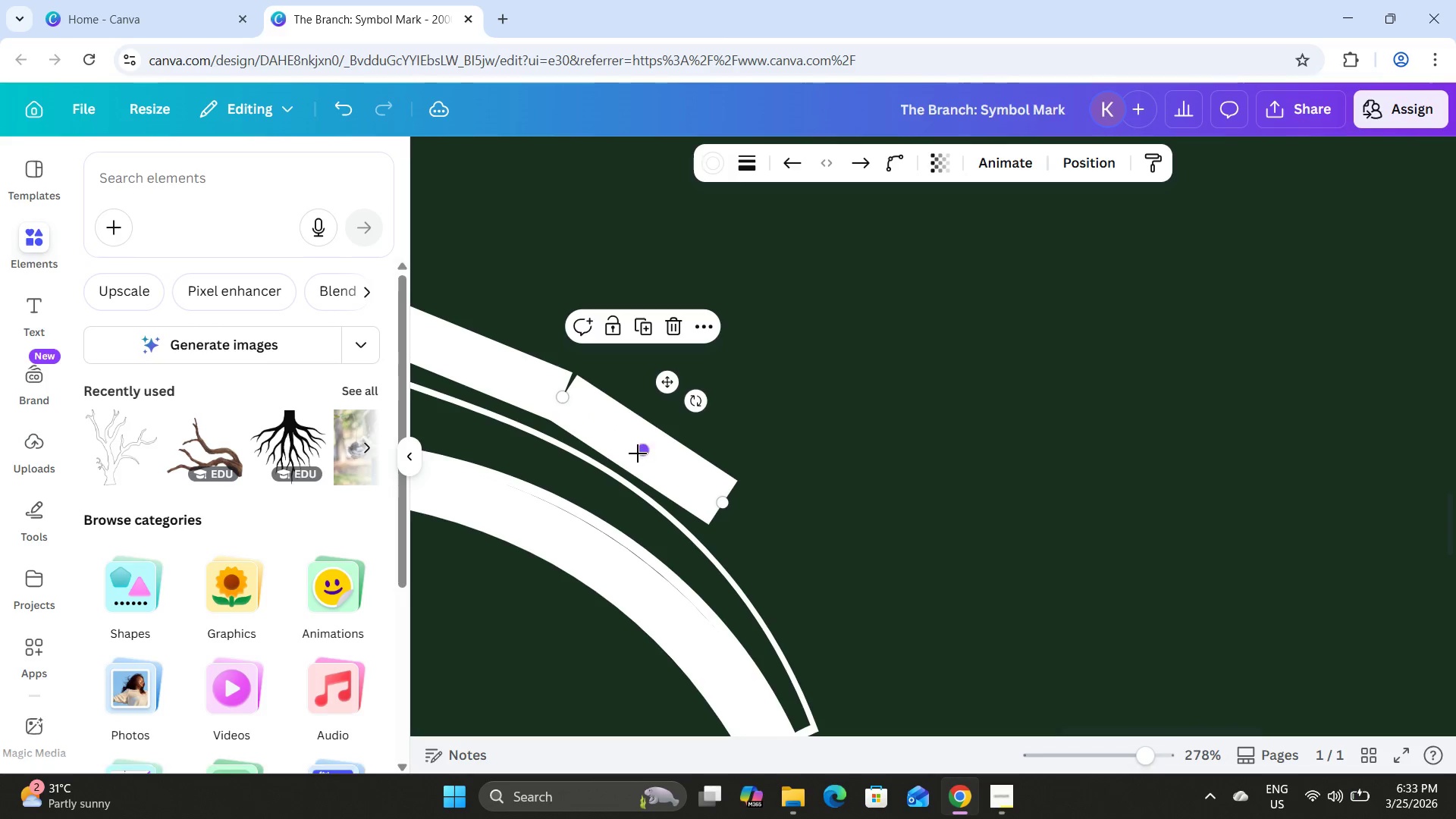 
left_click_drag(start_coordinate=[638, 454], to_coordinate=[649, 436])
 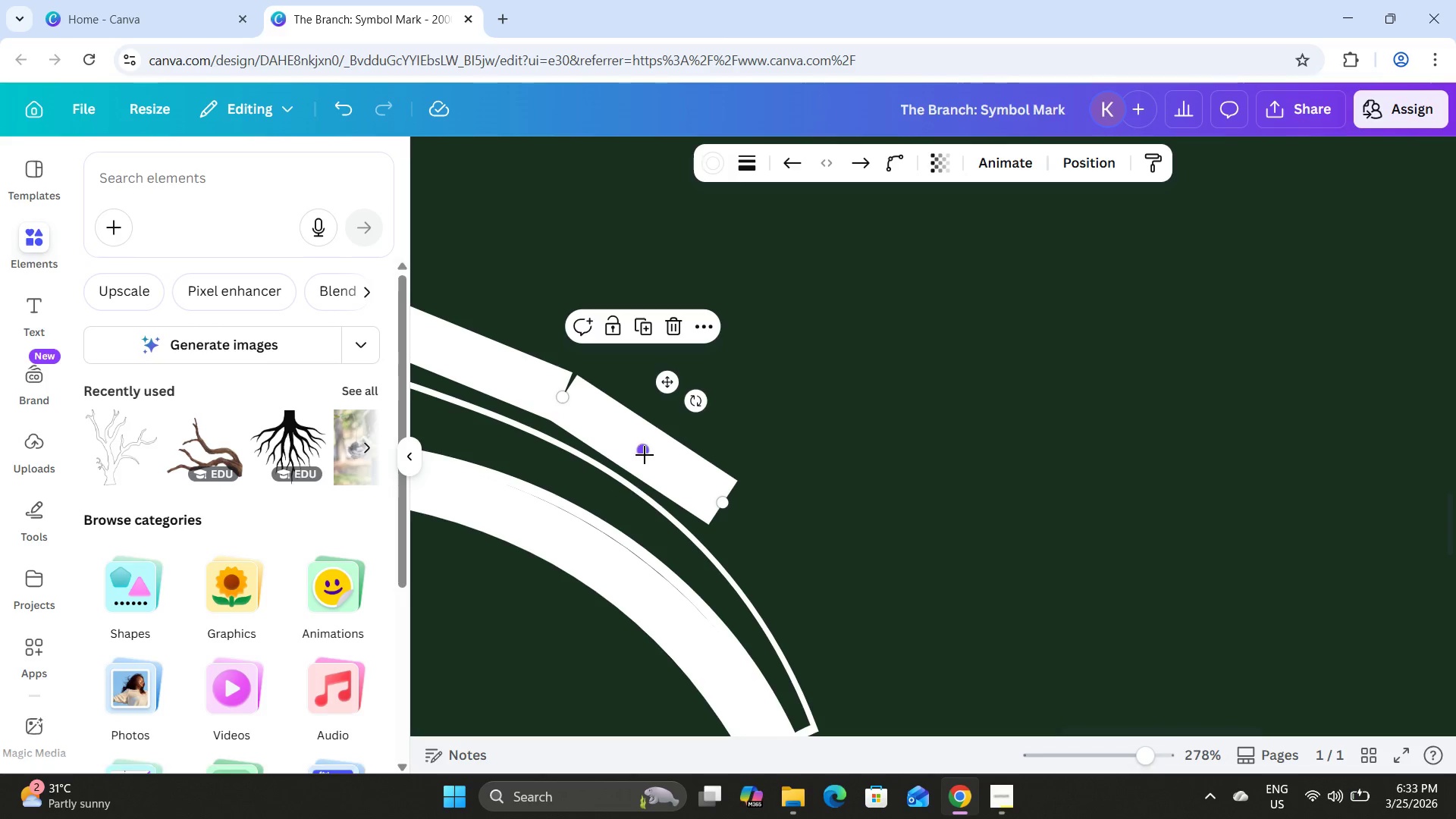 
left_click_drag(start_coordinate=[645, 455], to_coordinate=[644, 434])
 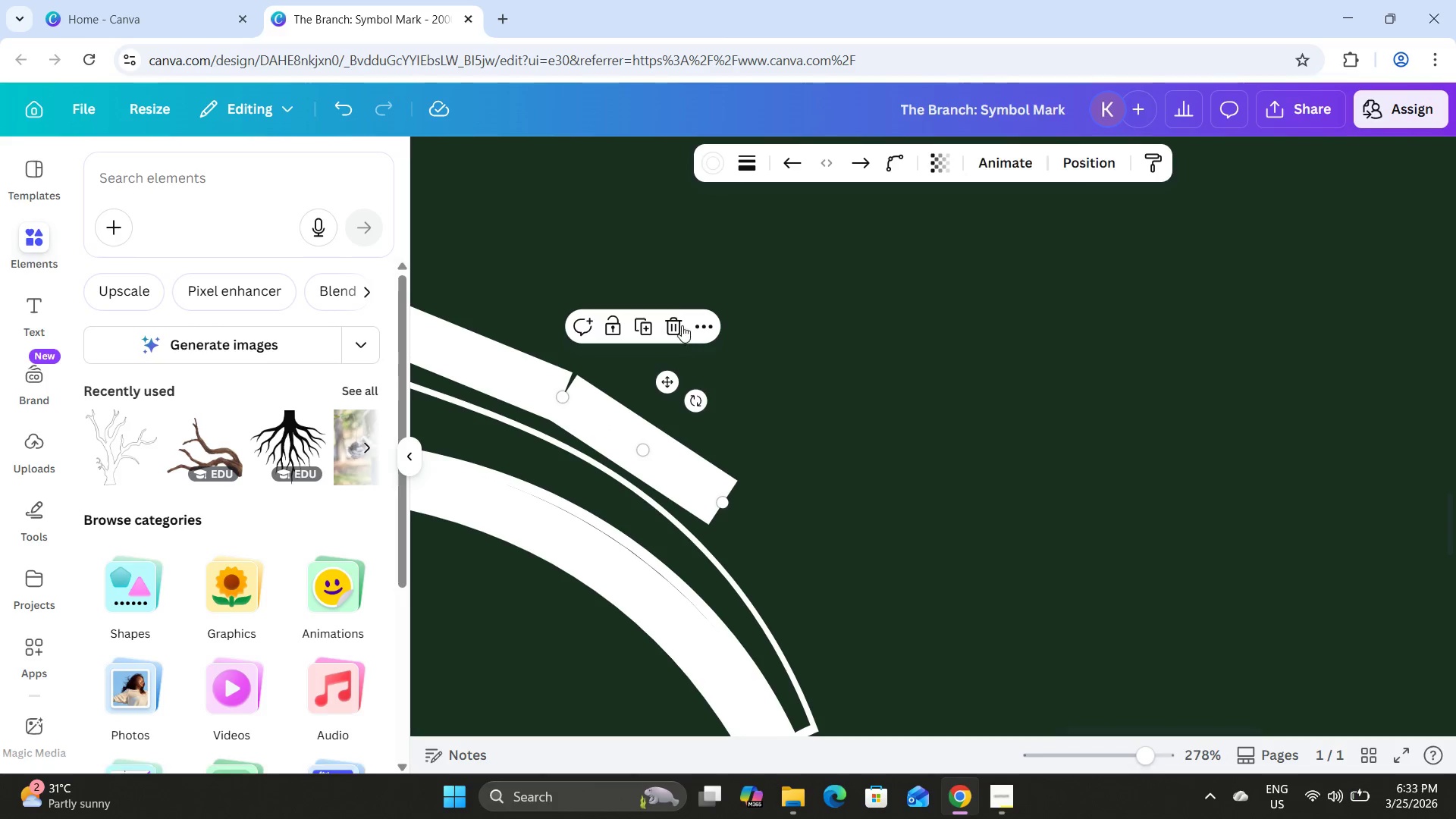 
double_click([541, 376])
 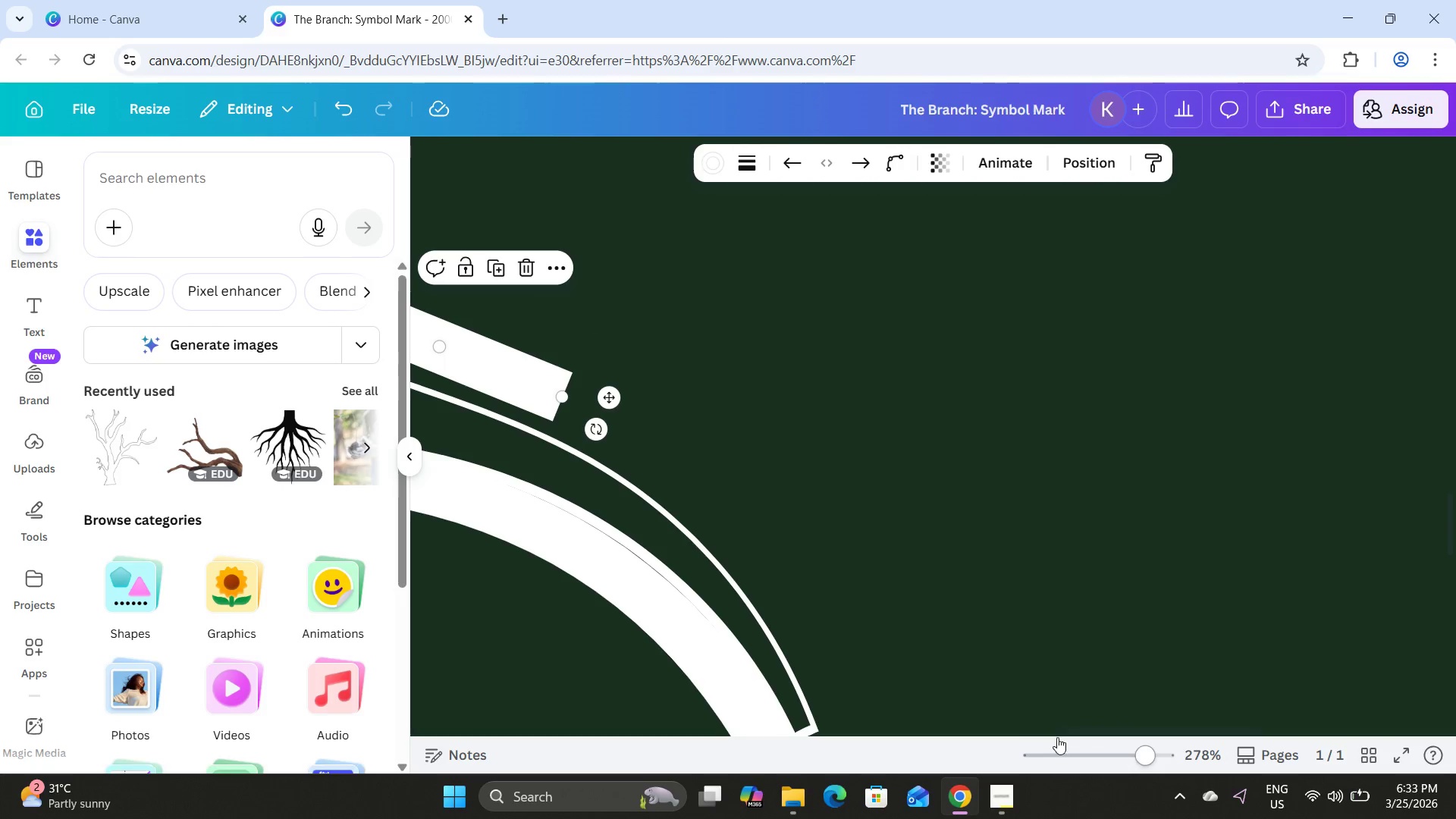 
left_click([952, 732])
 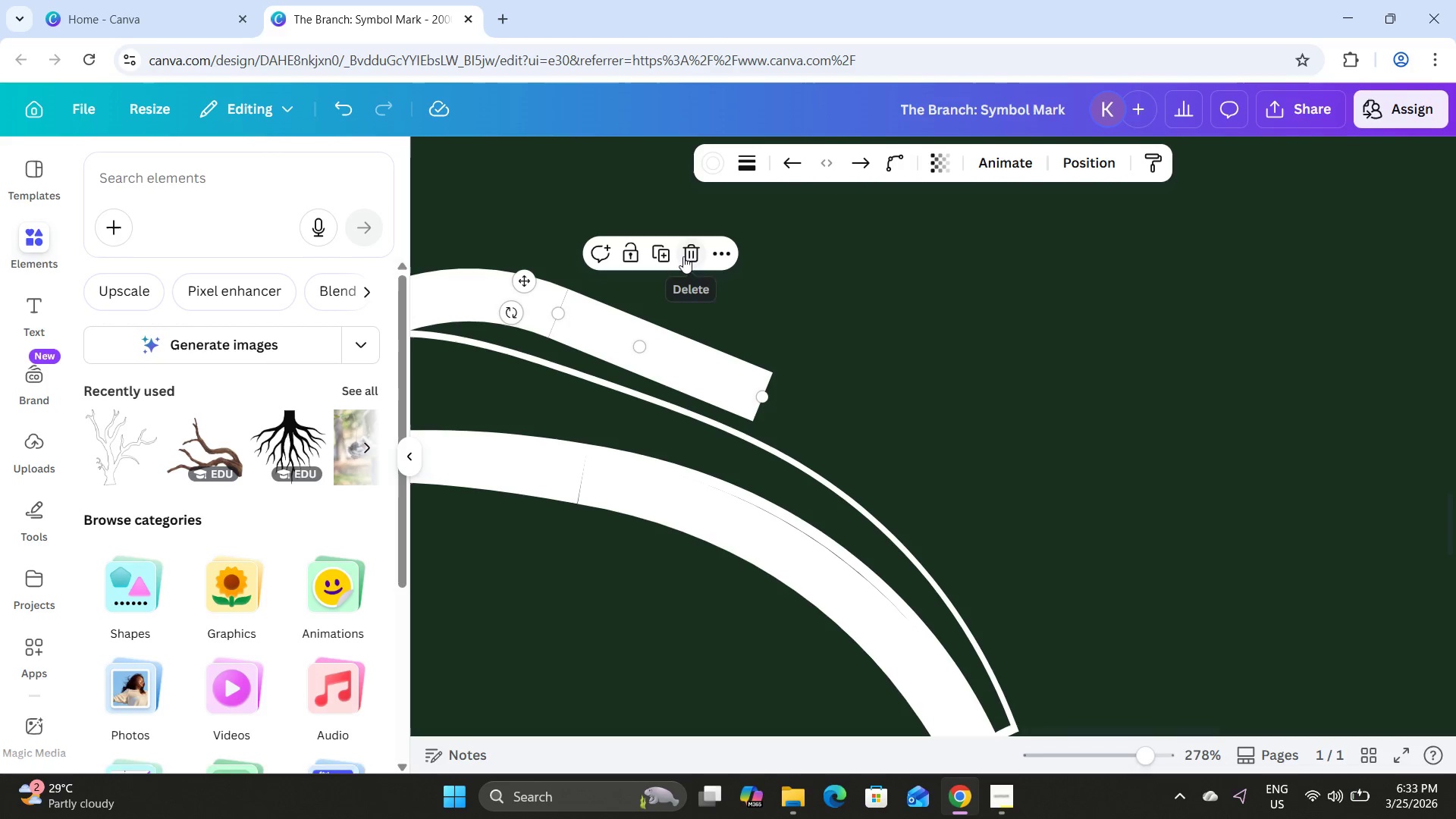 
left_click([658, 251])
 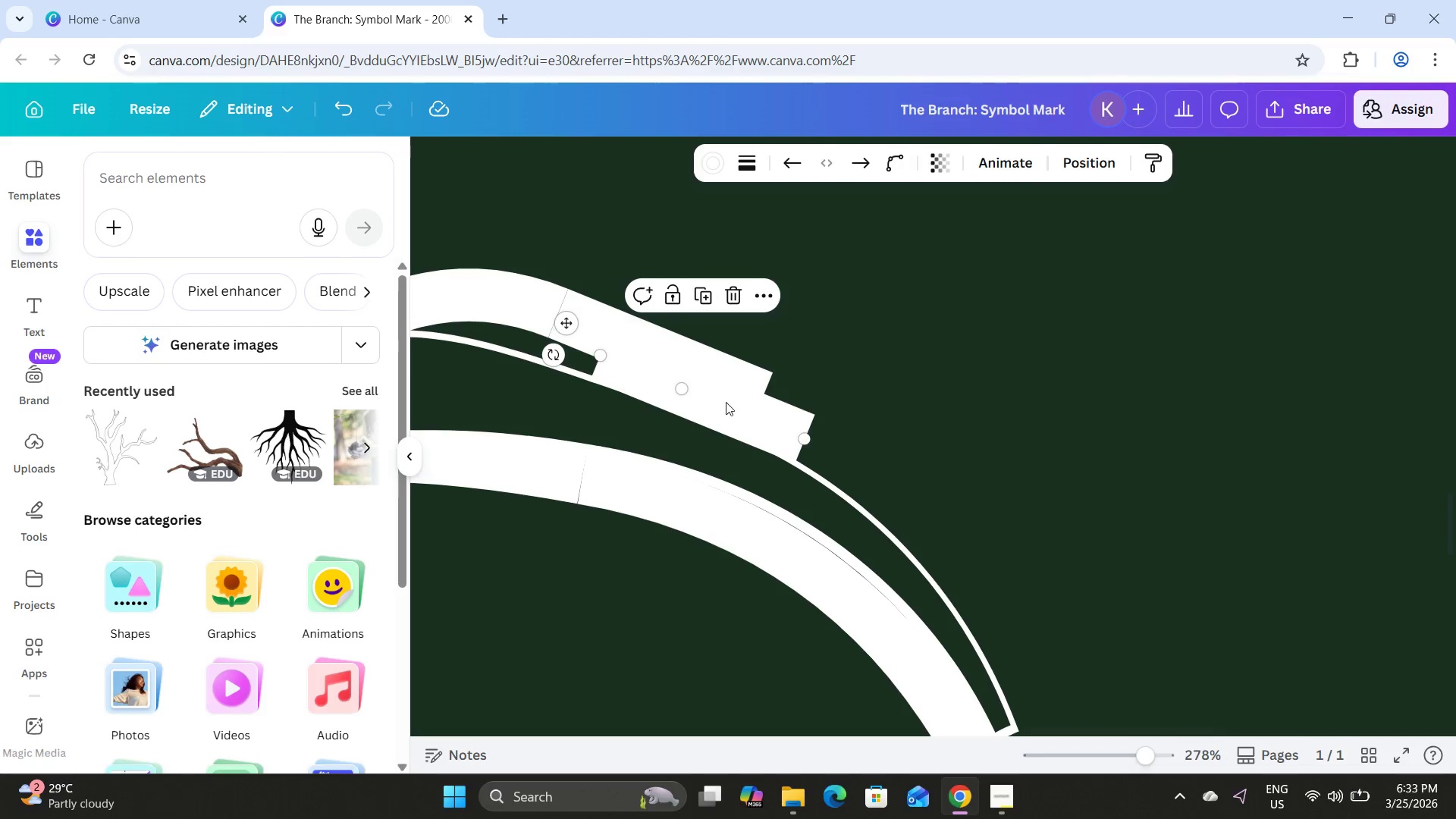 
left_click_drag(start_coordinate=[715, 409], to_coordinate=[896, 457])
 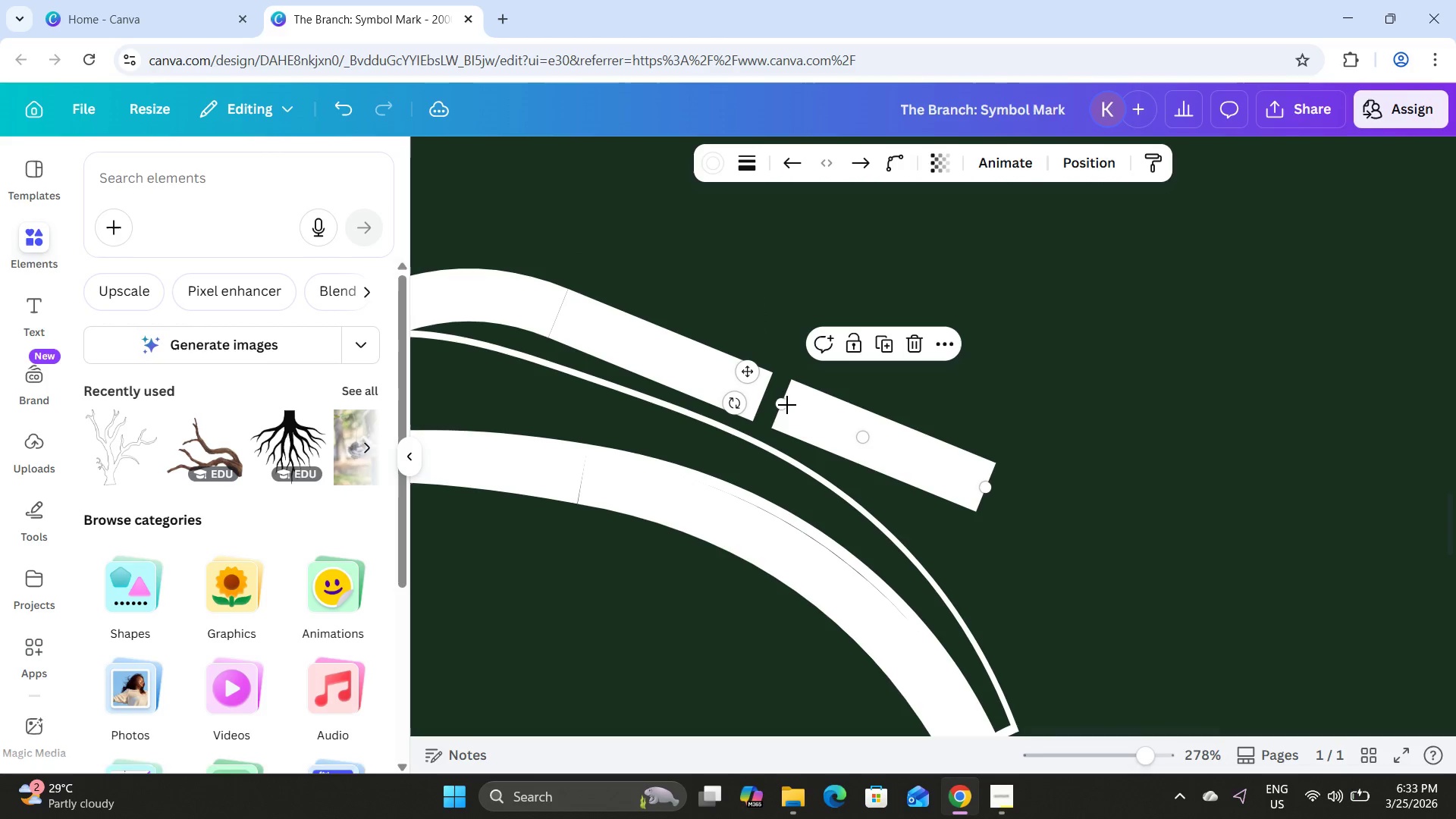 
left_click_drag(start_coordinate=[783, 404], to_coordinate=[764, 399])
 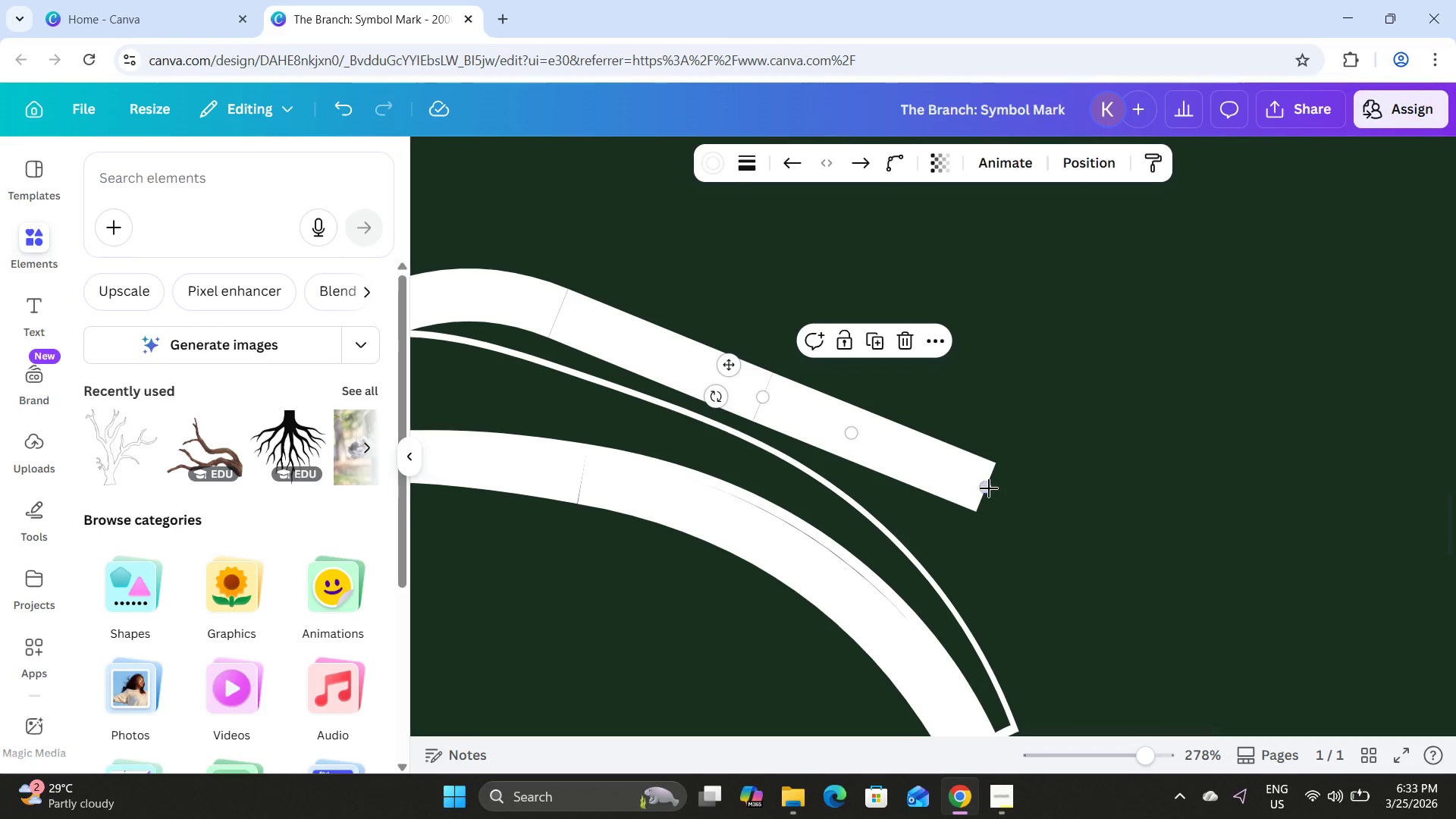 
left_click_drag(start_coordinate=[989, 488], to_coordinate=[923, 500])
 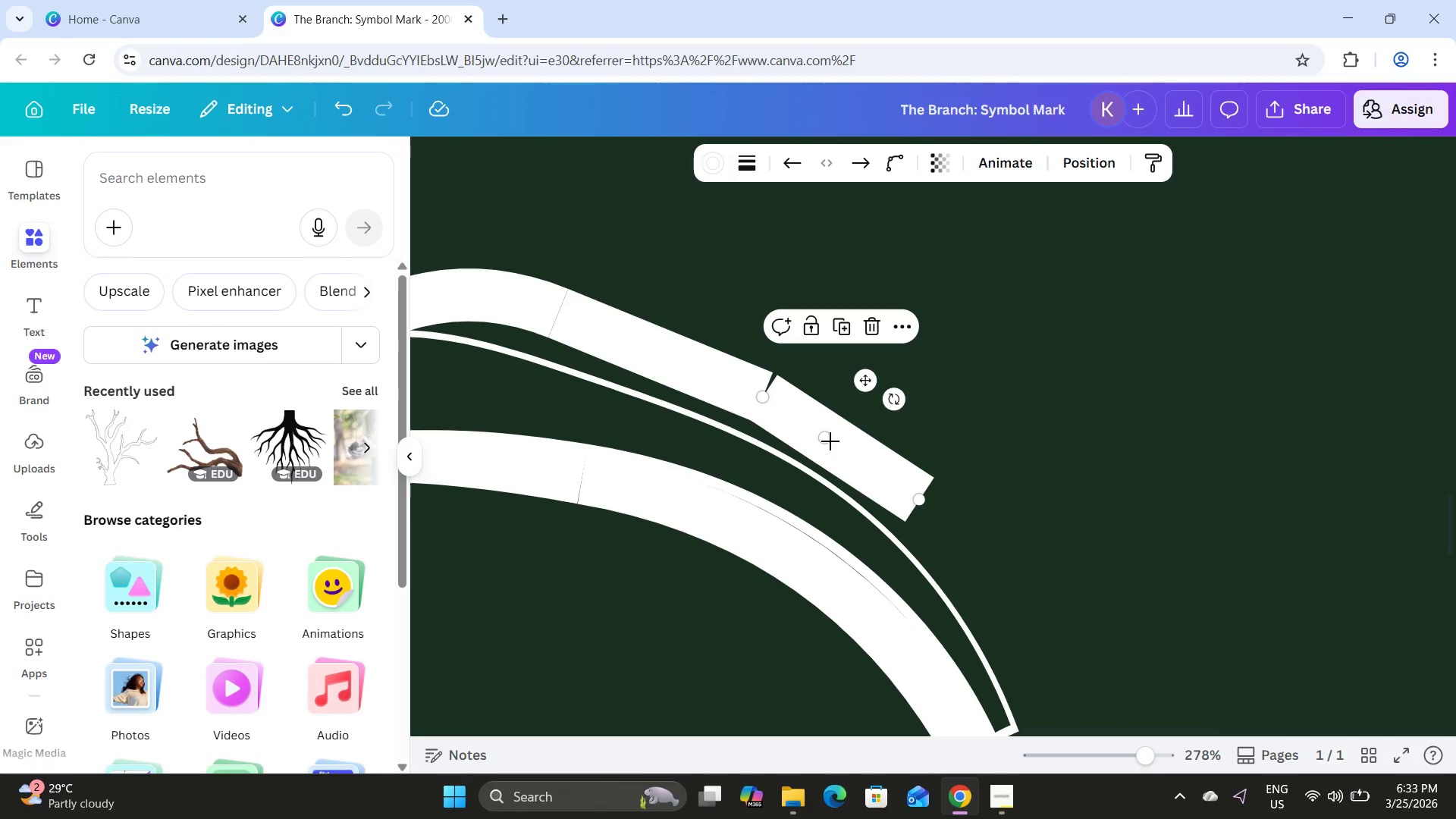 
left_click_drag(start_coordinate=[830, 441], to_coordinate=[856, 435])
 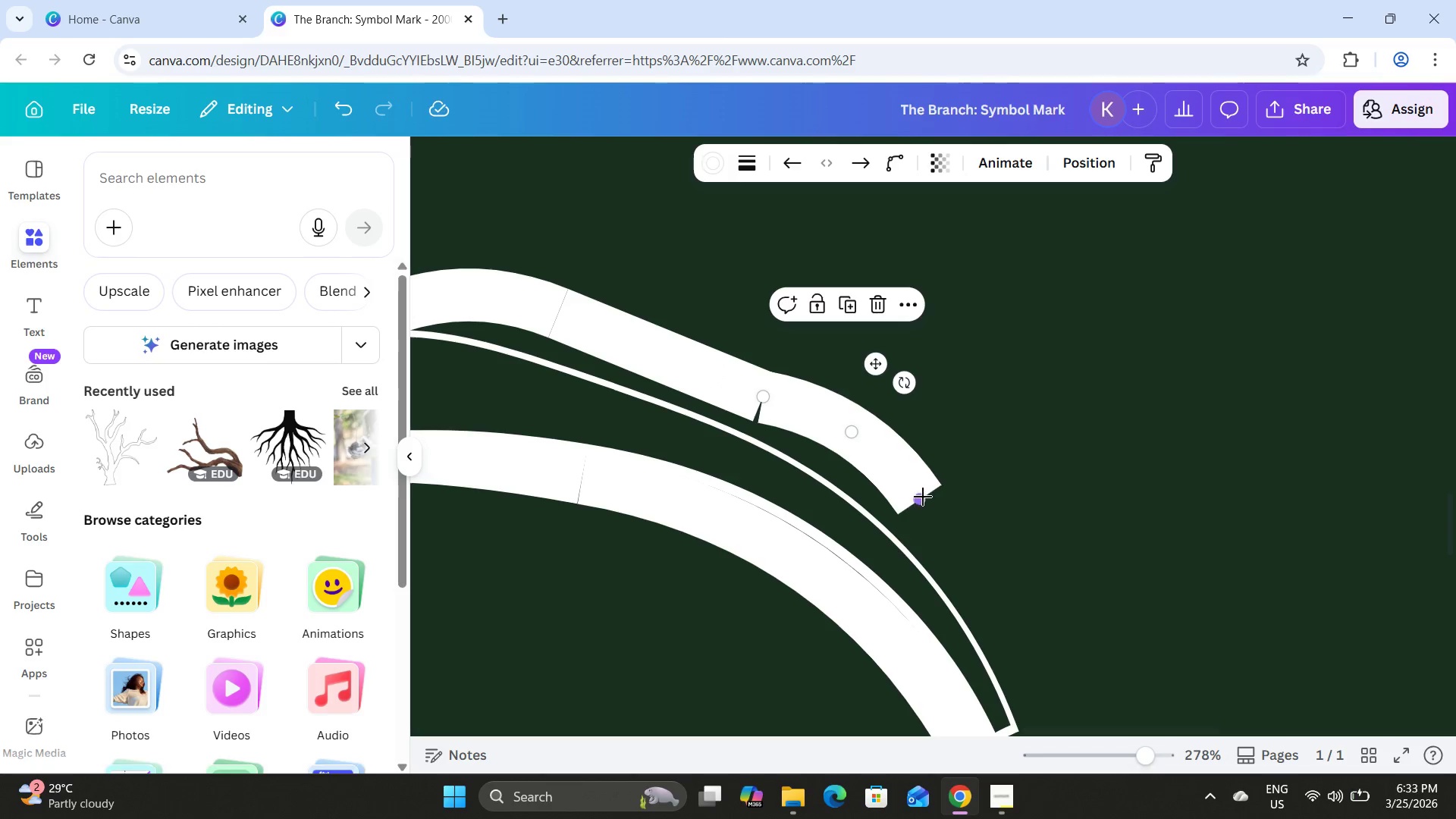 
left_click_drag(start_coordinate=[921, 498], to_coordinate=[937, 548])
 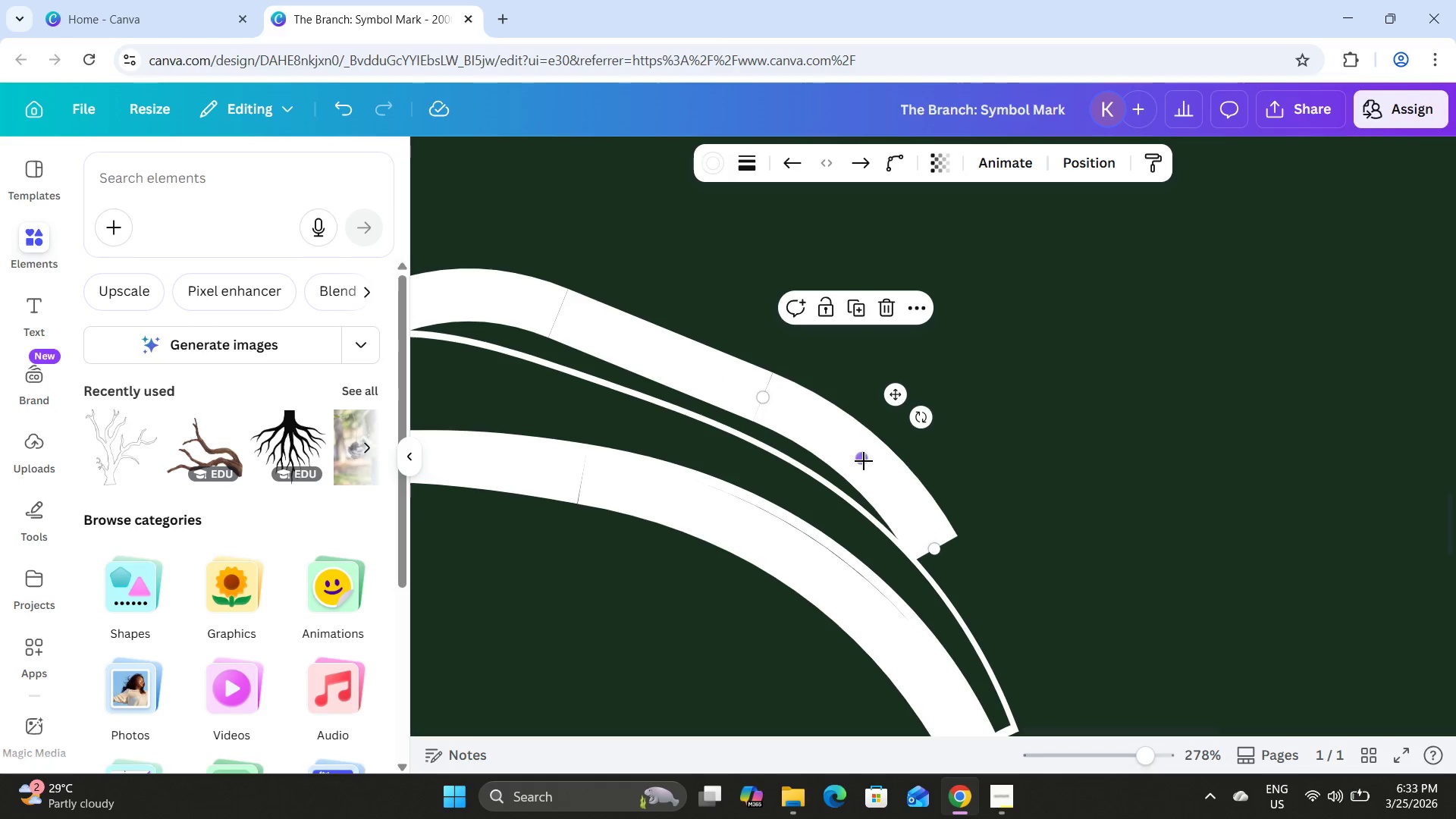 
left_click_drag(start_coordinate=[864, 461], to_coordinate=[880, 466])
 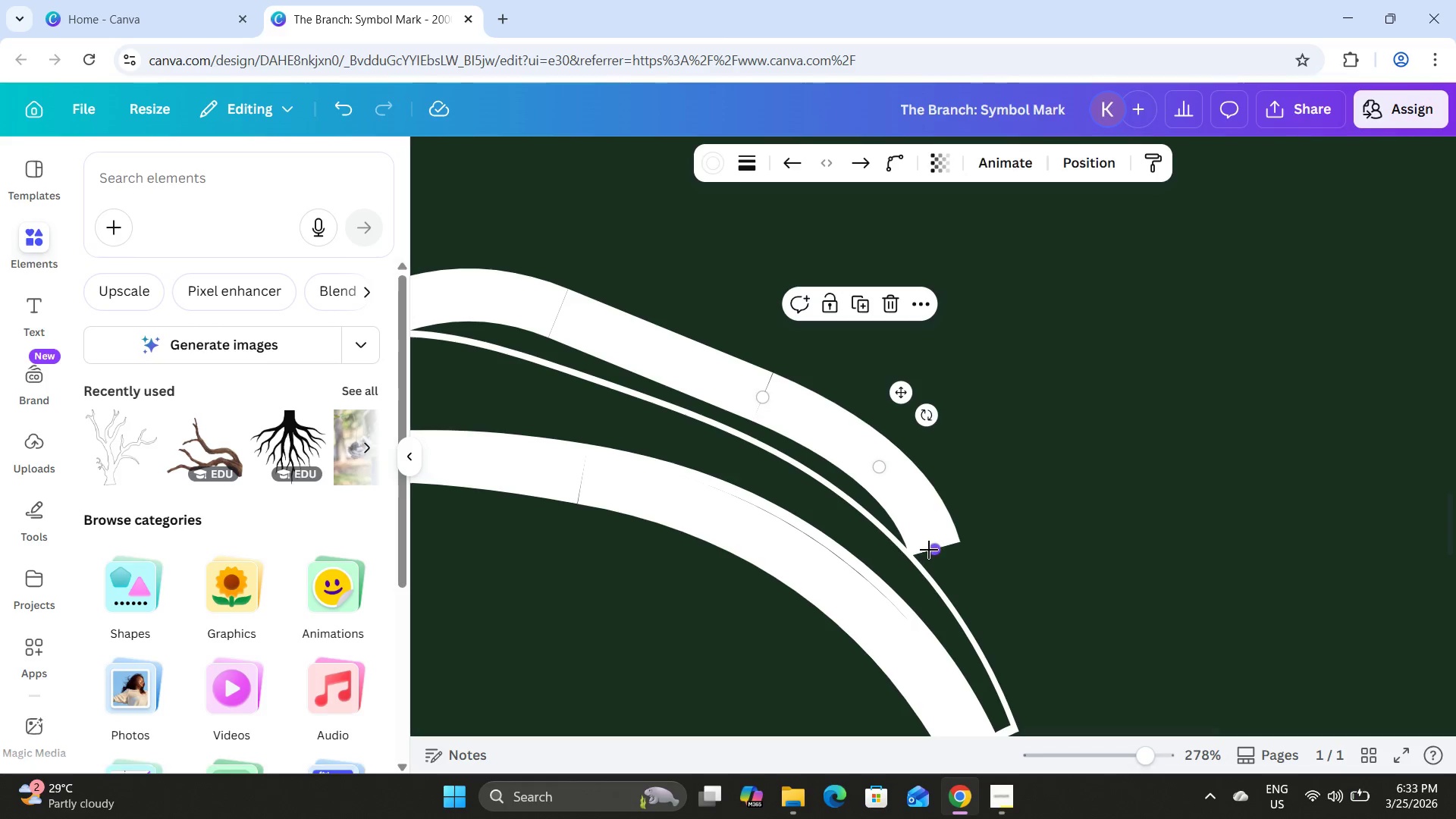 
left_click_drag(start_coordinate=[929, 550], to_coordinate=[996, 576])
 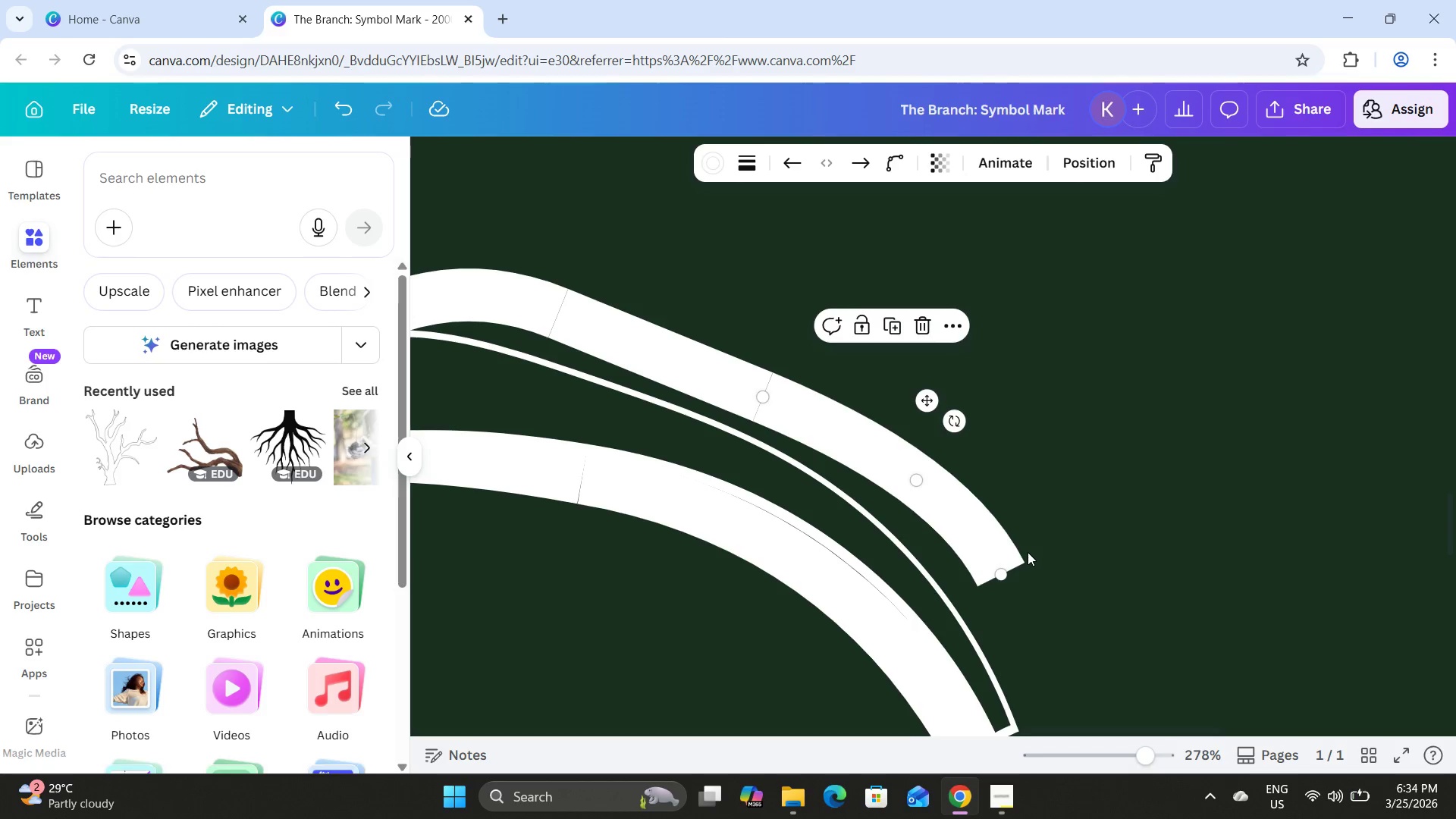 
scroll: coordinate [1027, 551], scroll_direction: down, amount: 2.0
 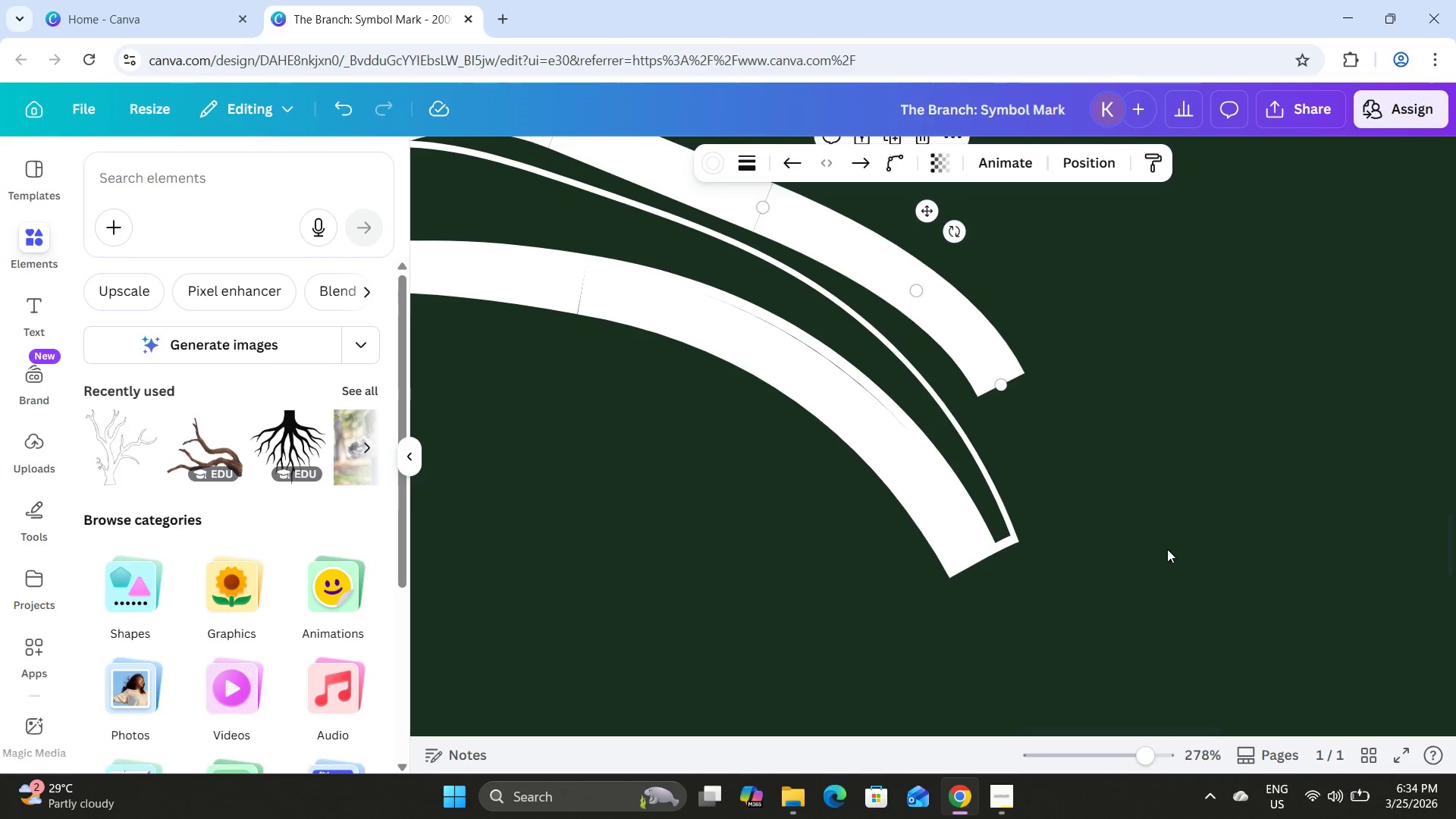 
scroll: coordinate [1166, 548], scroll_direction: up, amount: 1.0
 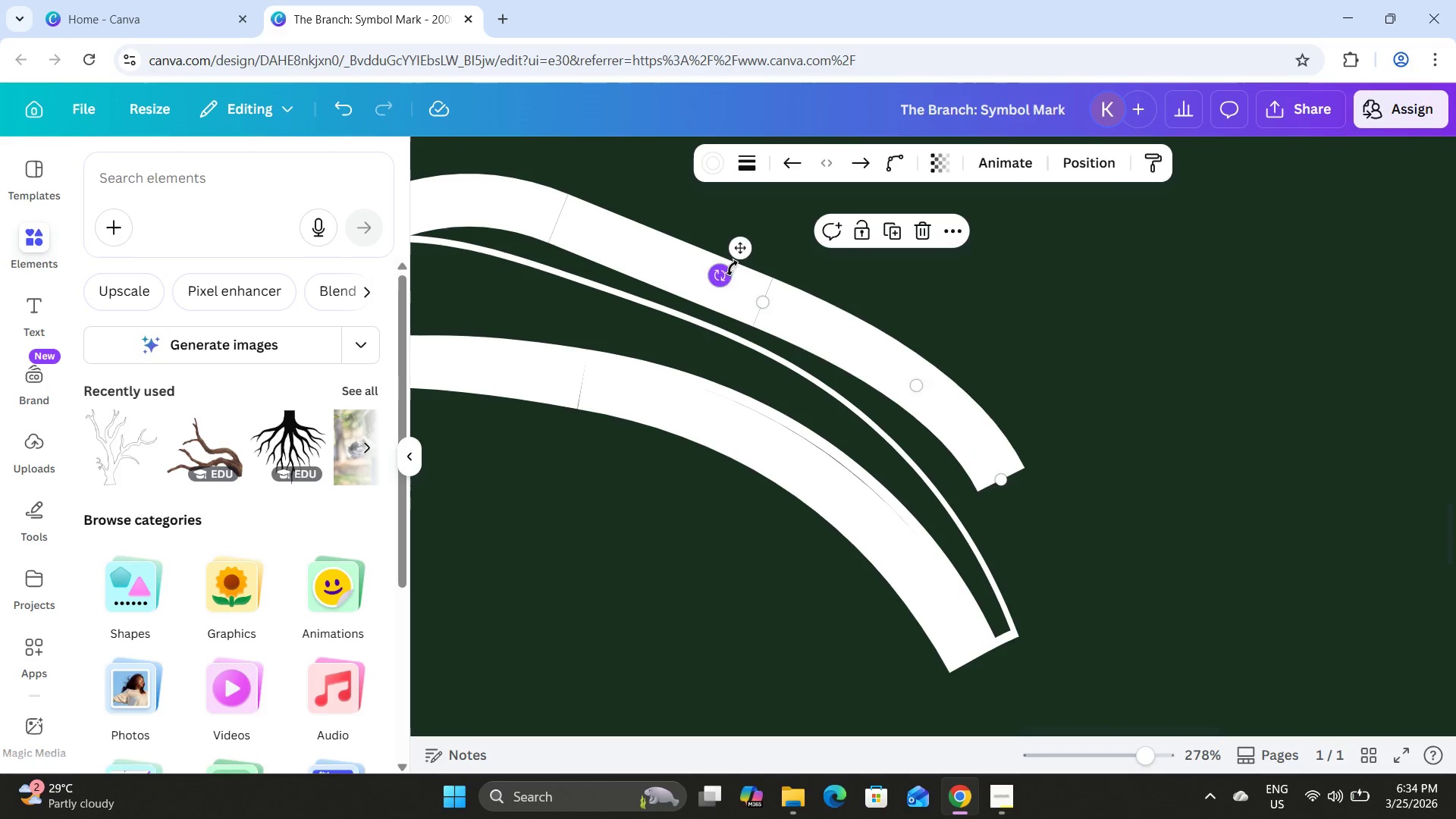 
left_click([895, 226])
 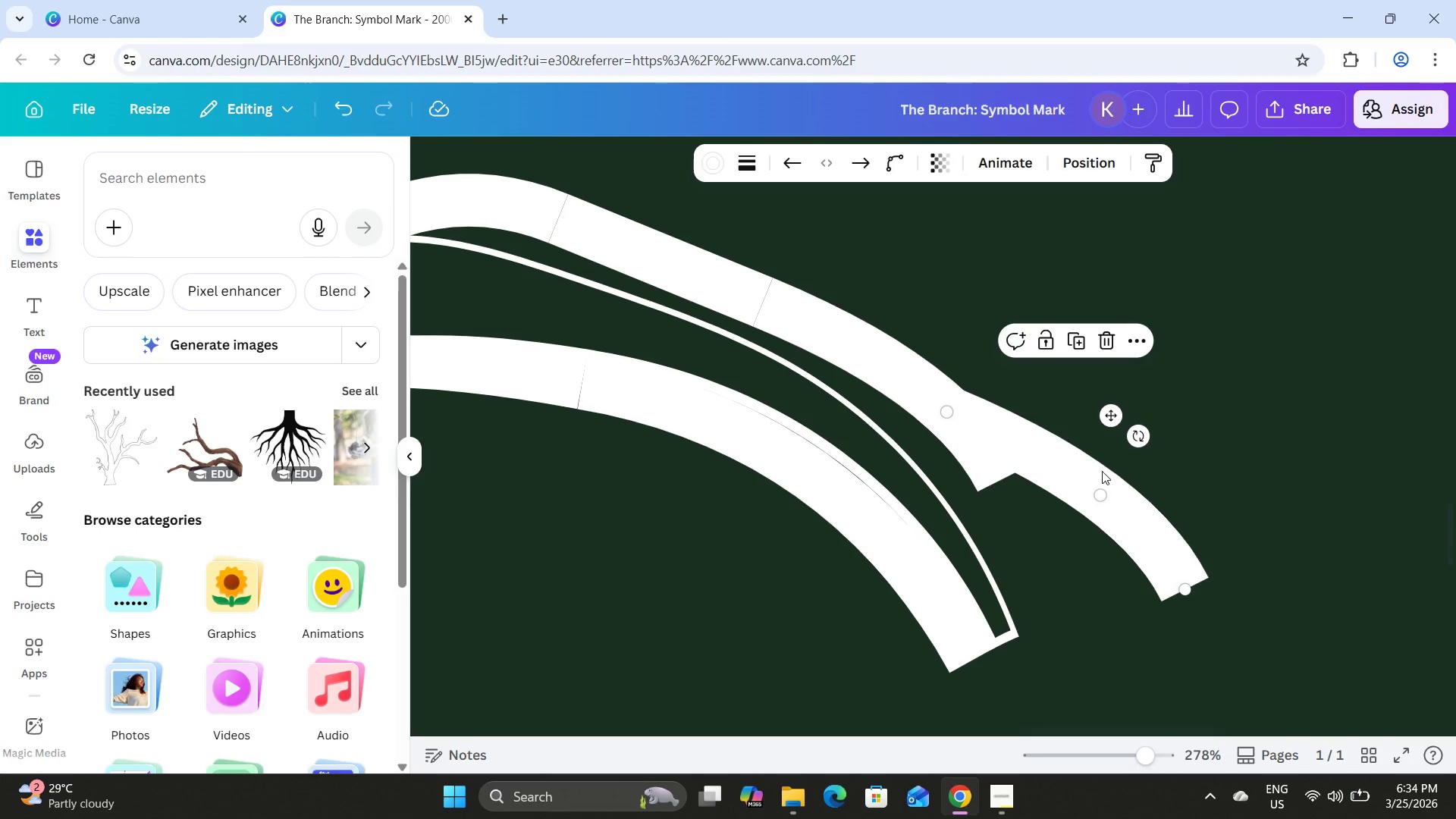 
left_click_drag(start_coordinate=[1116, 501], to_coordinate=[1219, 610])
 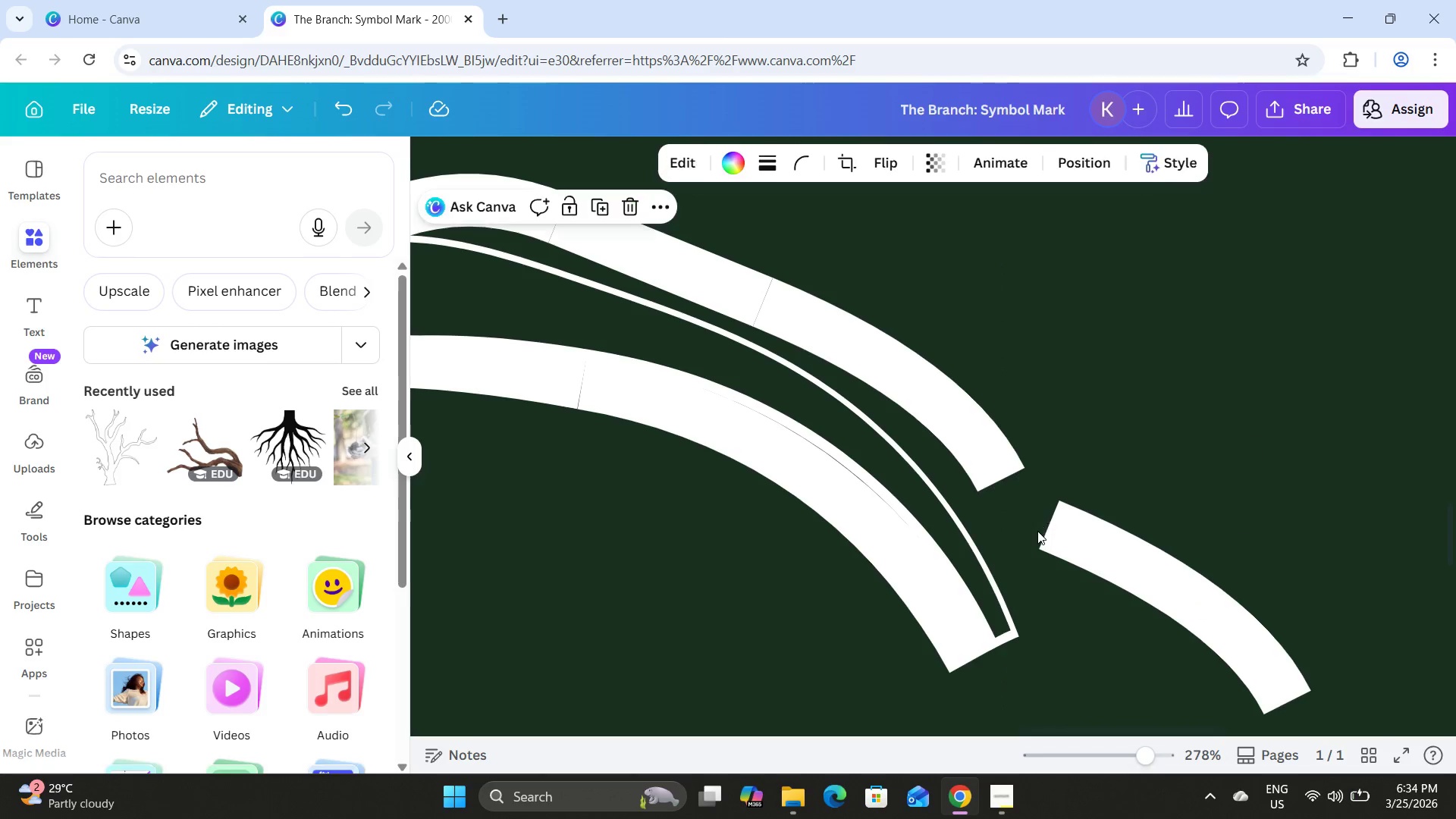 
double_click([1072, 526])
 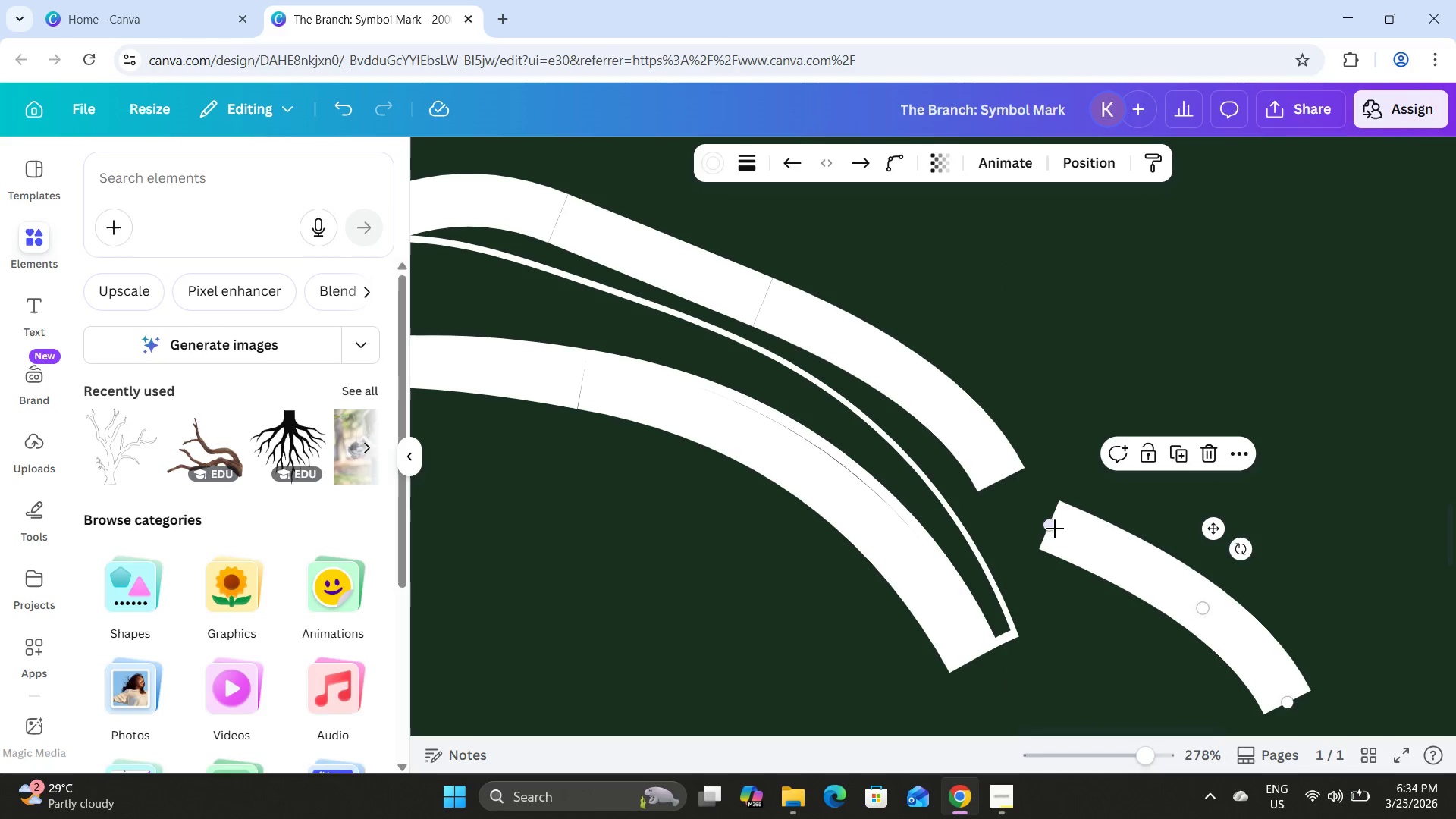 
left_click_drag(start_coordinate=[1053, 528], to_coordinate=[999, 484])
 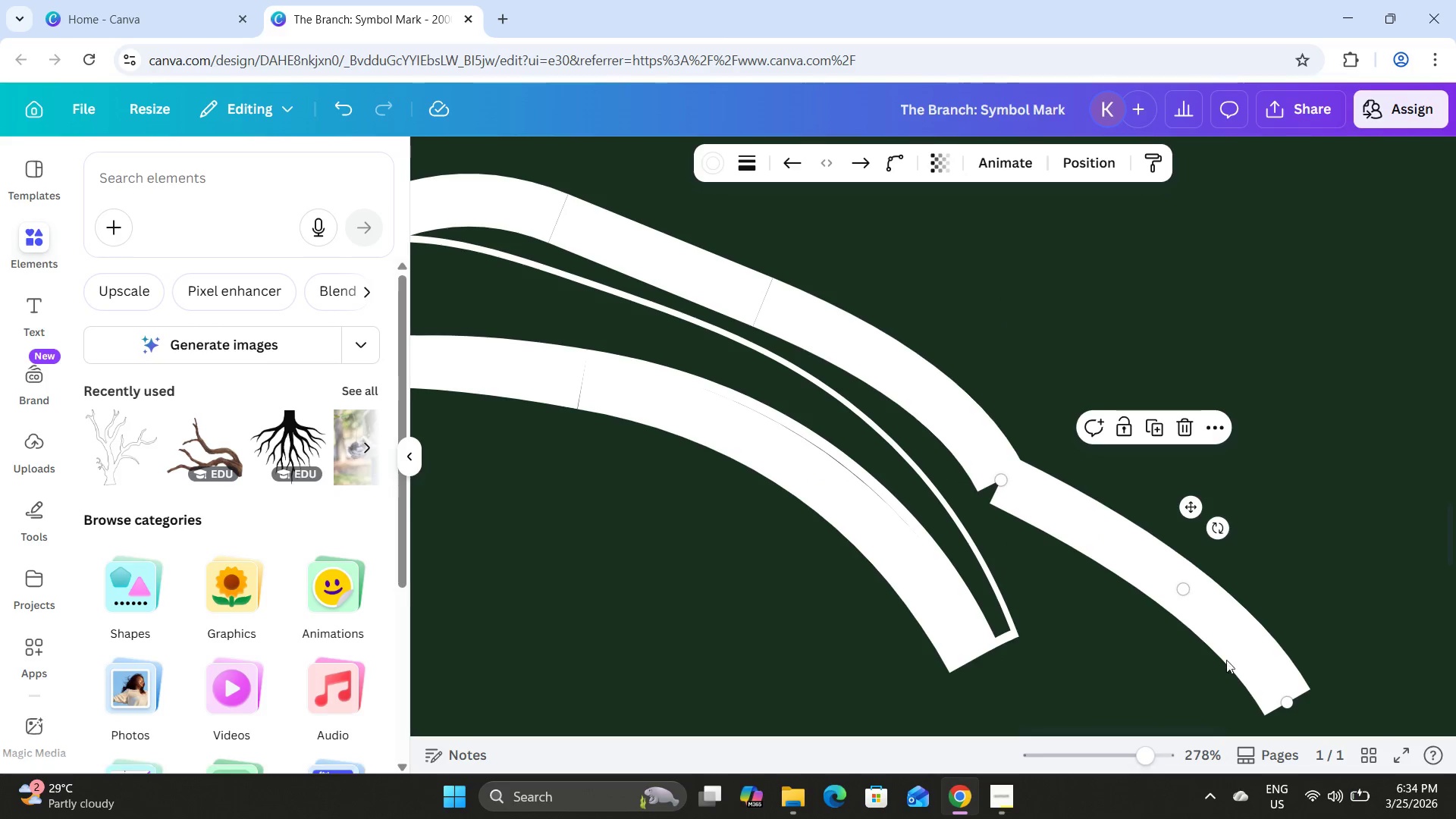 
left_click_drag(start_coordinate=[1281, 706], to_coordinate=[1040, 633])
 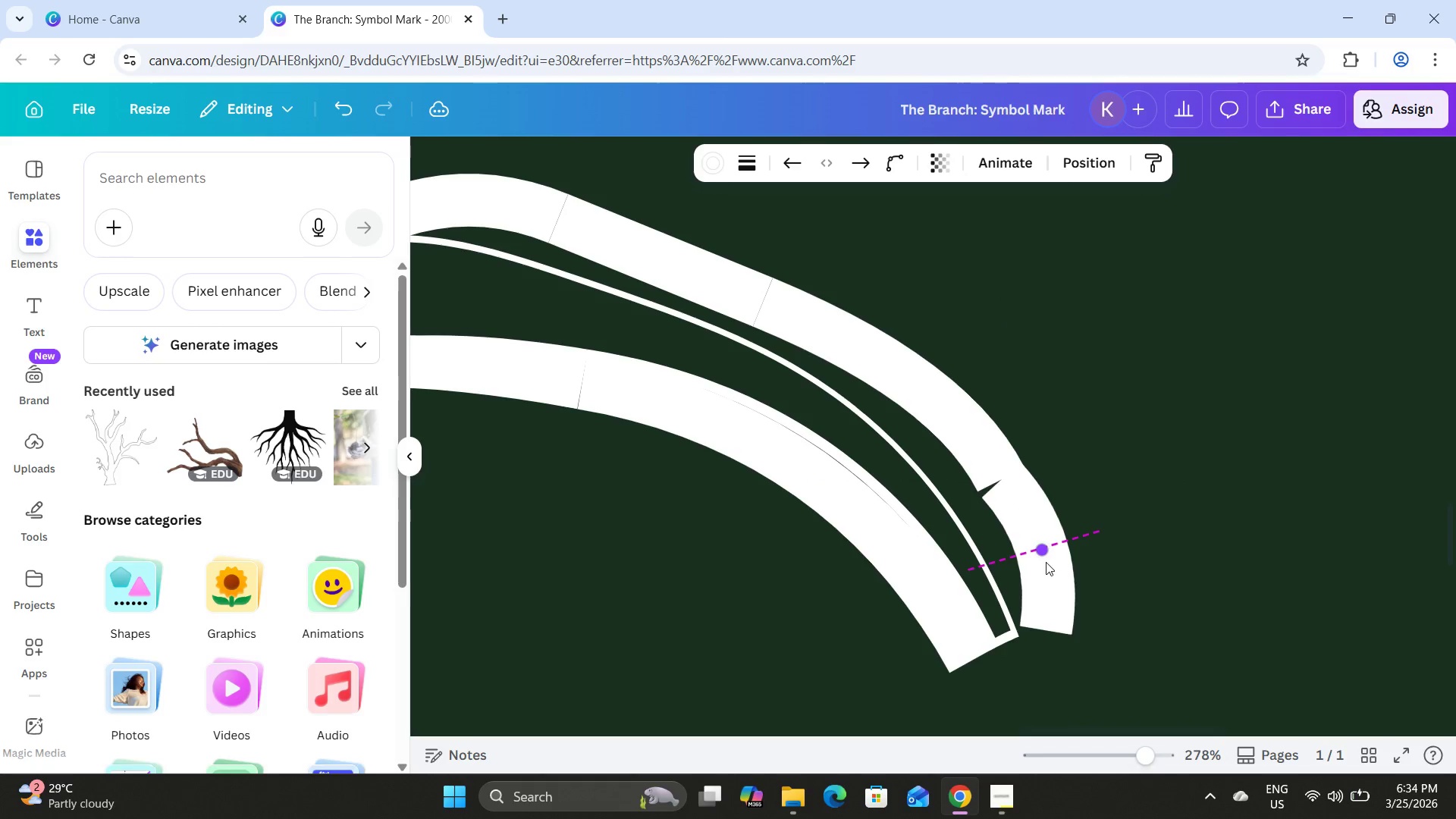 
left_click_drag(start_coordinate=[1046, 630], to_coordinate=[1068, 621])
 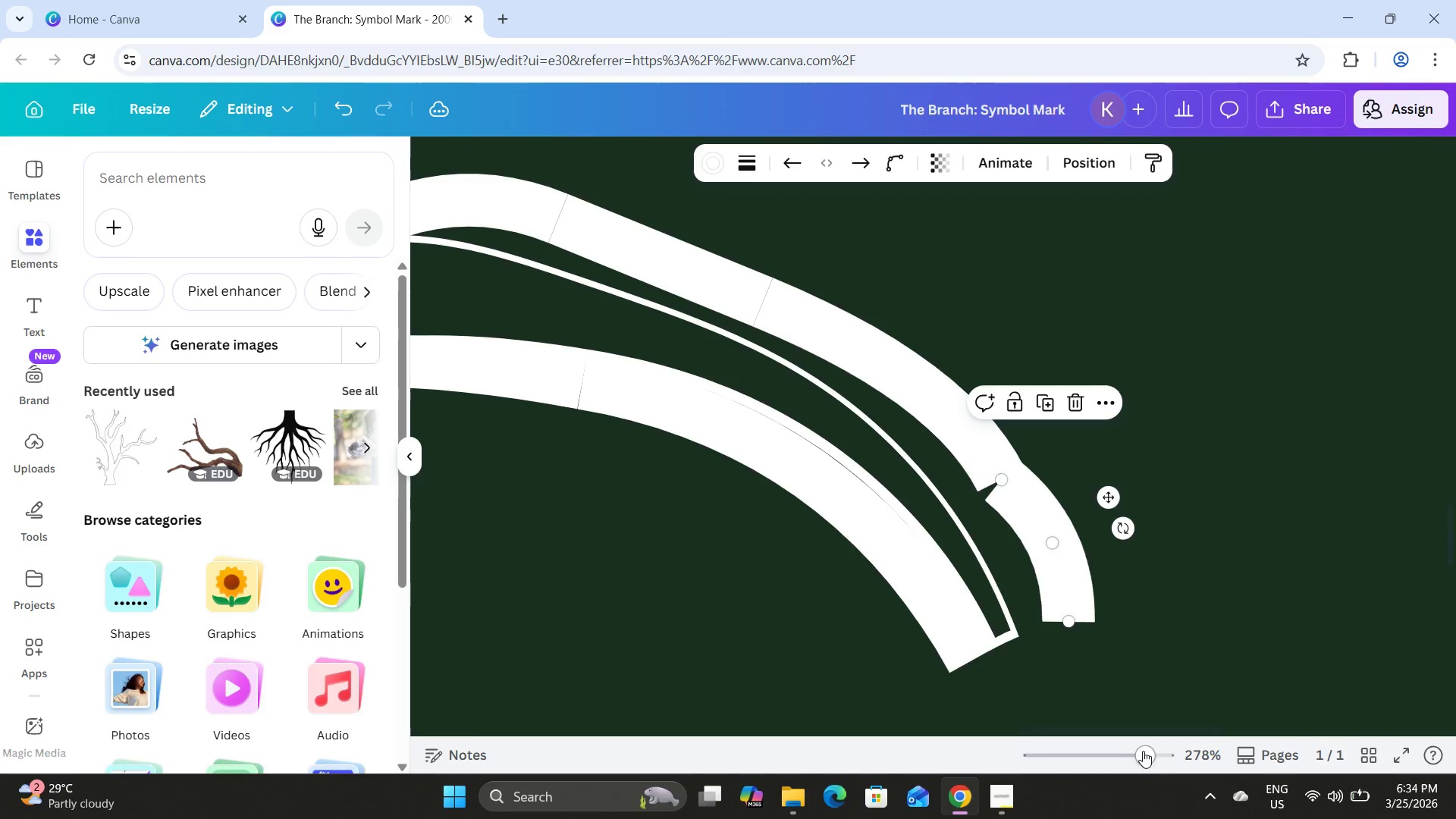 
left_click_drag(start_coordinate=[1145, 752], to_coordinate=[1162, 753])
 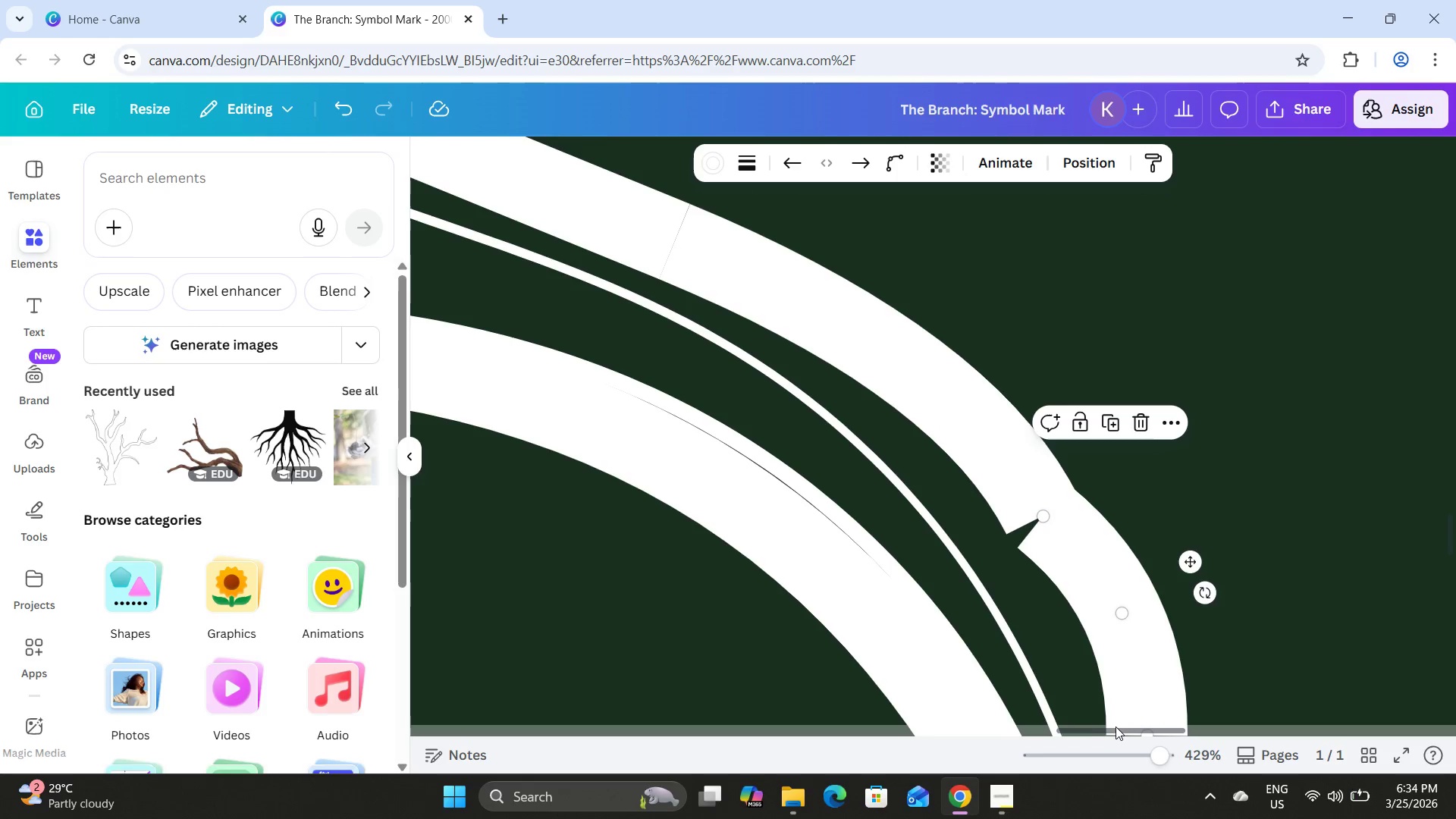 
left_click_drag(start_coordinate=[1119, 726], to_coordinate=[1153, 720])
 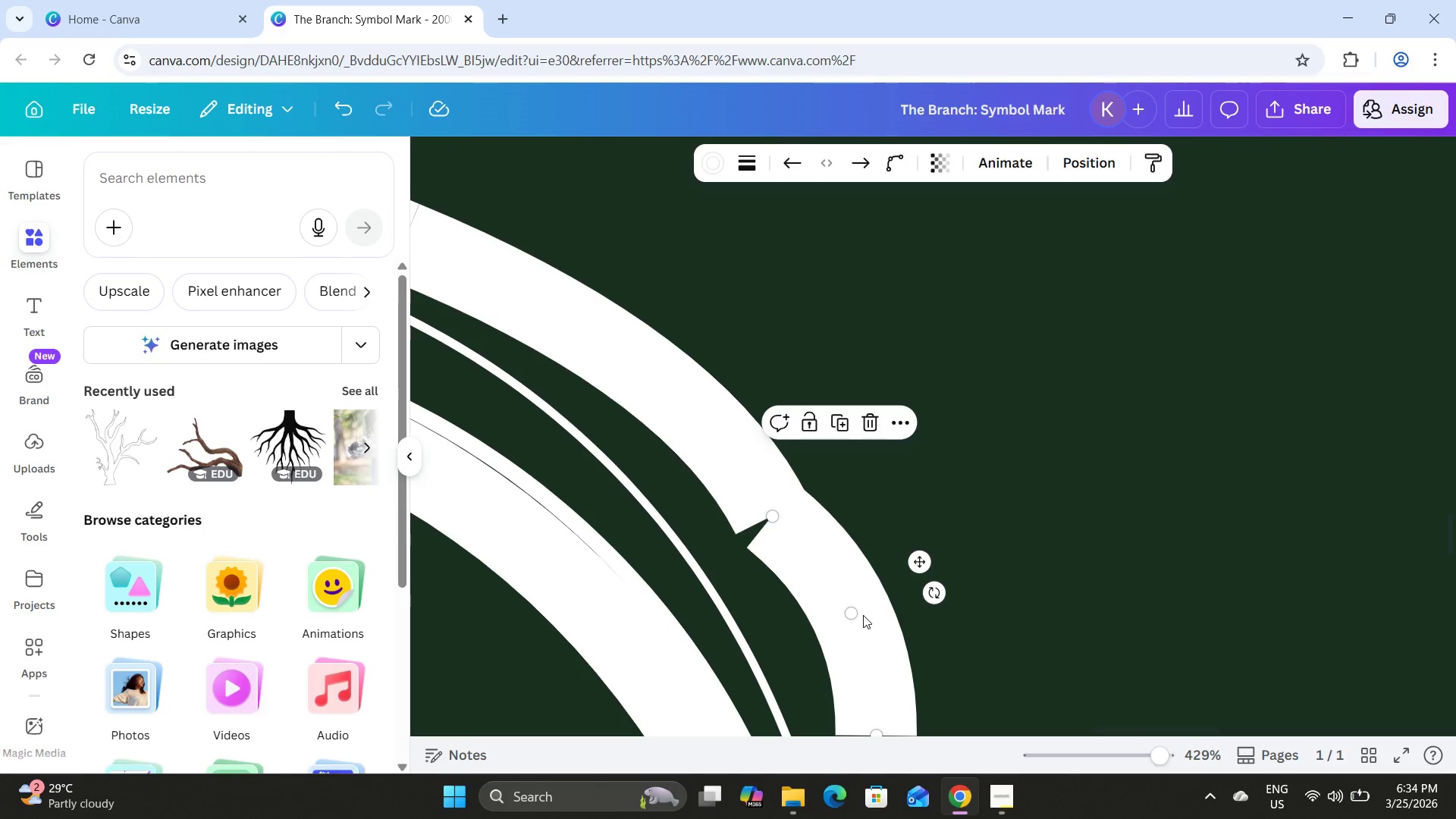 
left_click_drag(start_coordinate=[849, 610], to_coordinate=[849, 621])
 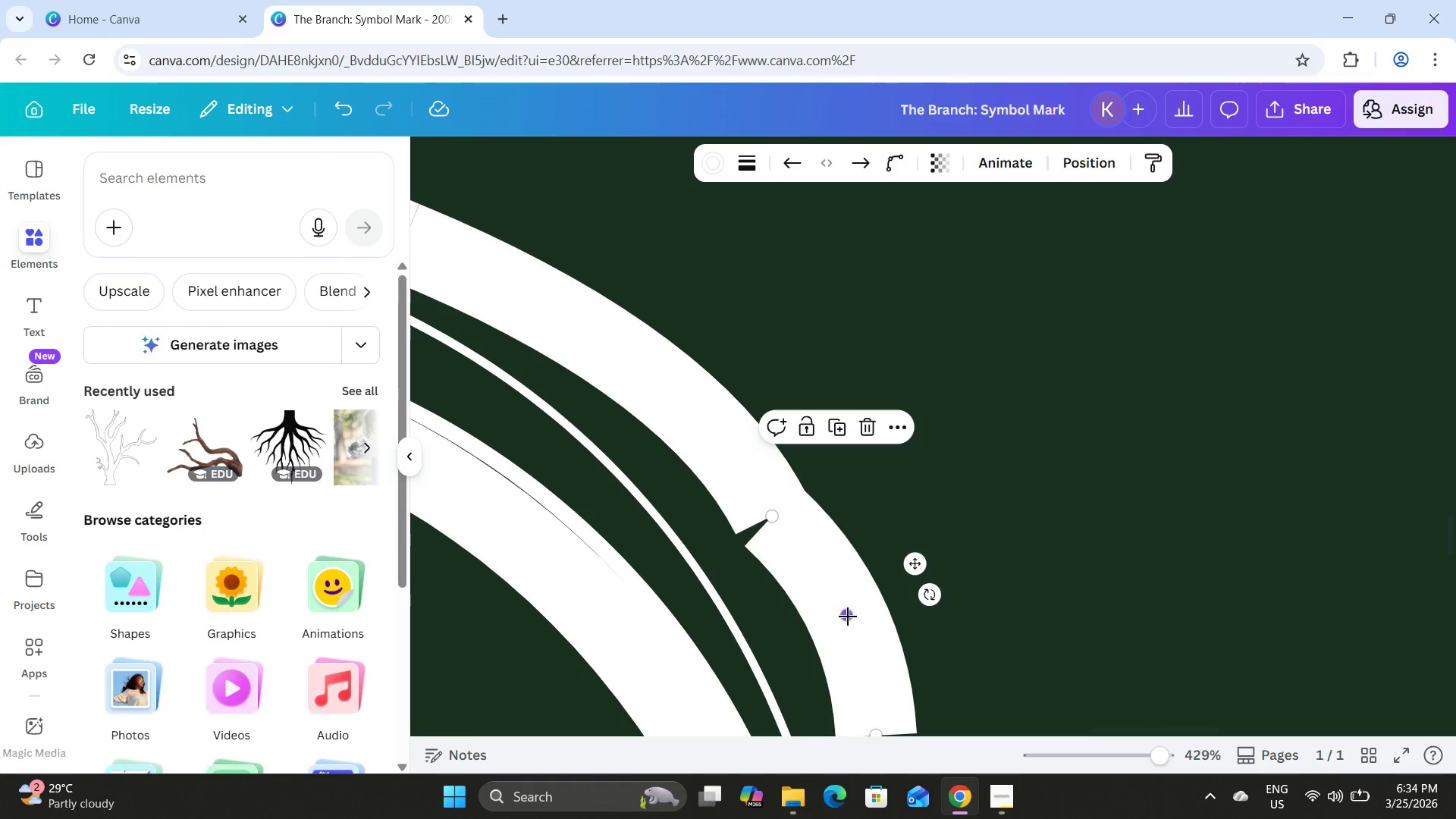 
left_click_drag(start_coordinate=[848, 617], to_coordinate=[839, 620])
 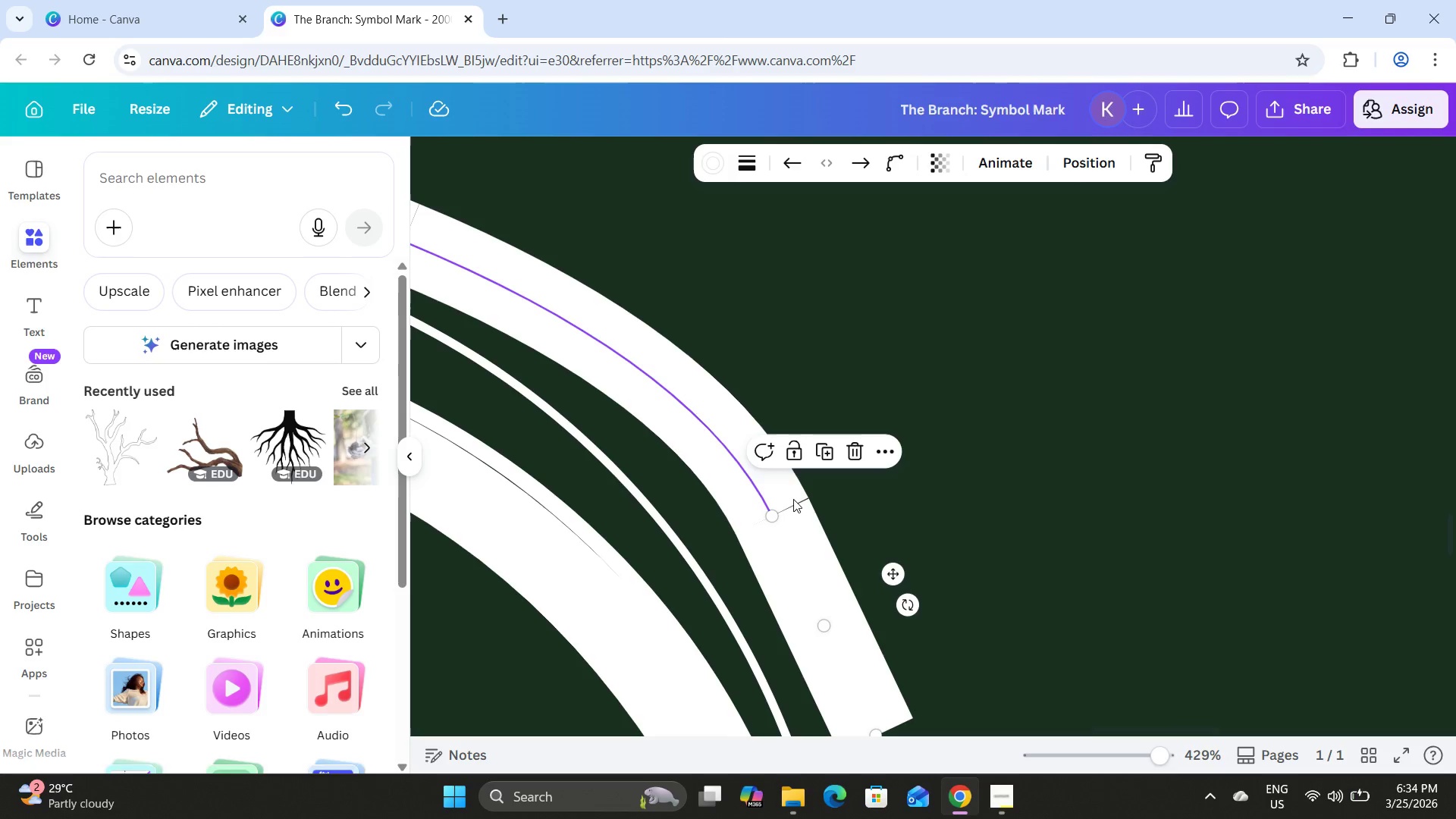 
left_click([793, 493])
 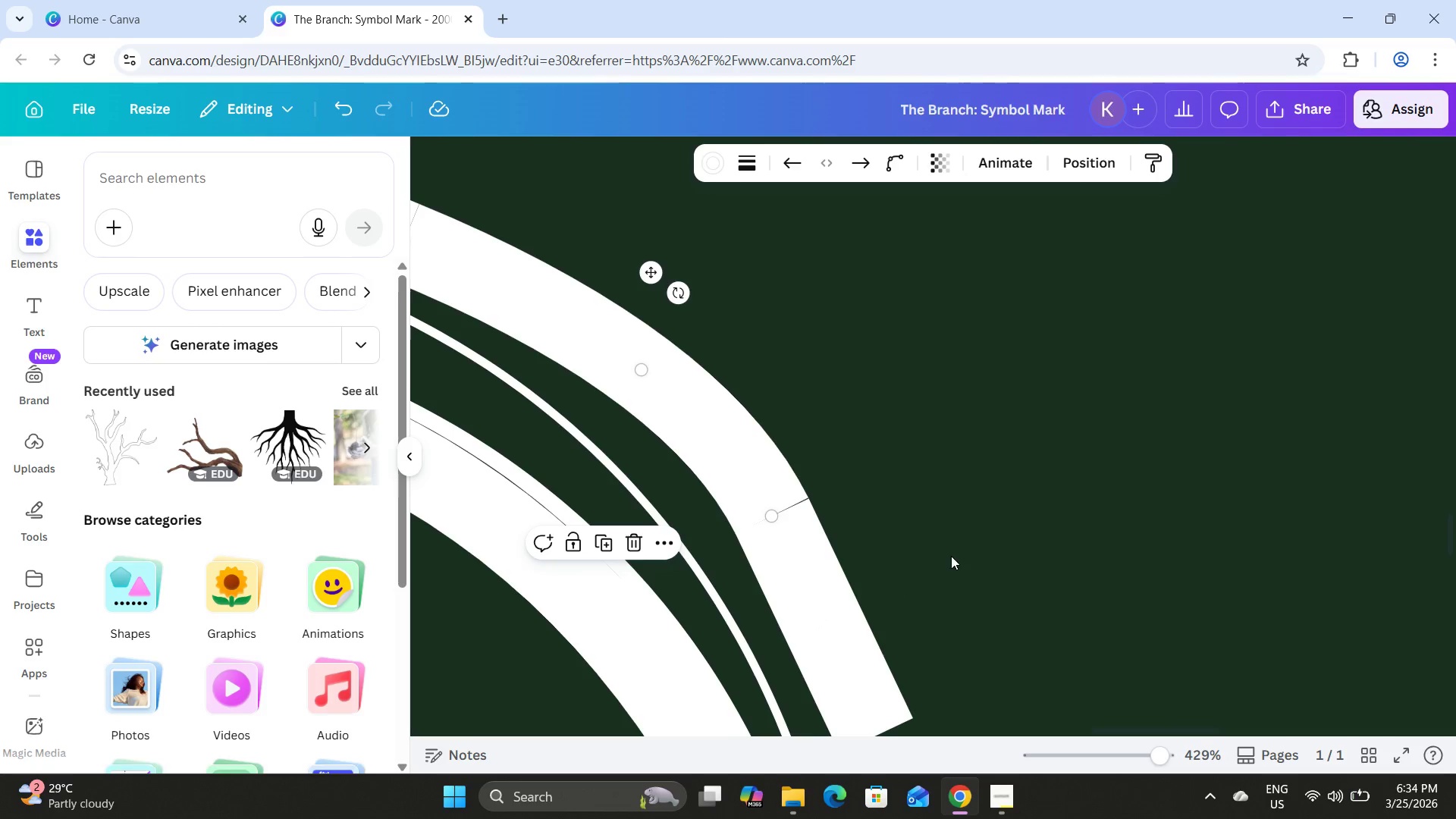 
scroll: coordinate [951, 556], scroll_direction: down, amount: 2.0
 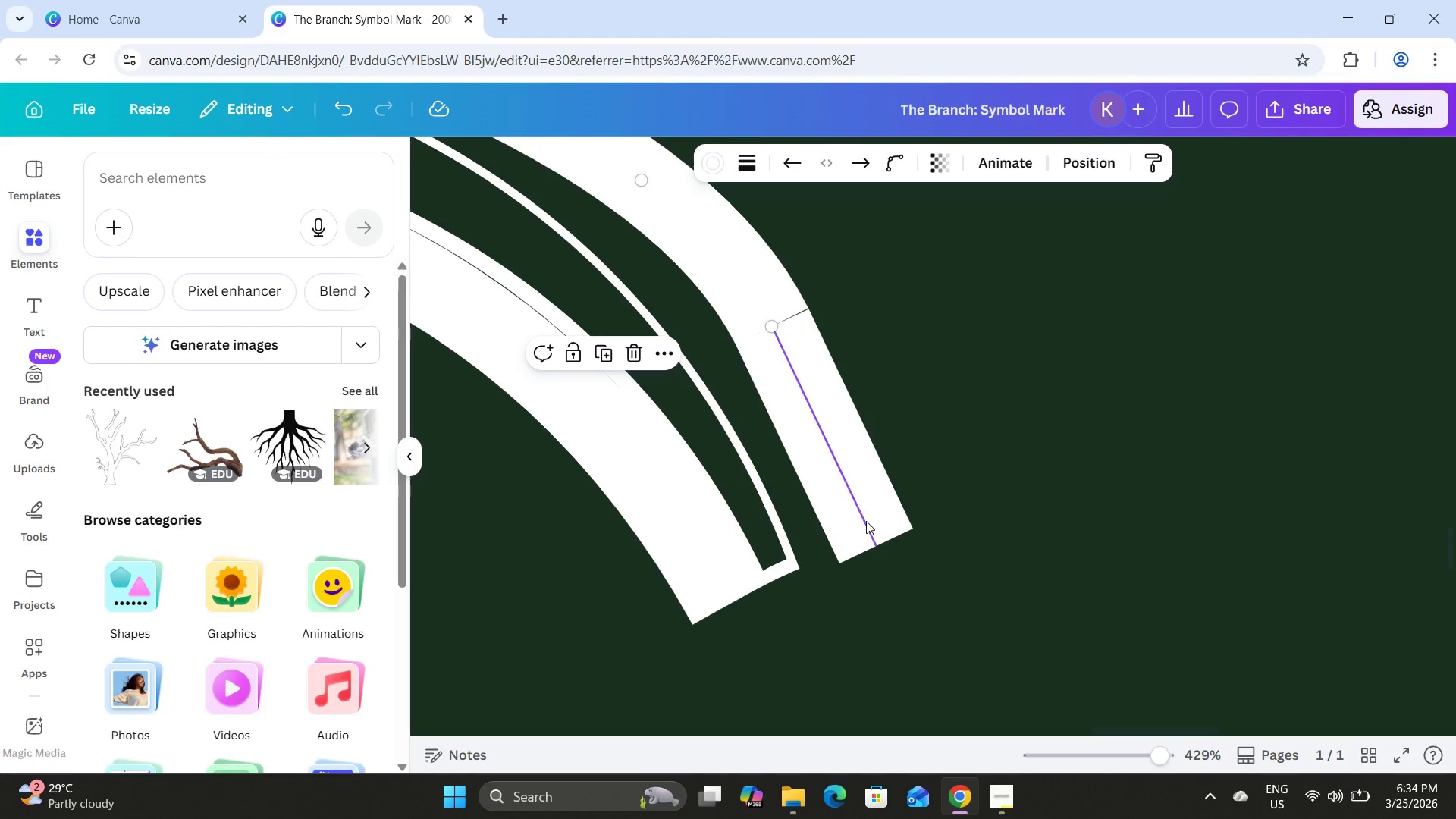 
left_click([866, 519])
 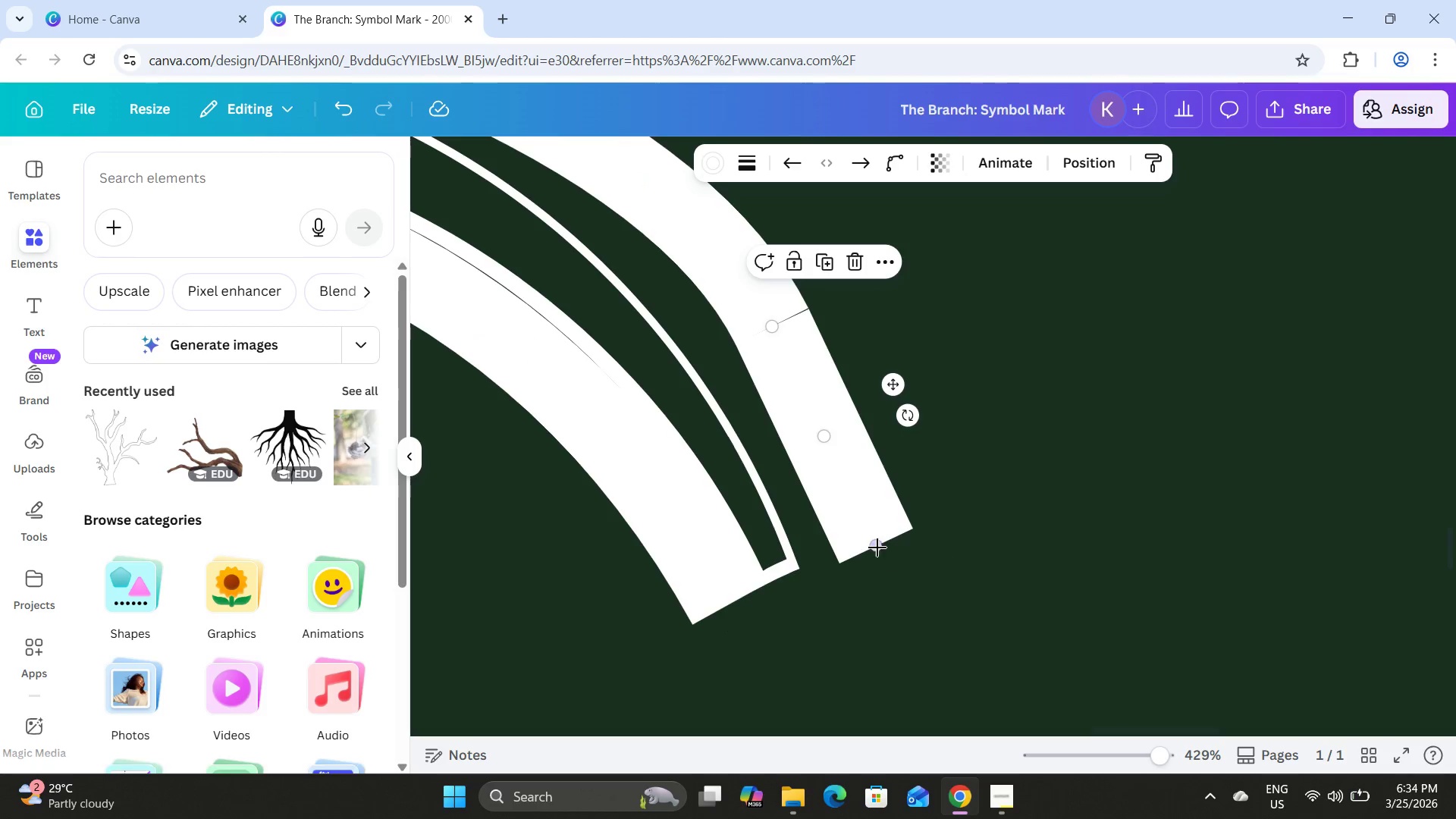 
left_click_drag(start_coordinate=[877, 547], to_coordinate=[876, 531])
 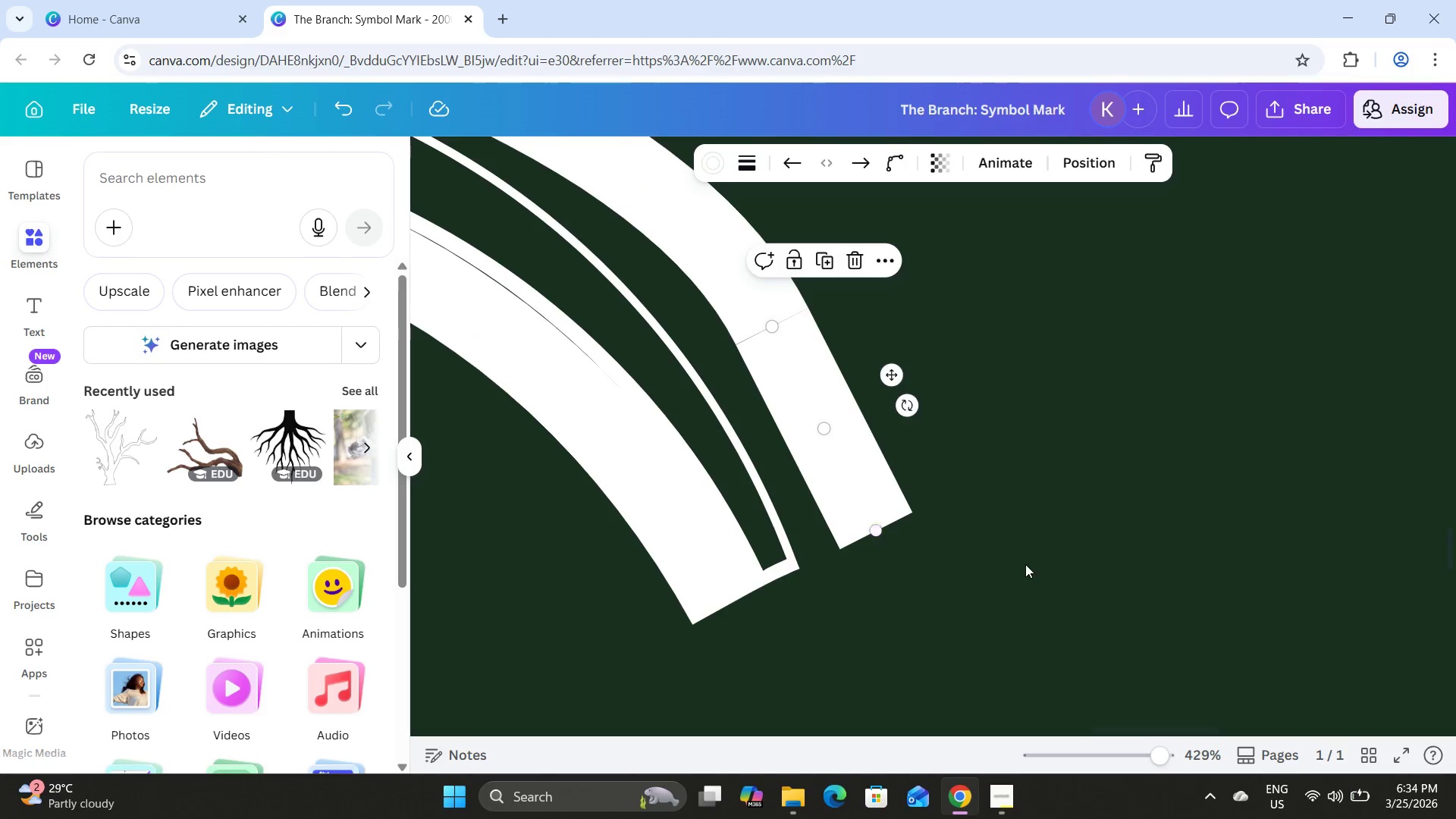 
left_click([1025, 563])
 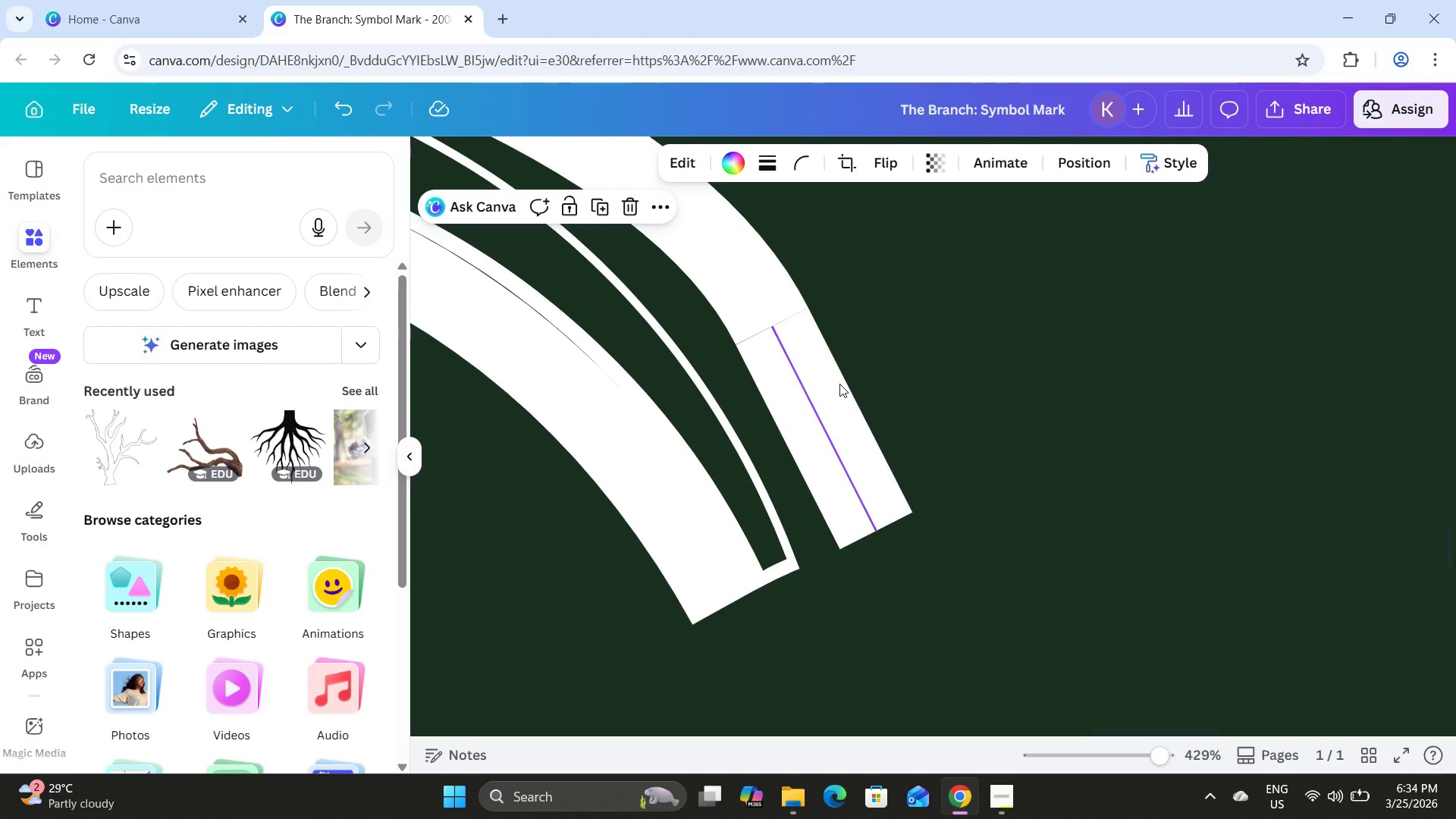 
left_click([839, 384])
 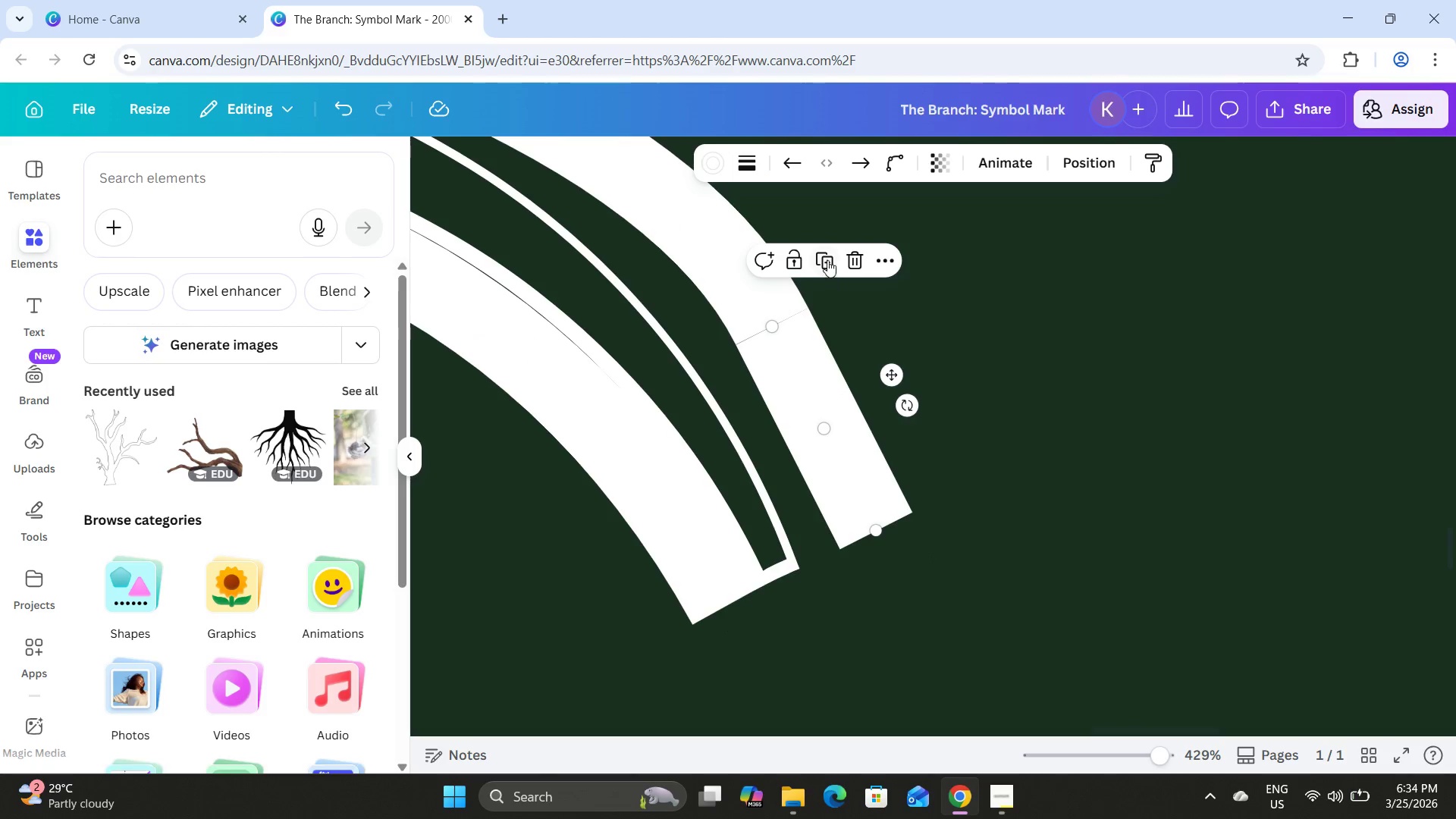 
left_click([827, 259])
 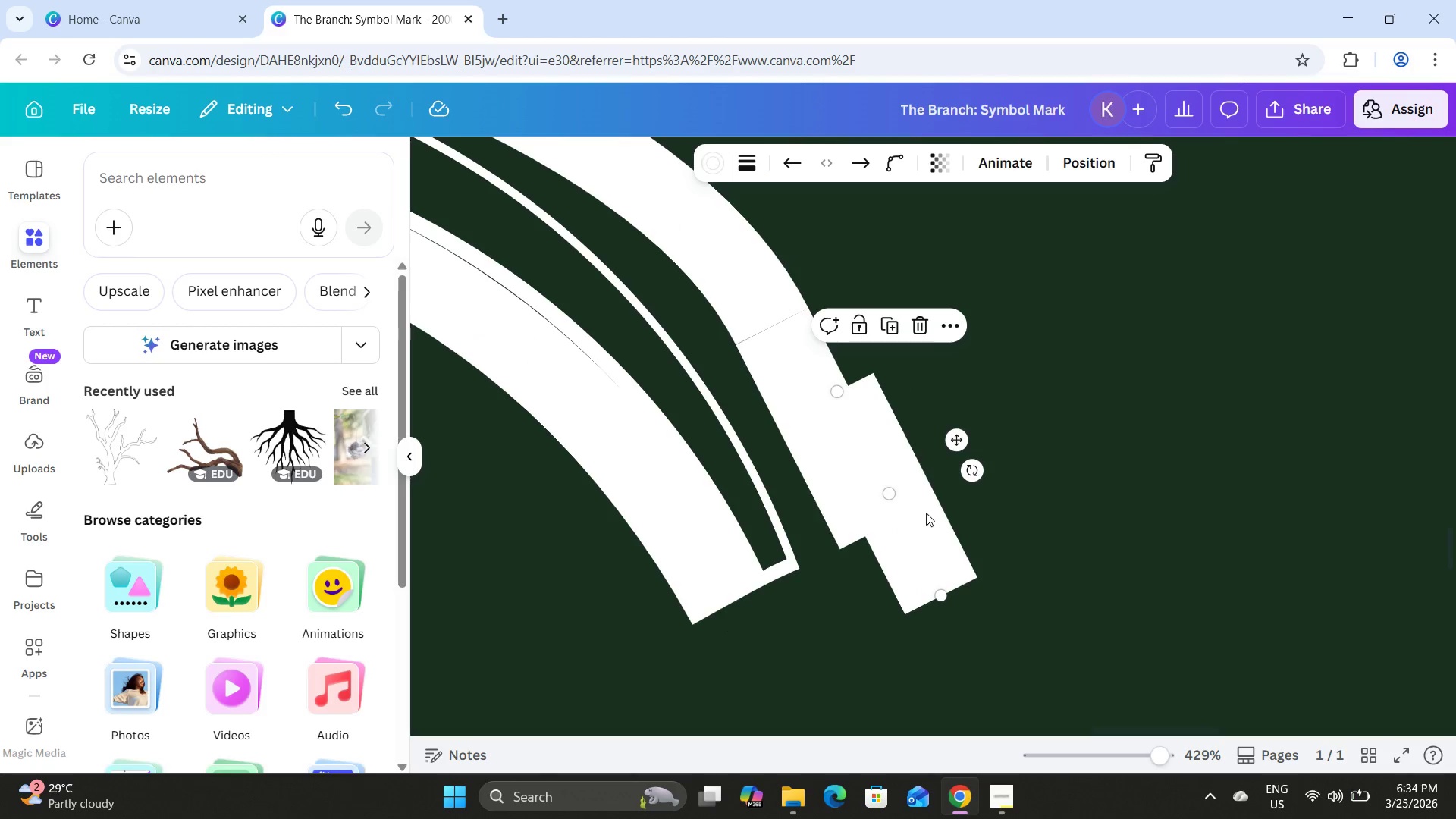 
left_click_drag(start_coordinate=[924, 519], to_coordinate=[1051, 572])
 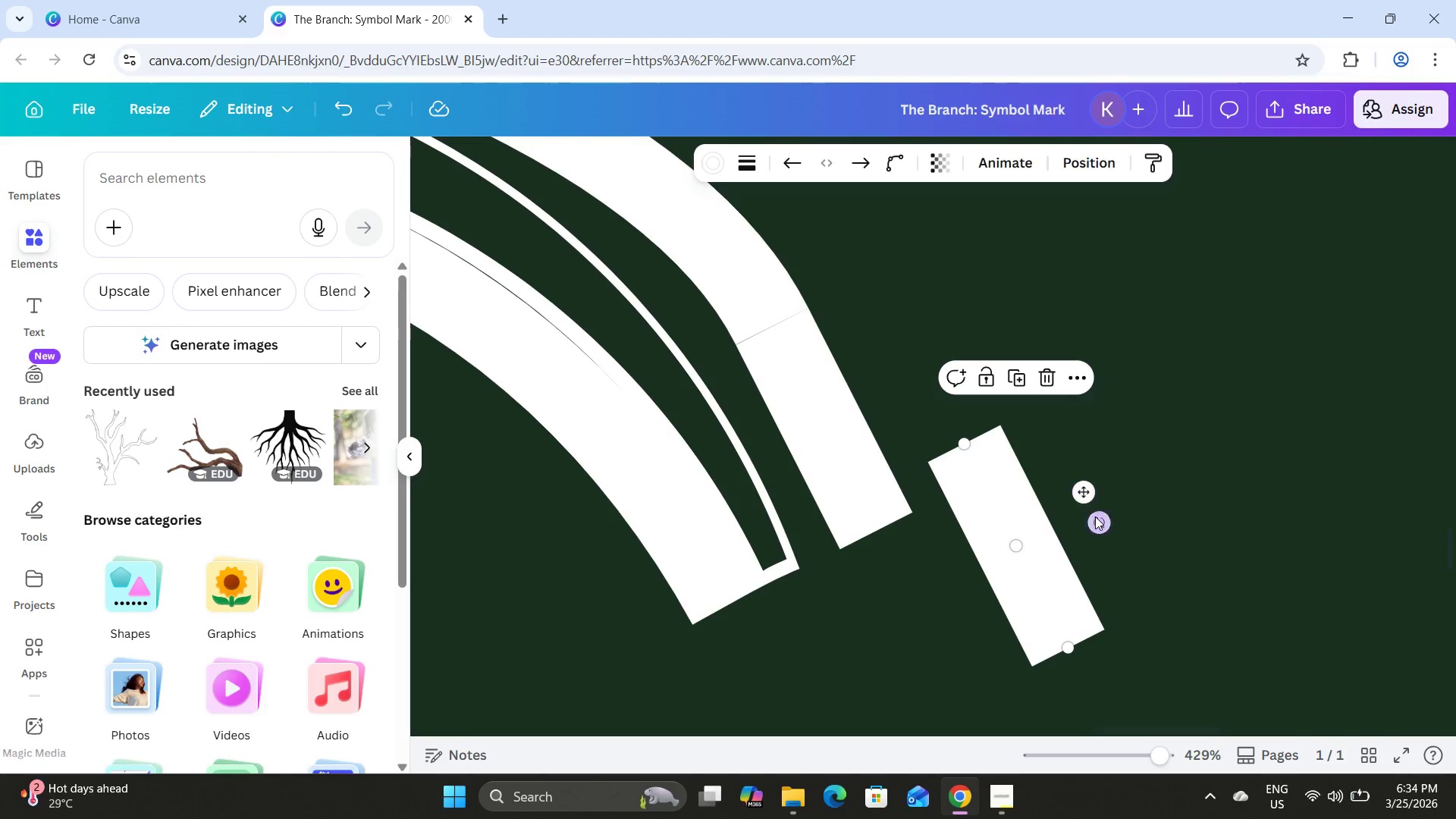 
left_click_drag(start_coordinate=[1097, 529], to_coordinate=[889, 348])
 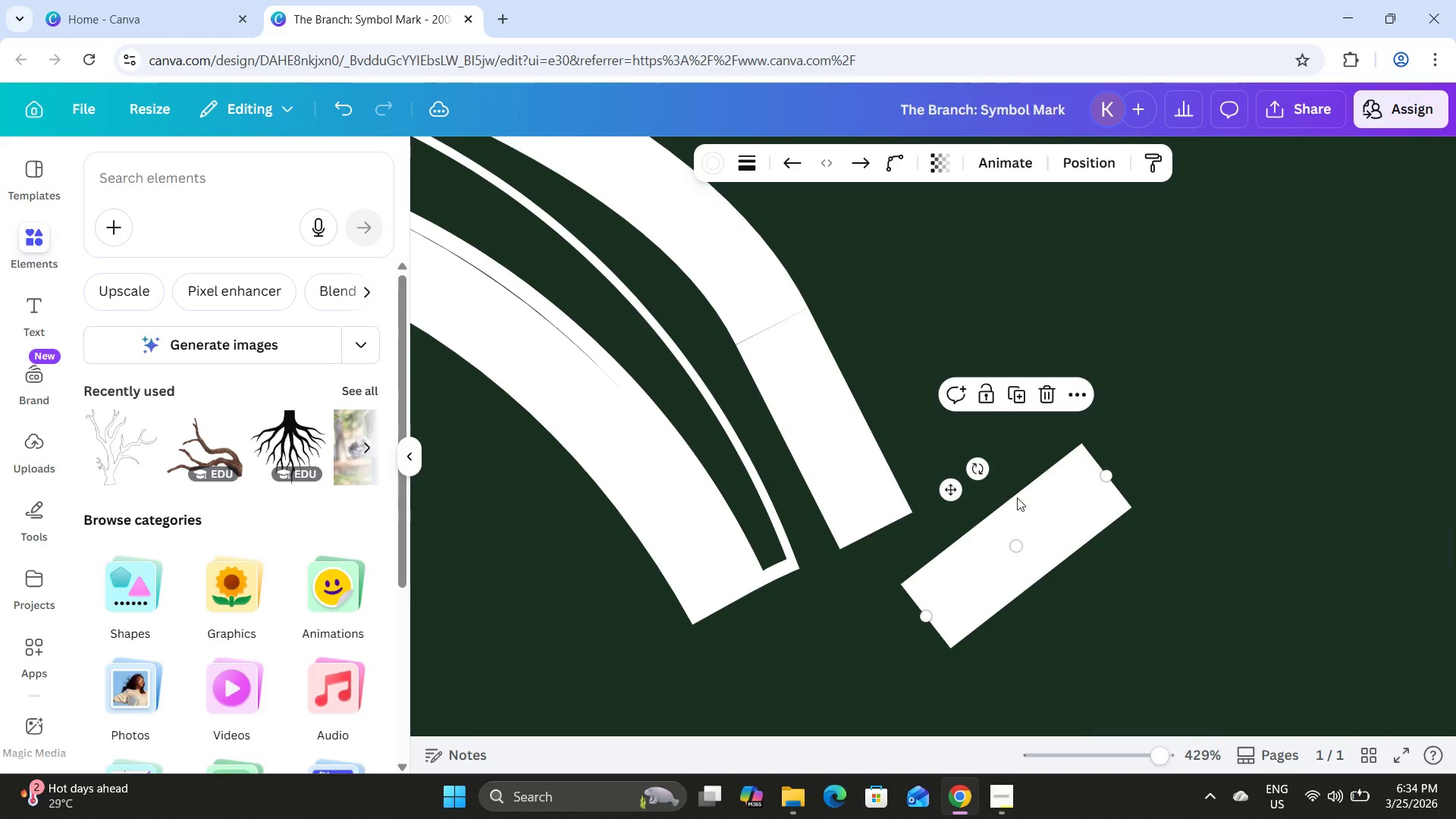 
left_click_drag(start_coordinate=[1071, 514], to_coordinate=[829, 507])
 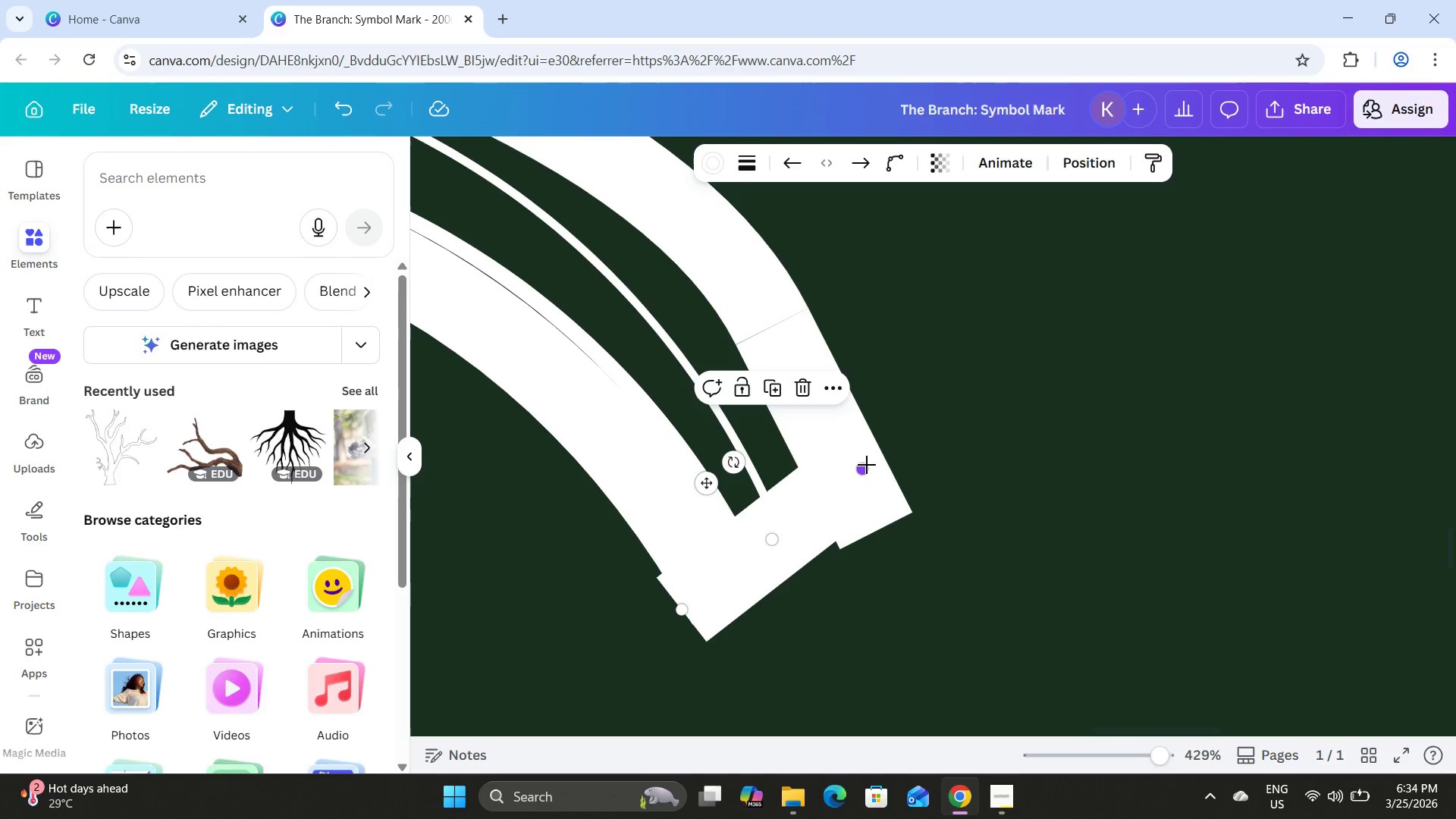 
left_click_drag(start_coordinate=[865, 469], to_coordinate=[896, 483])
 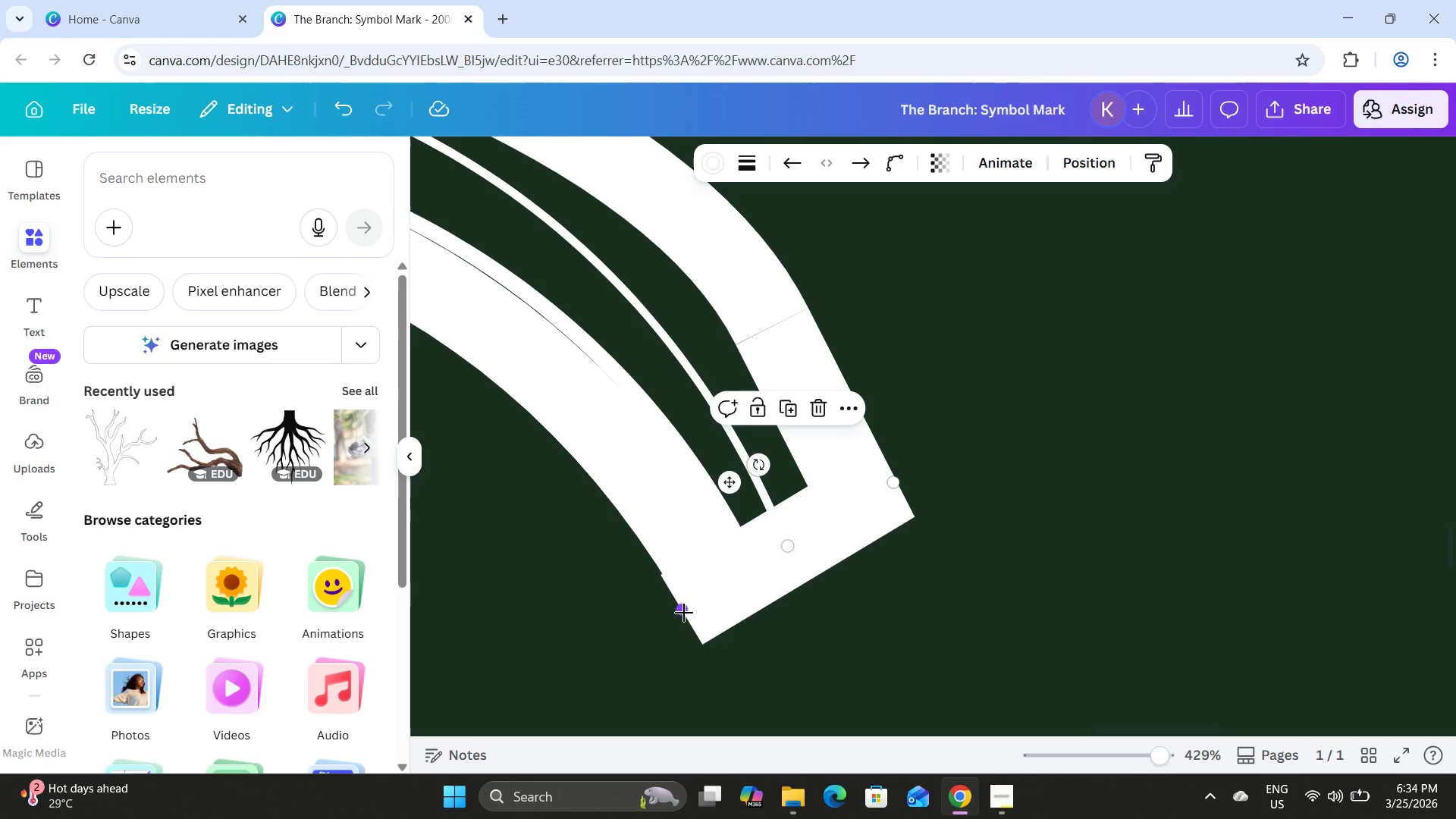 
left_click_drag(start_coordinate=[684, 613], to_coordinate=[679, 598])
 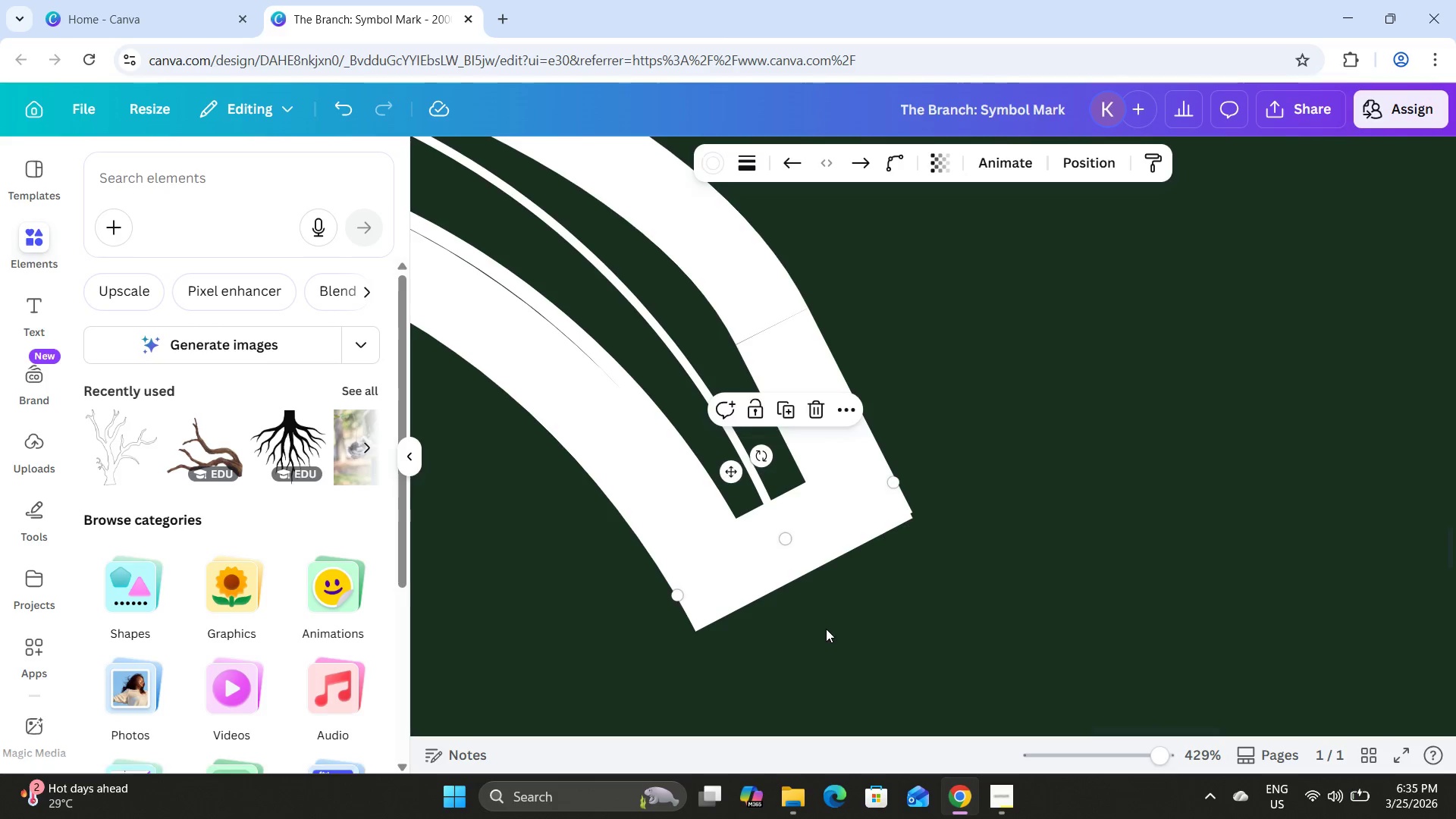 
left_click([826, 629])
 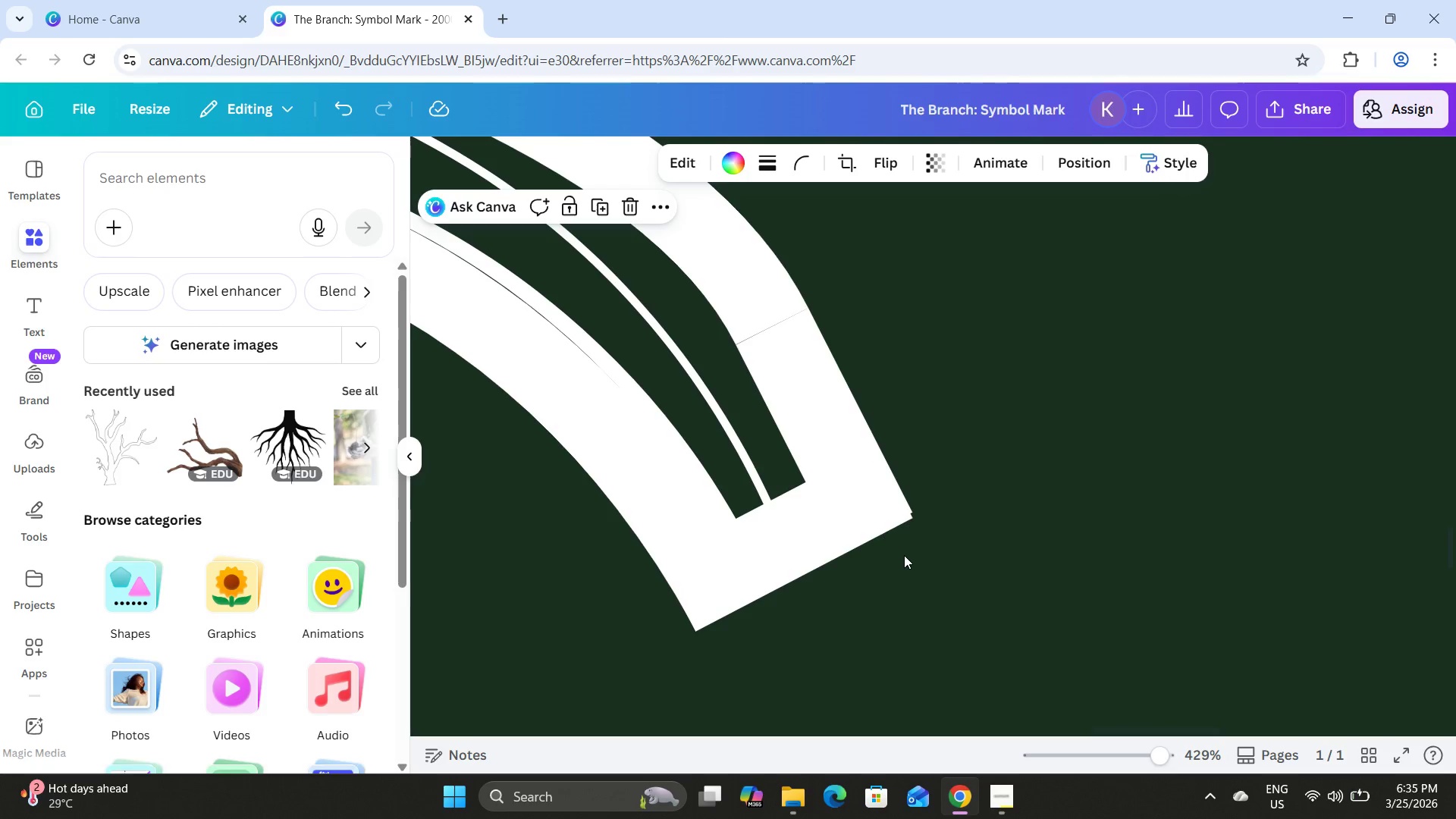 
left_click([884, 517])
 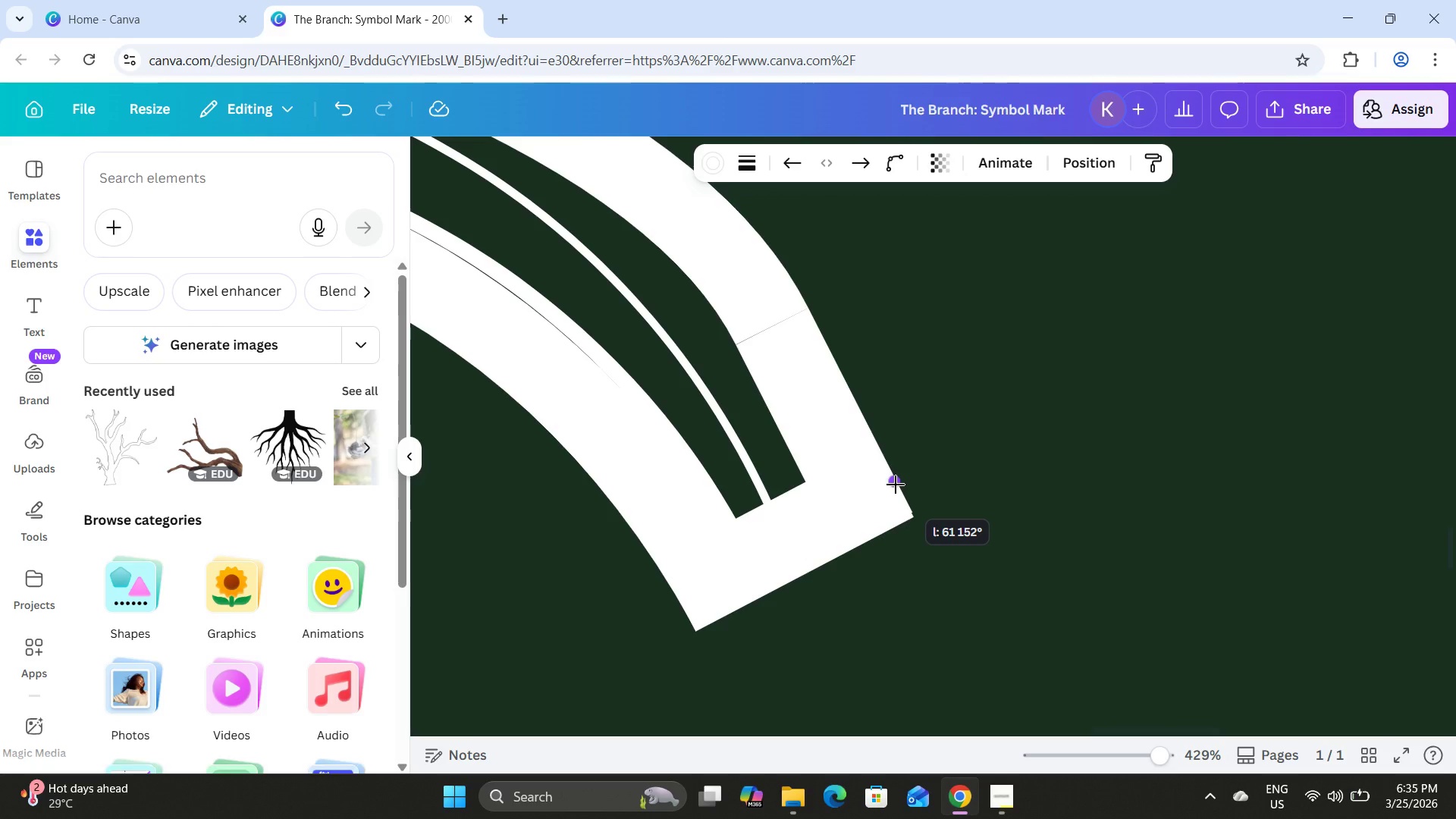 
left_click([940, 602])
 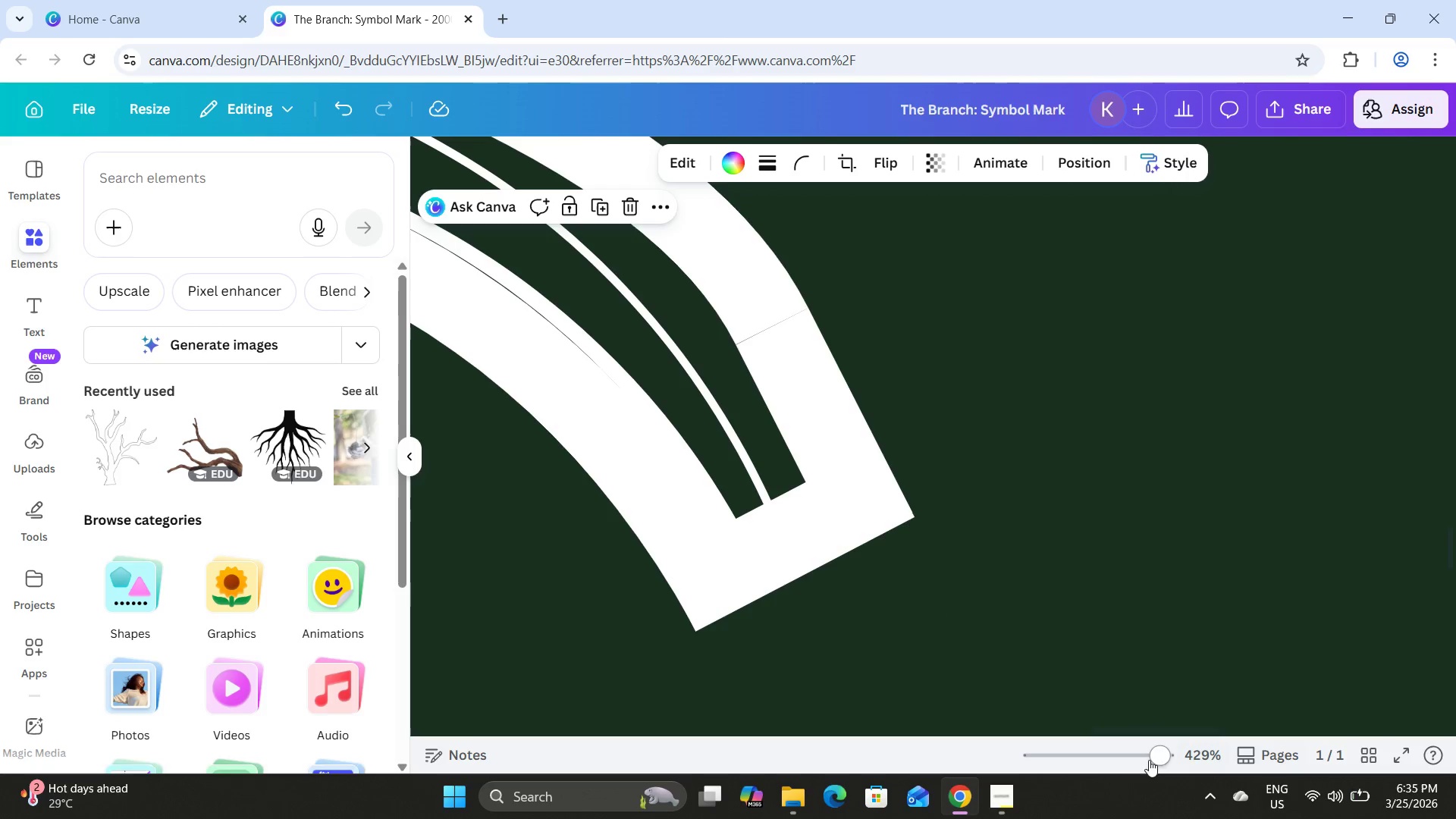 
left_click_drag(start_coordinate=[1151, 752], to_coordinate=[1097, 725])
 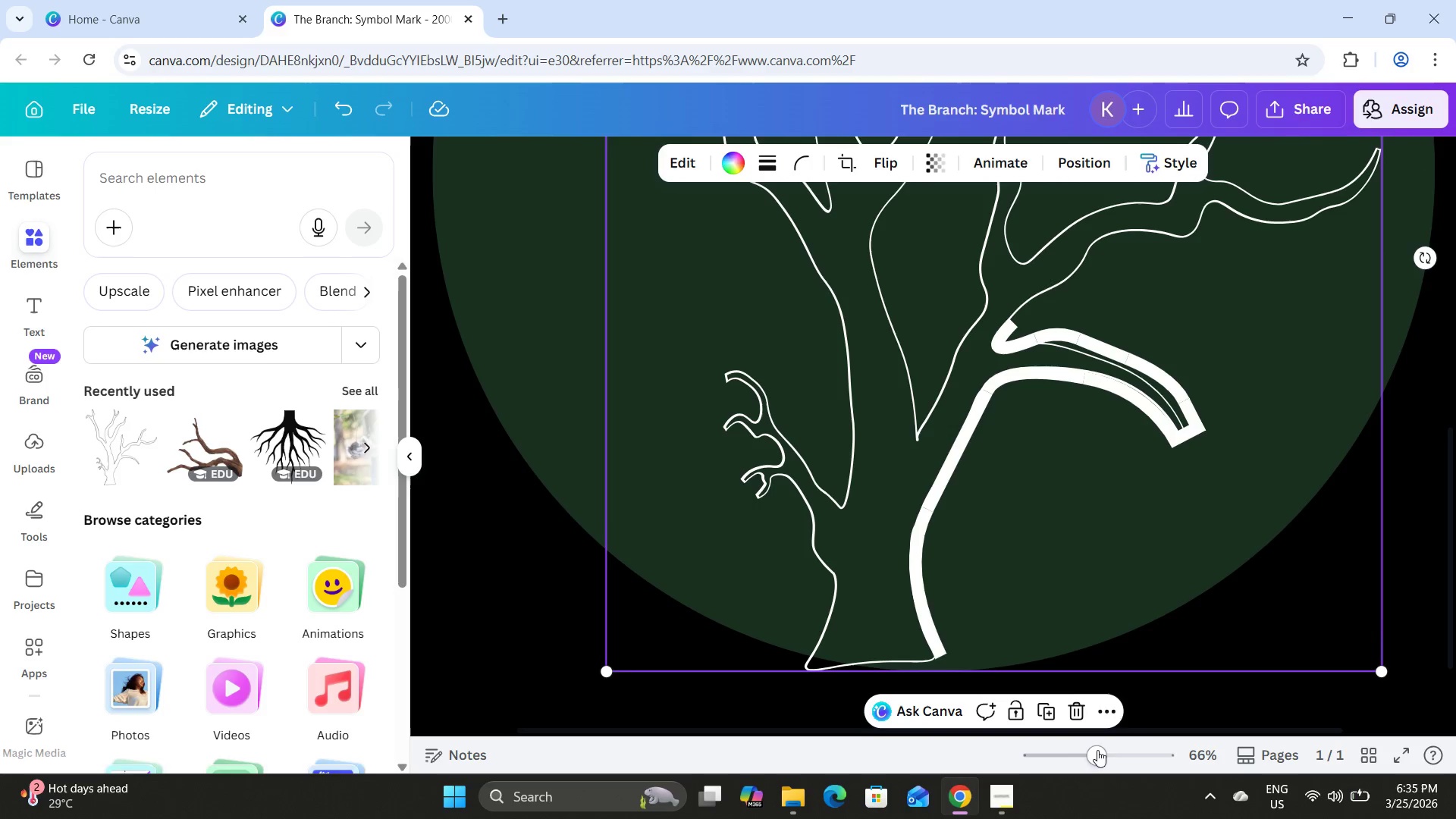 
left_click_drag(start_coordinate=[1096, 751], to_coordinate=[1061, 748])
 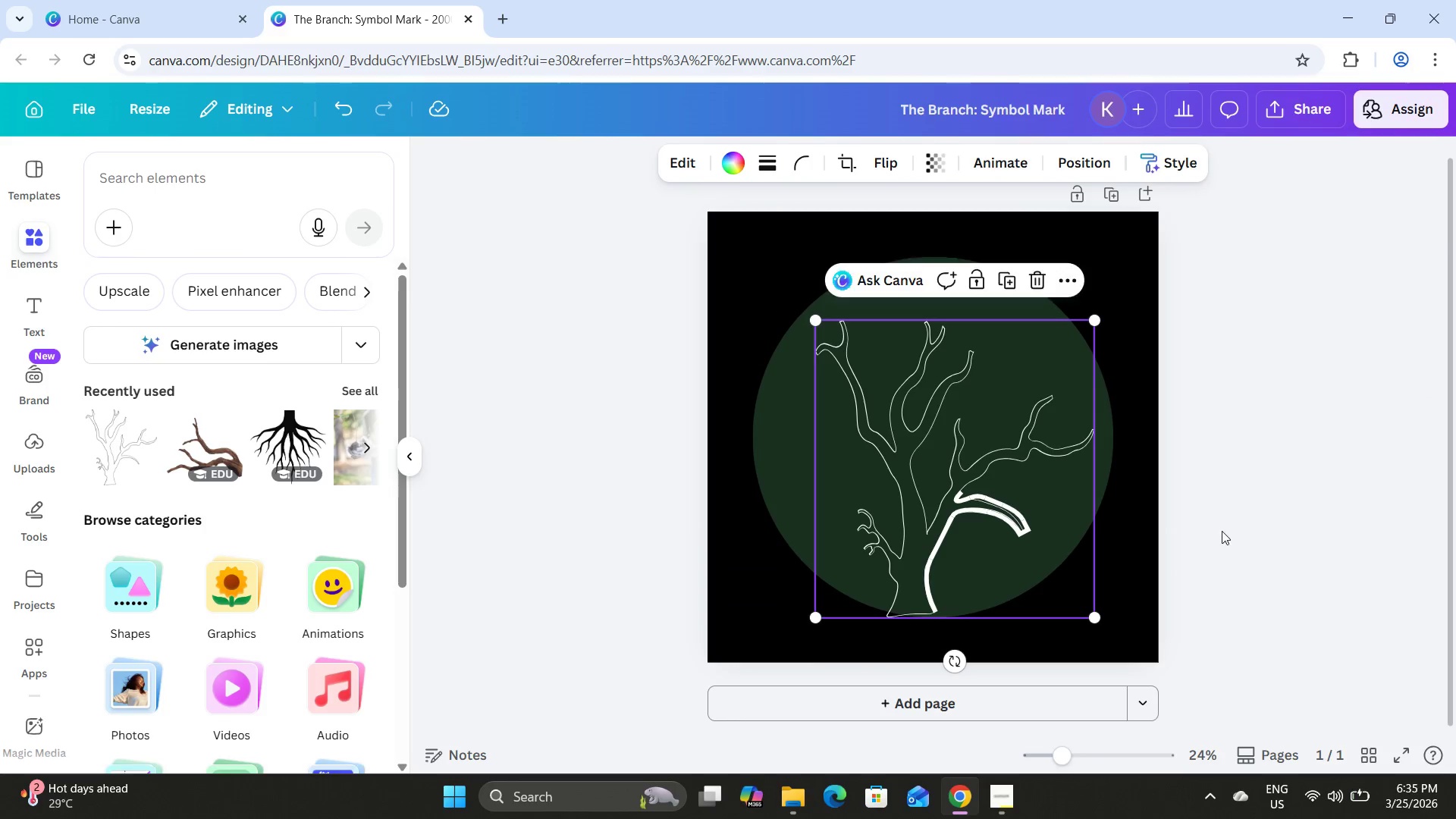 
left_click([1225, 529])
 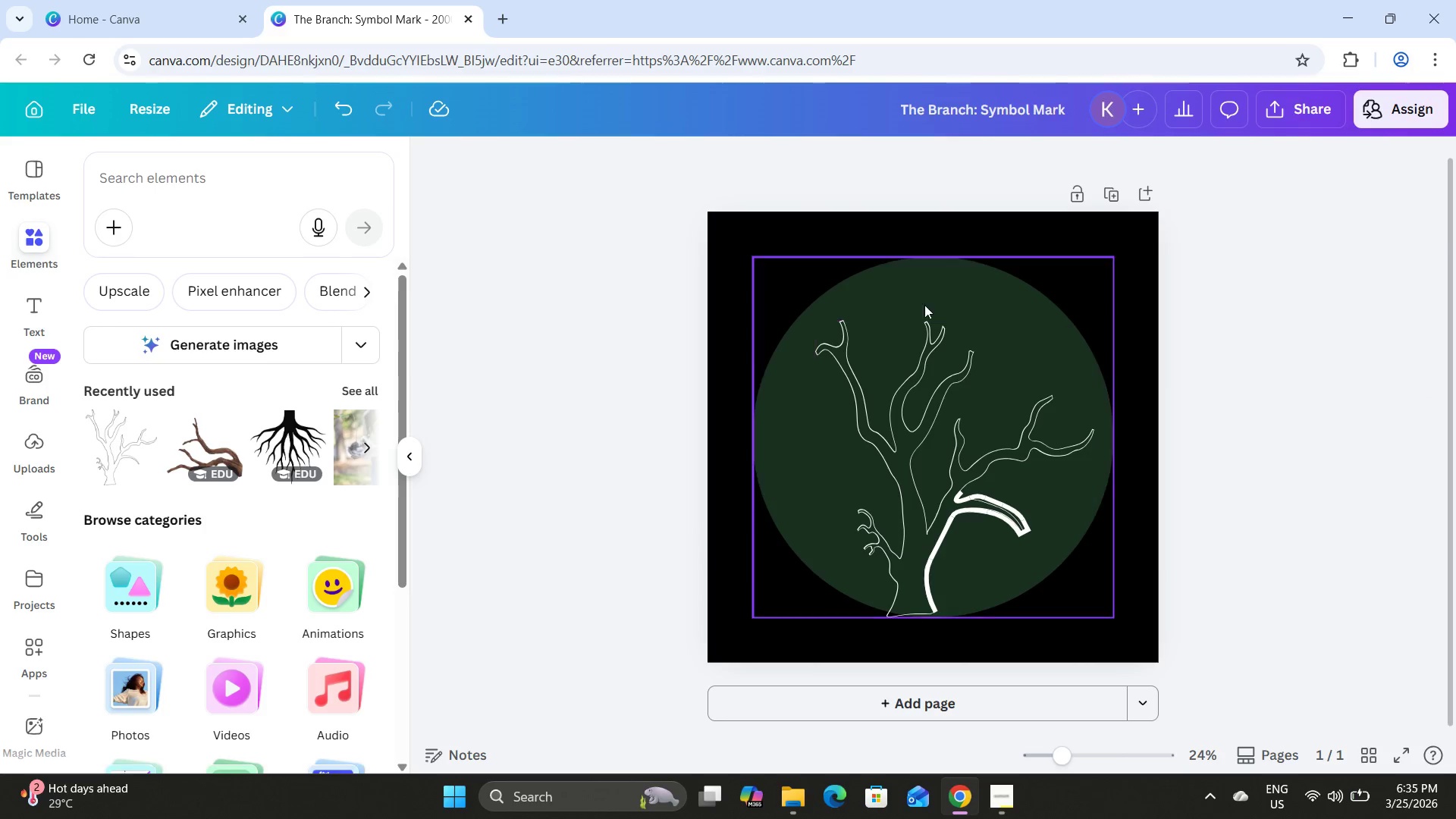 
left_click([912, 344])
 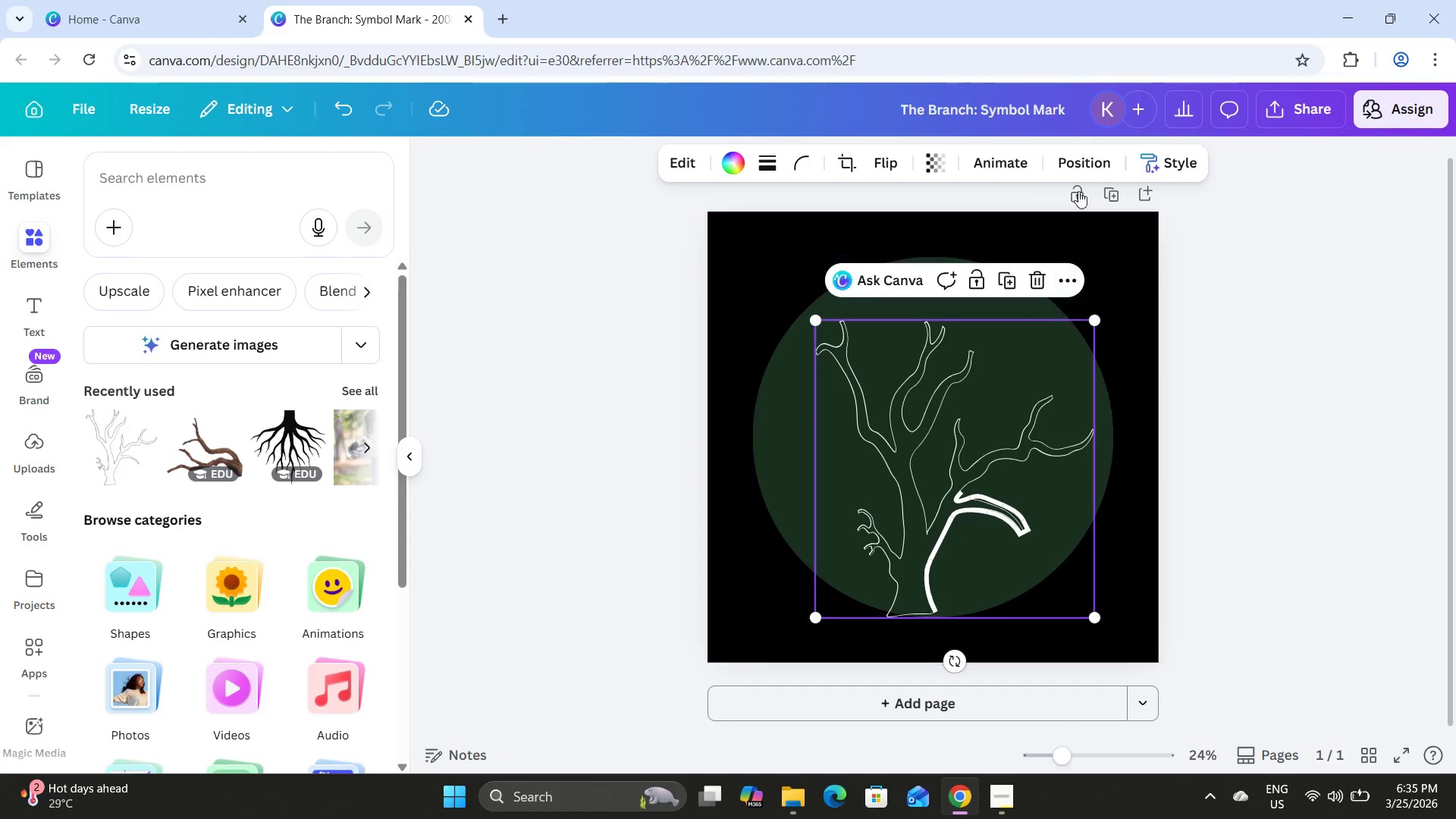 
left_click([935, 166])
 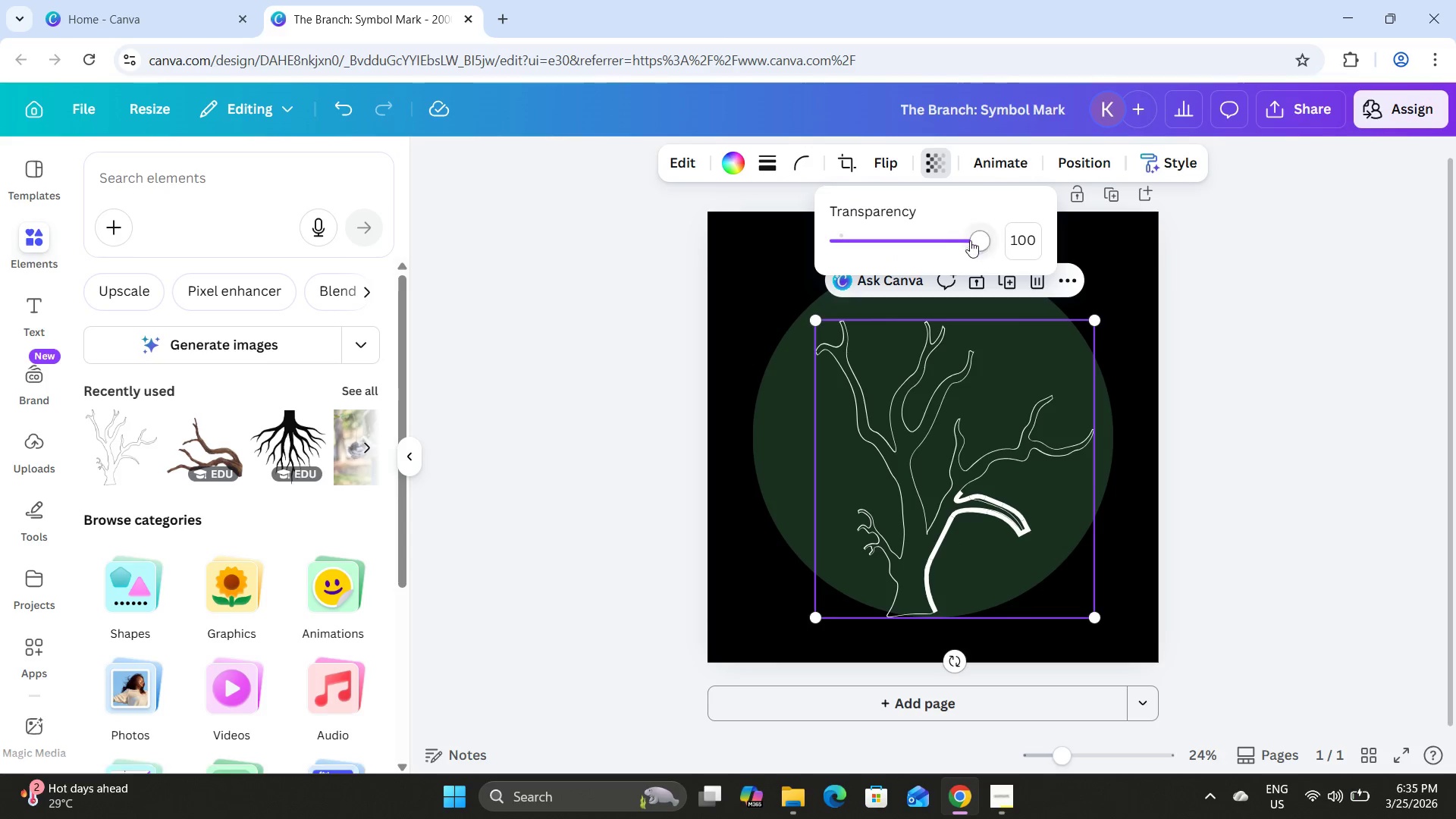 
left_click_drag(start_coordinate=[970, 243], to_coordinate=[1142, 281])
 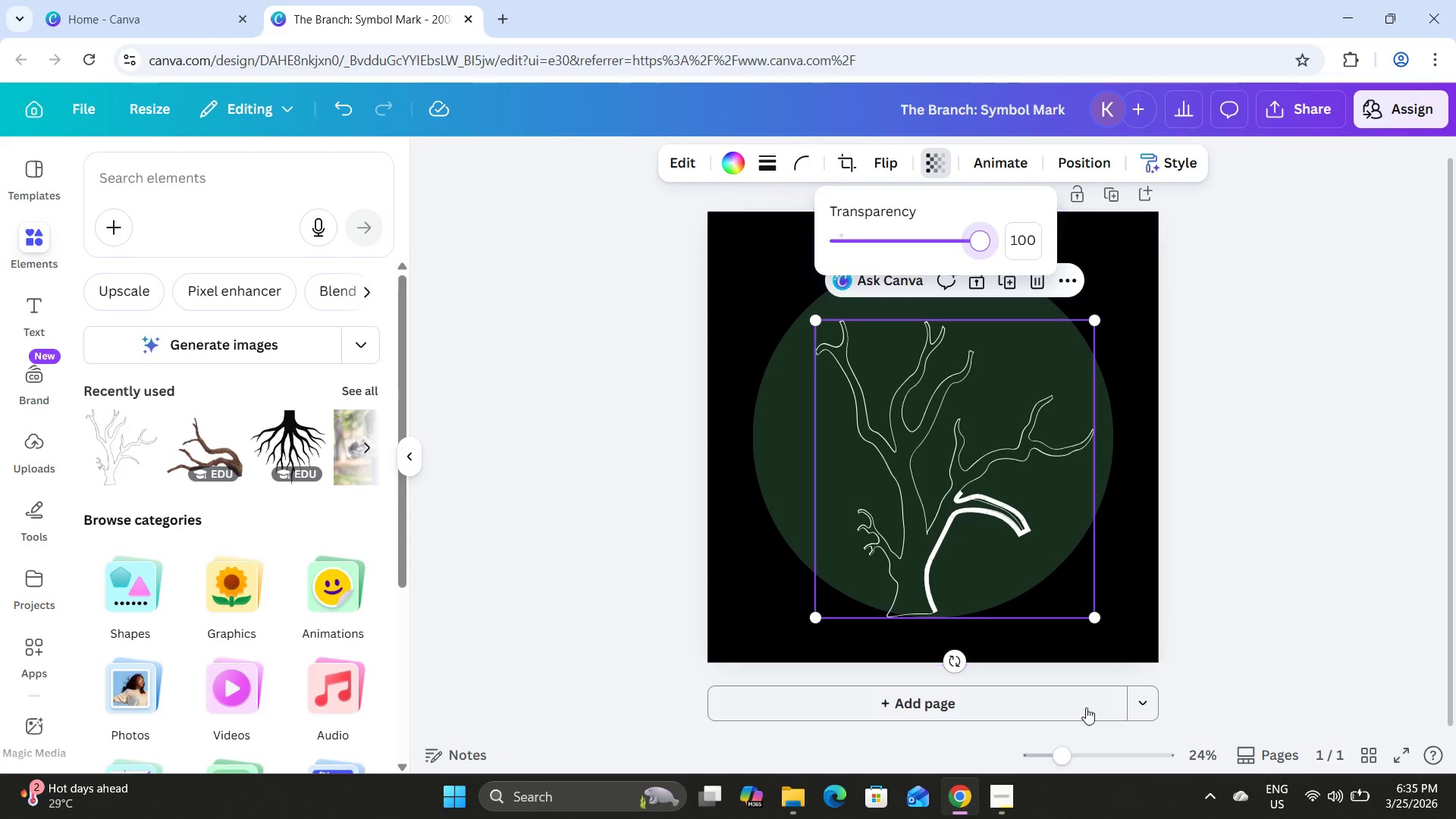 
left_click_drag(start_coordinate=[1063, 758], to_coordinate=[1108, 766])
 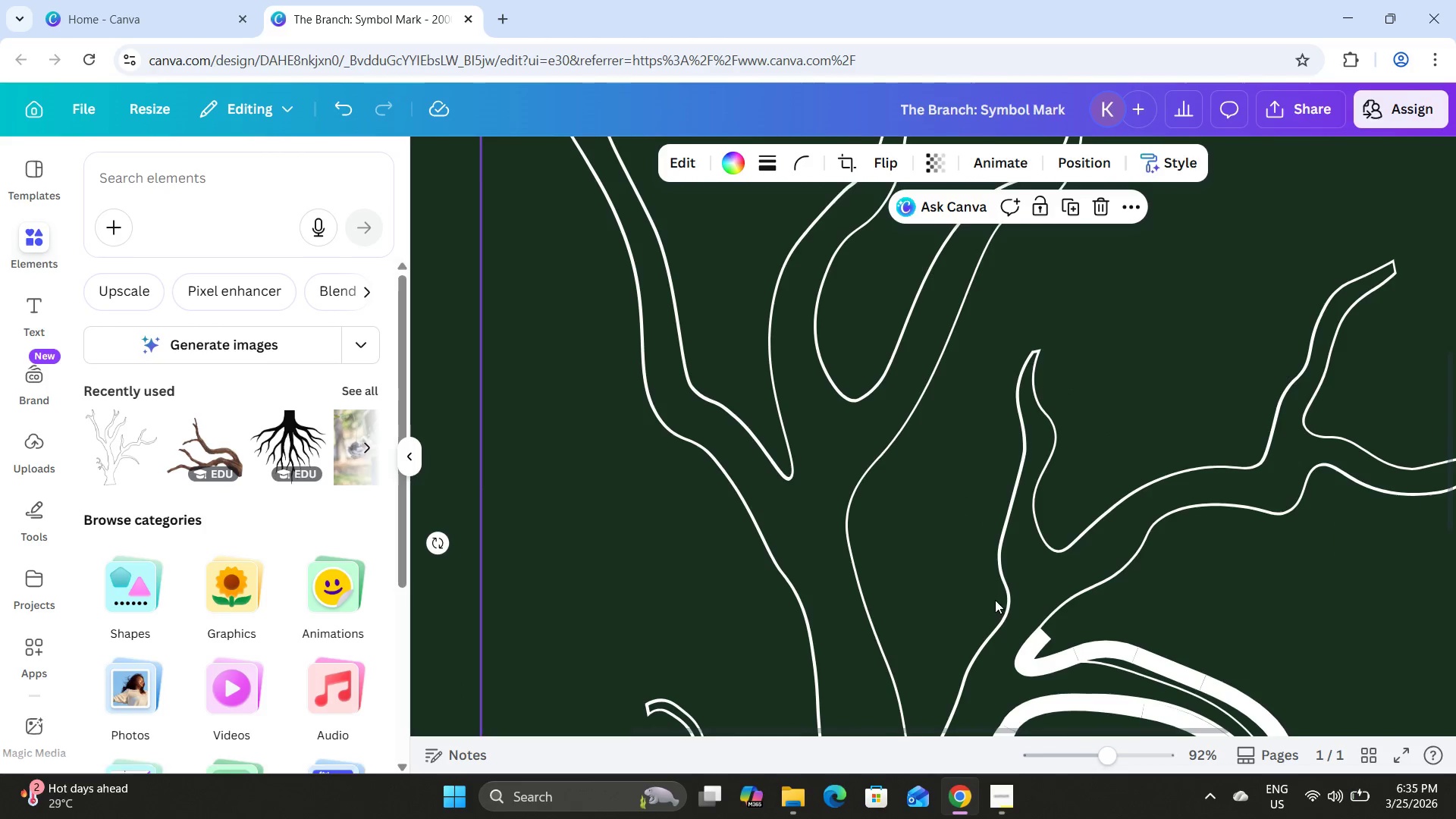 
scroll: coordinate [994, 599], scroll_direction: down, amount: 4.0
 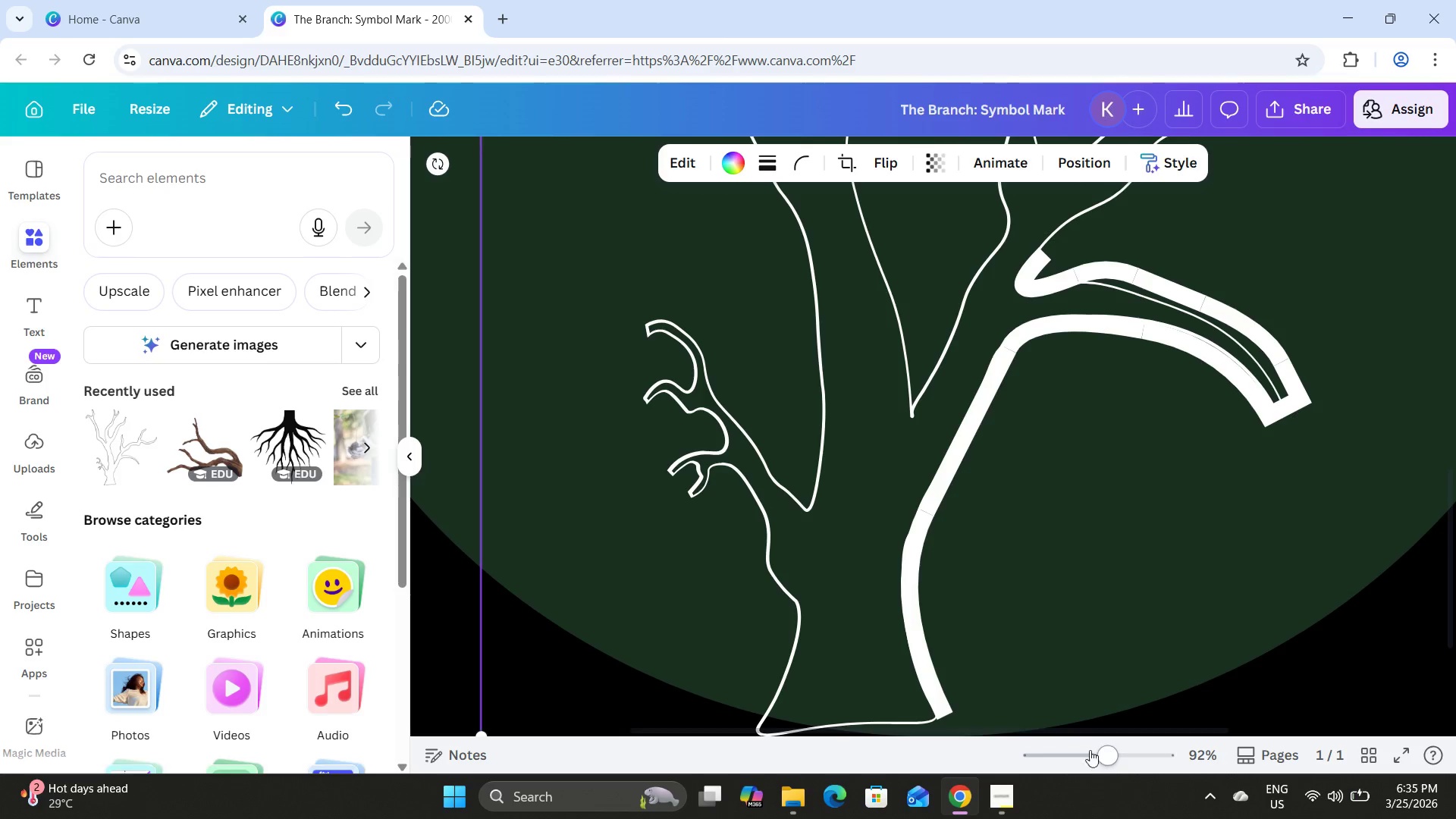 
left_click_drag(start_coordinate=[1104, 749], to_coordinate=[1088, 744])
 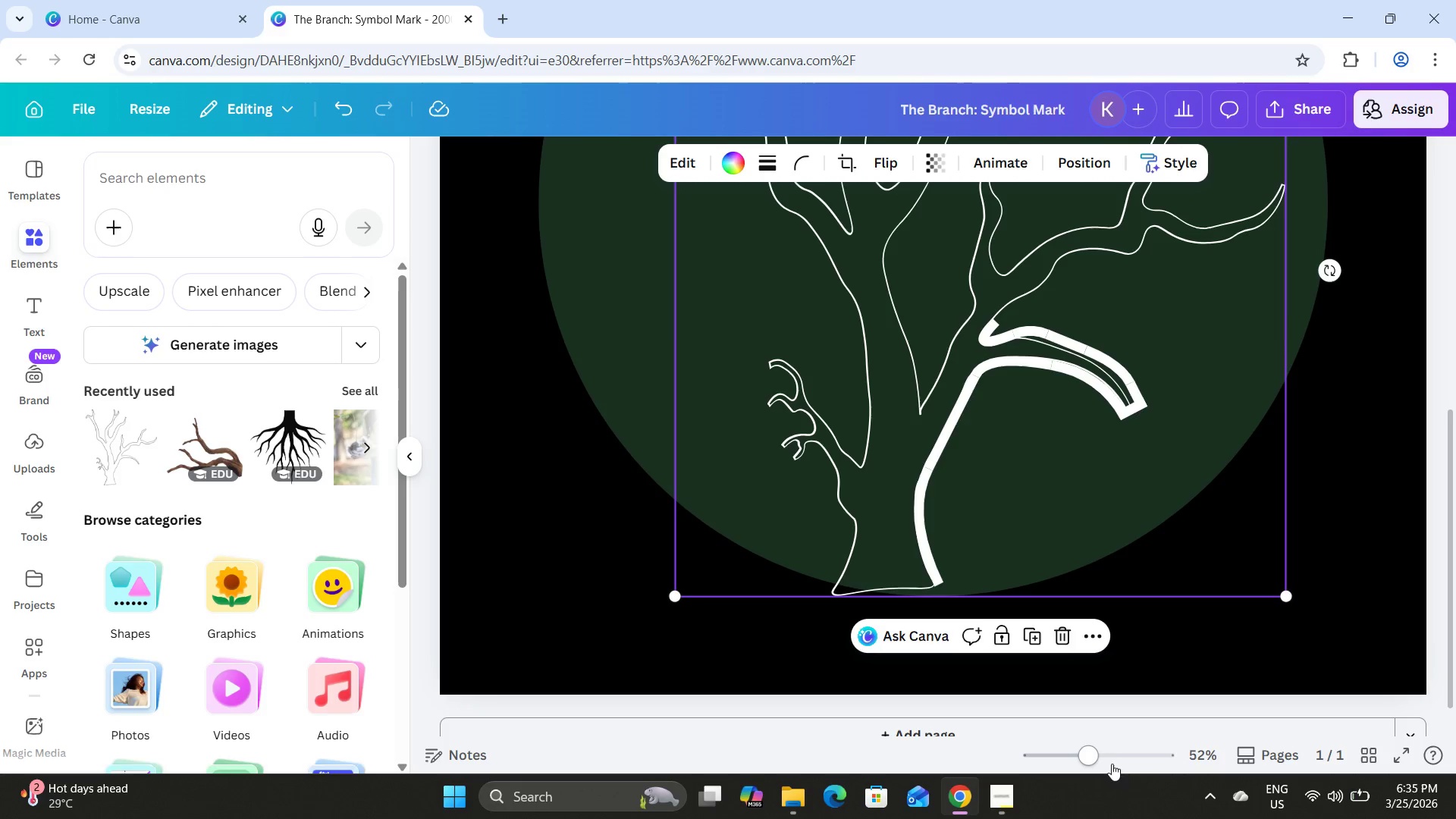 
left_click_drag(start_coordinate=[1094, 757], to_coordinate=[1100, 747])
 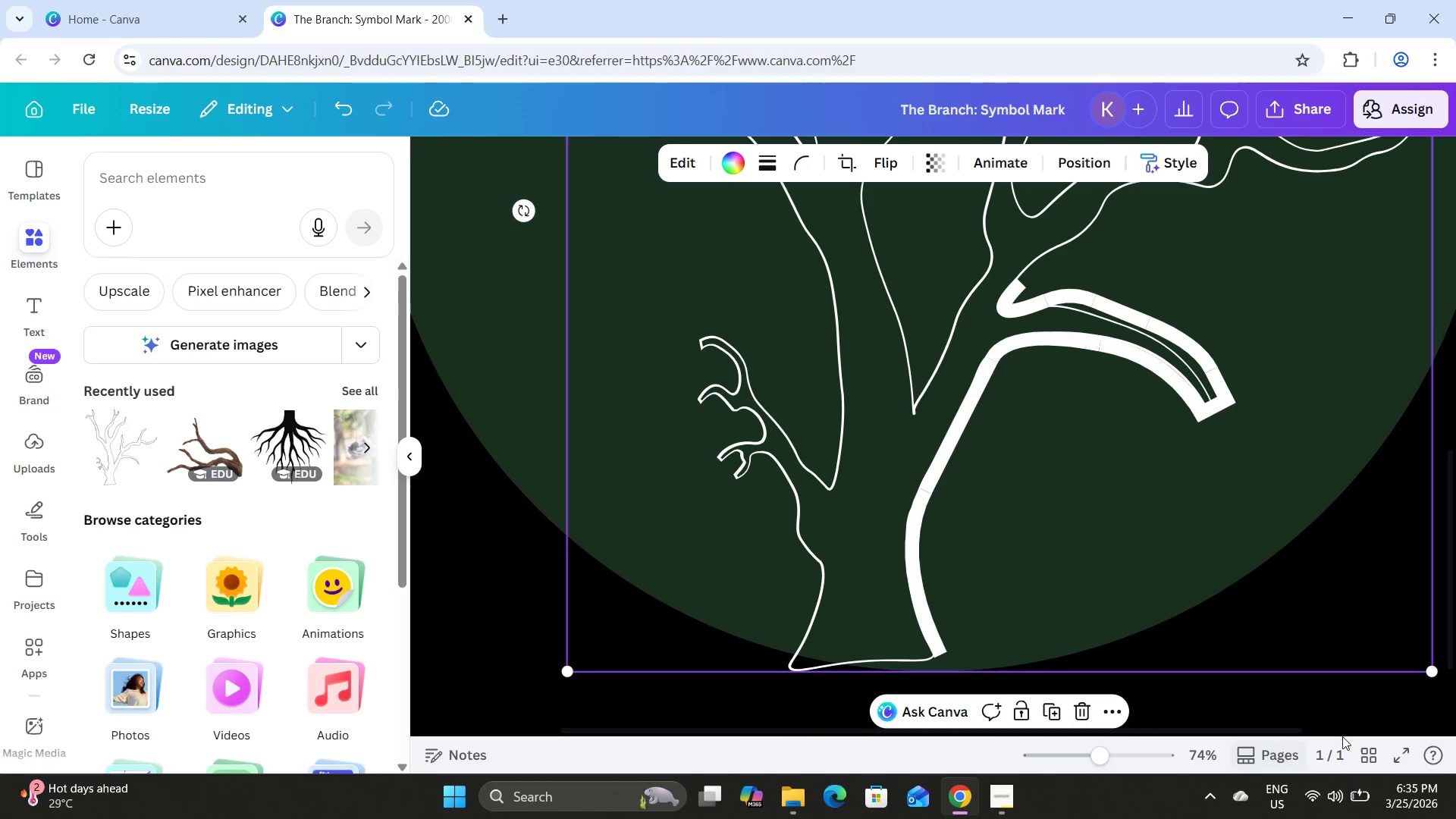 
left_click_drag(start_coordinate=[1100, 754], to_coordinate=[1063, 748])
 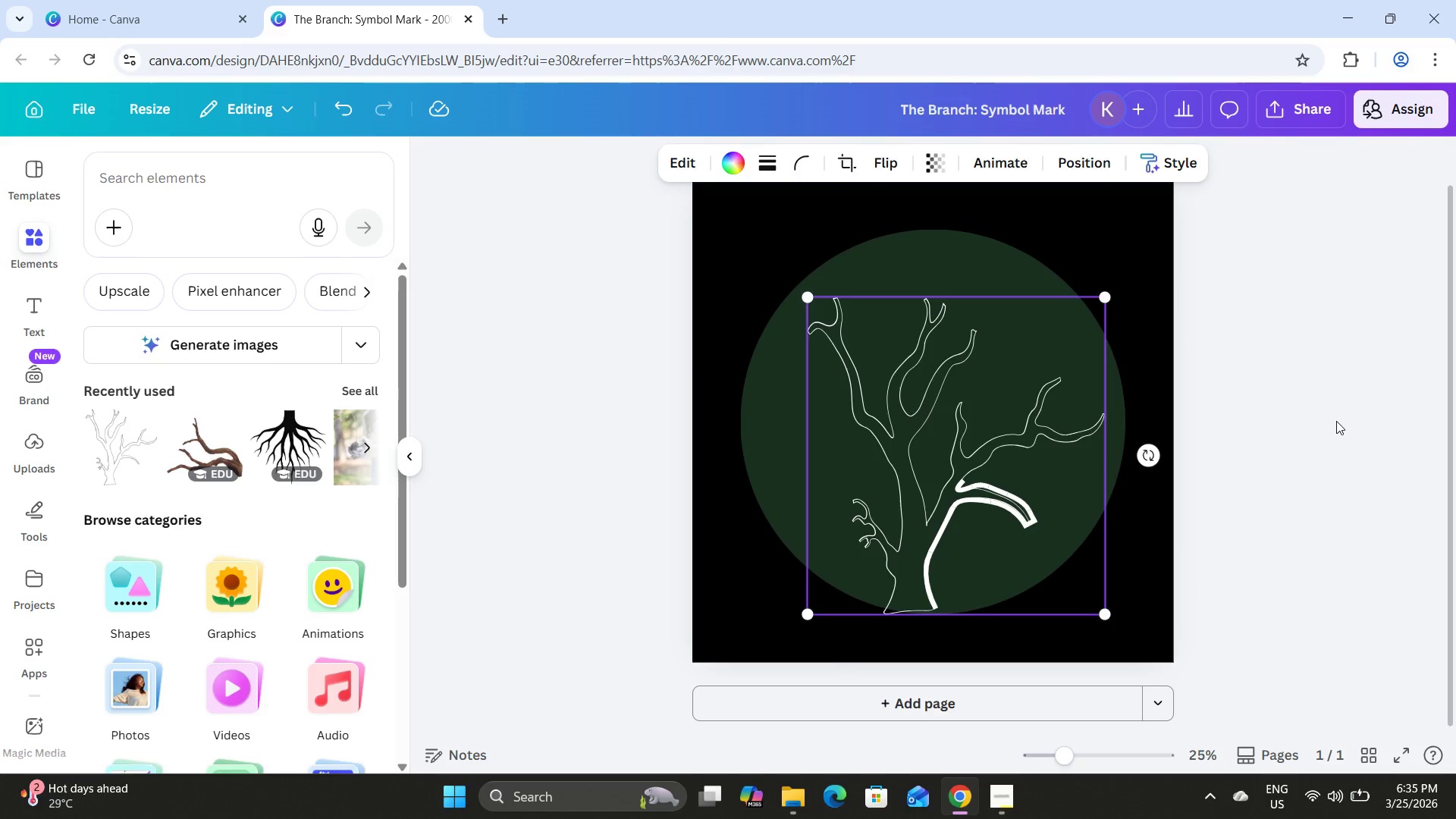 
left_click([1336, 420])
 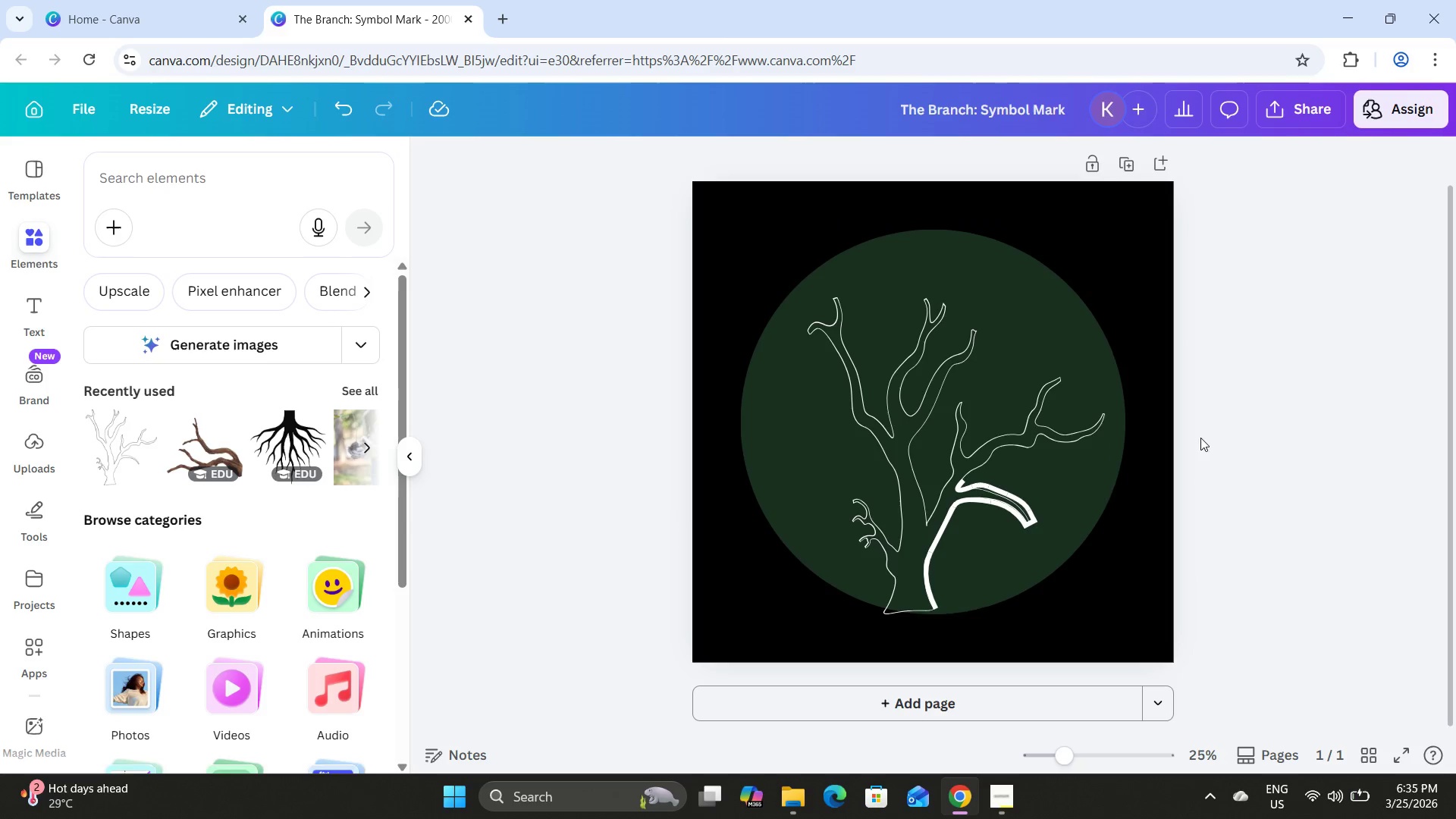 
left_click([974, 403])
 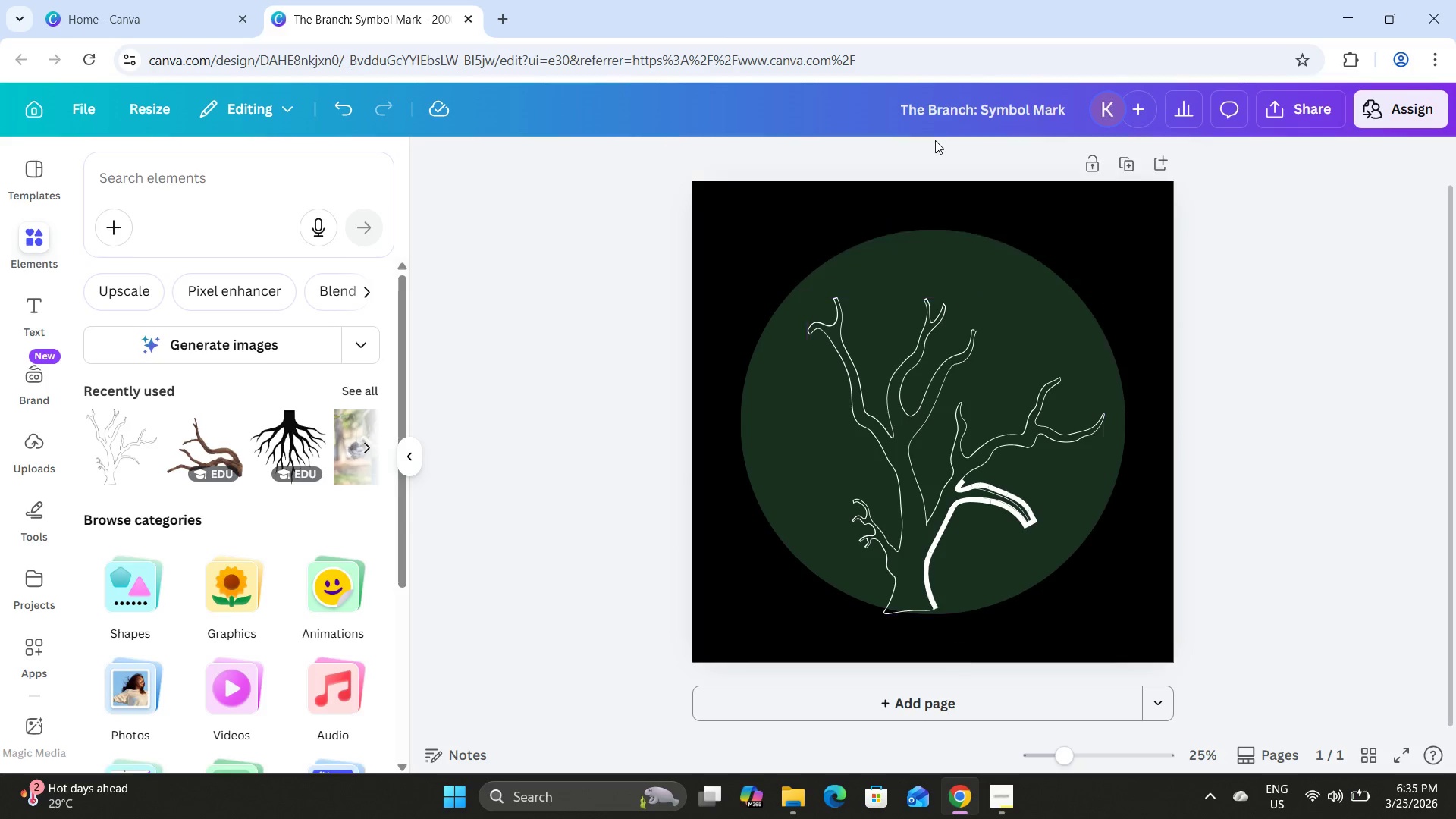 
left_click([921, 333])
 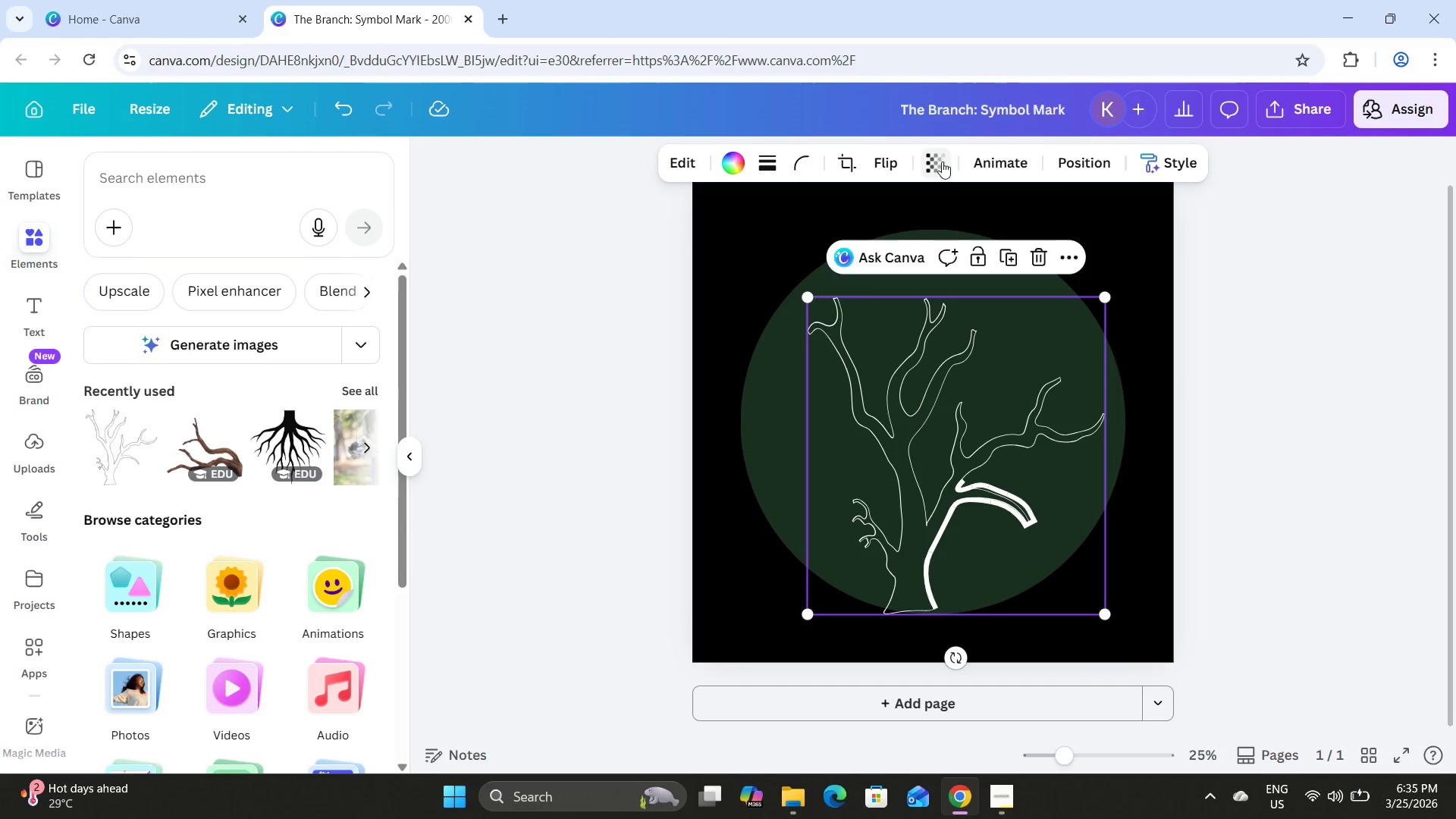 
left_click([940, 160])
 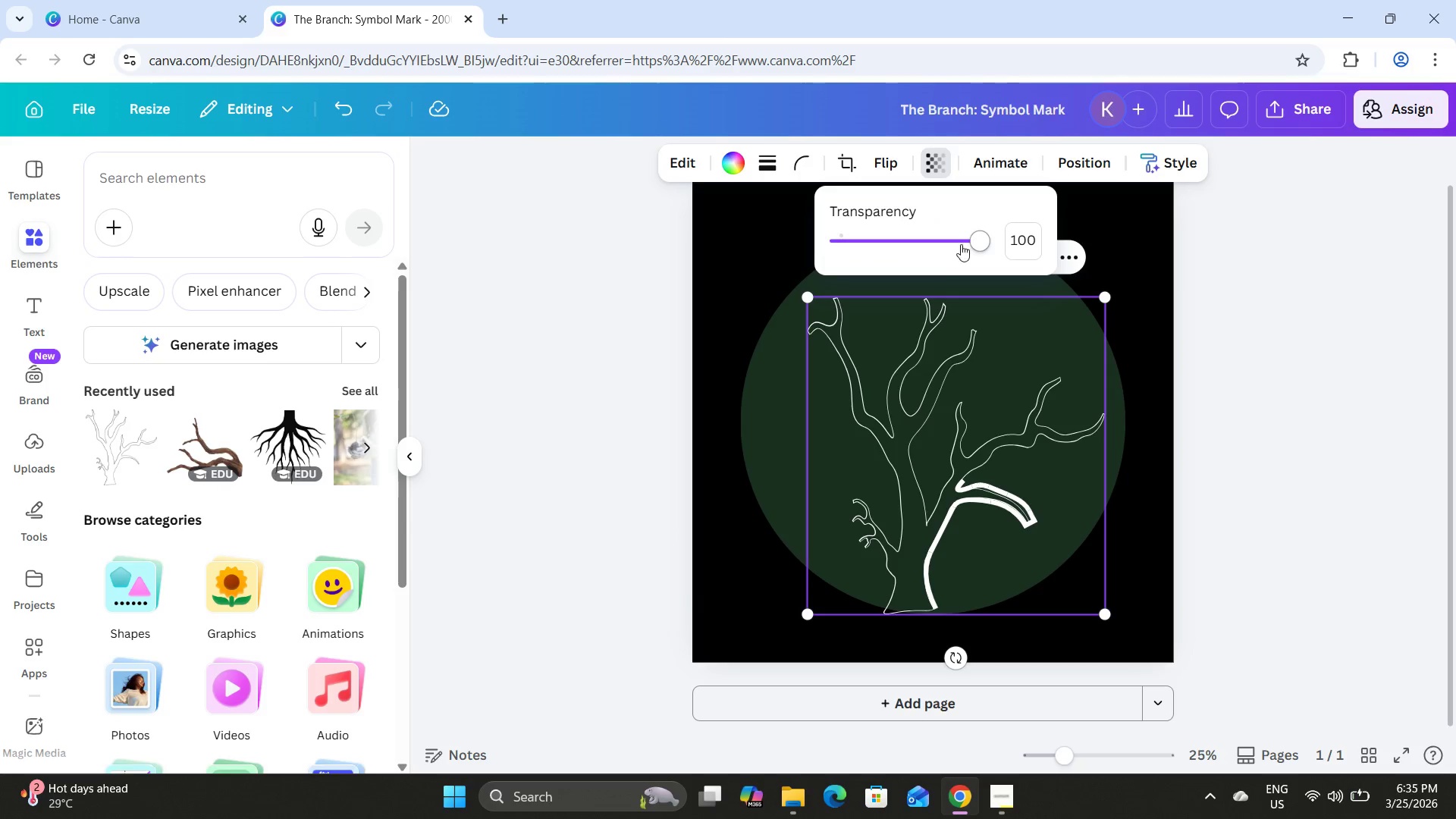 
left_click_drag(start_coordinate=[974, 239], to_coordinate=[767, 260])
 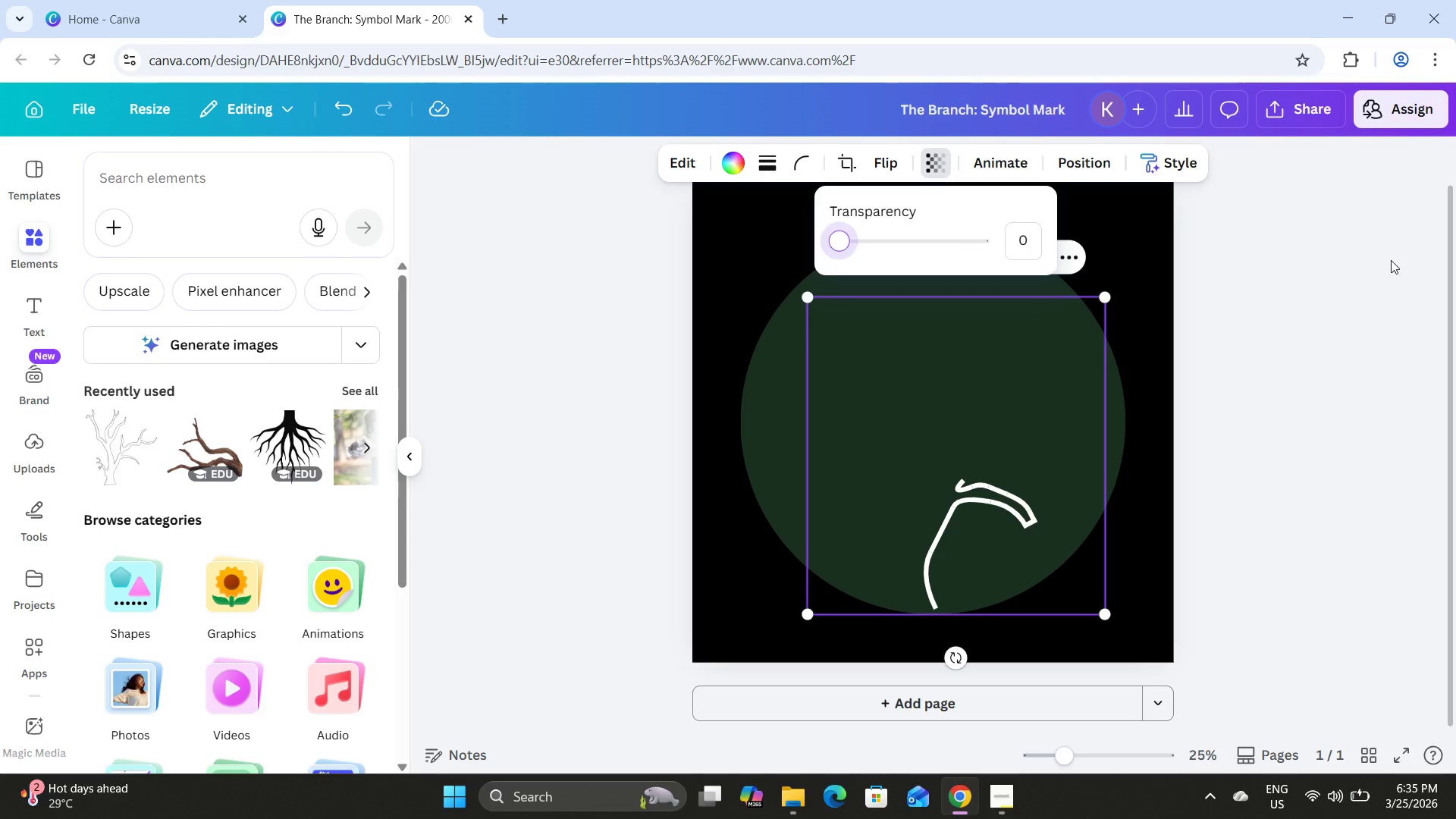 
left_click([1391, 260])
 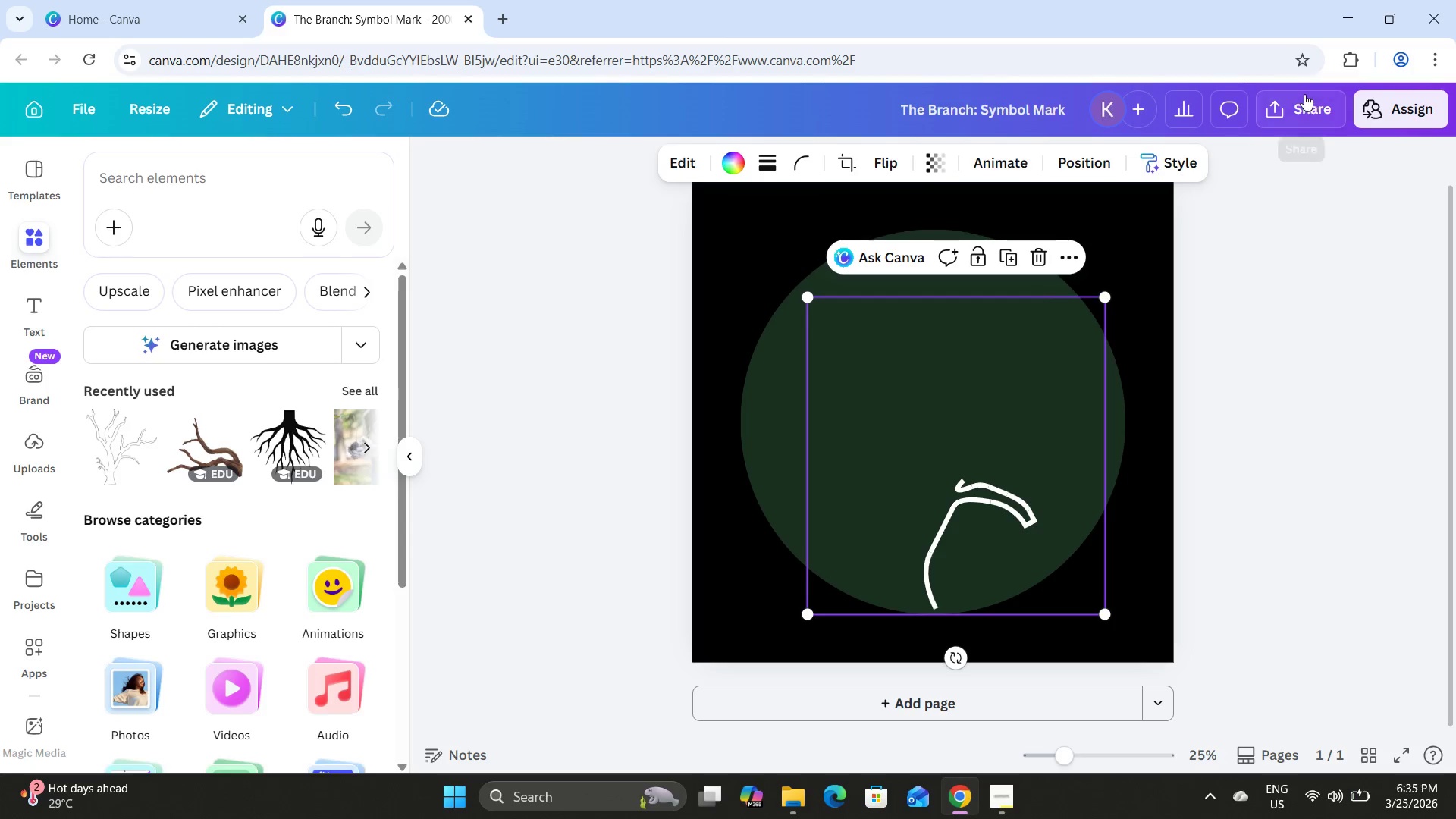 
left_click([1298, 114])
 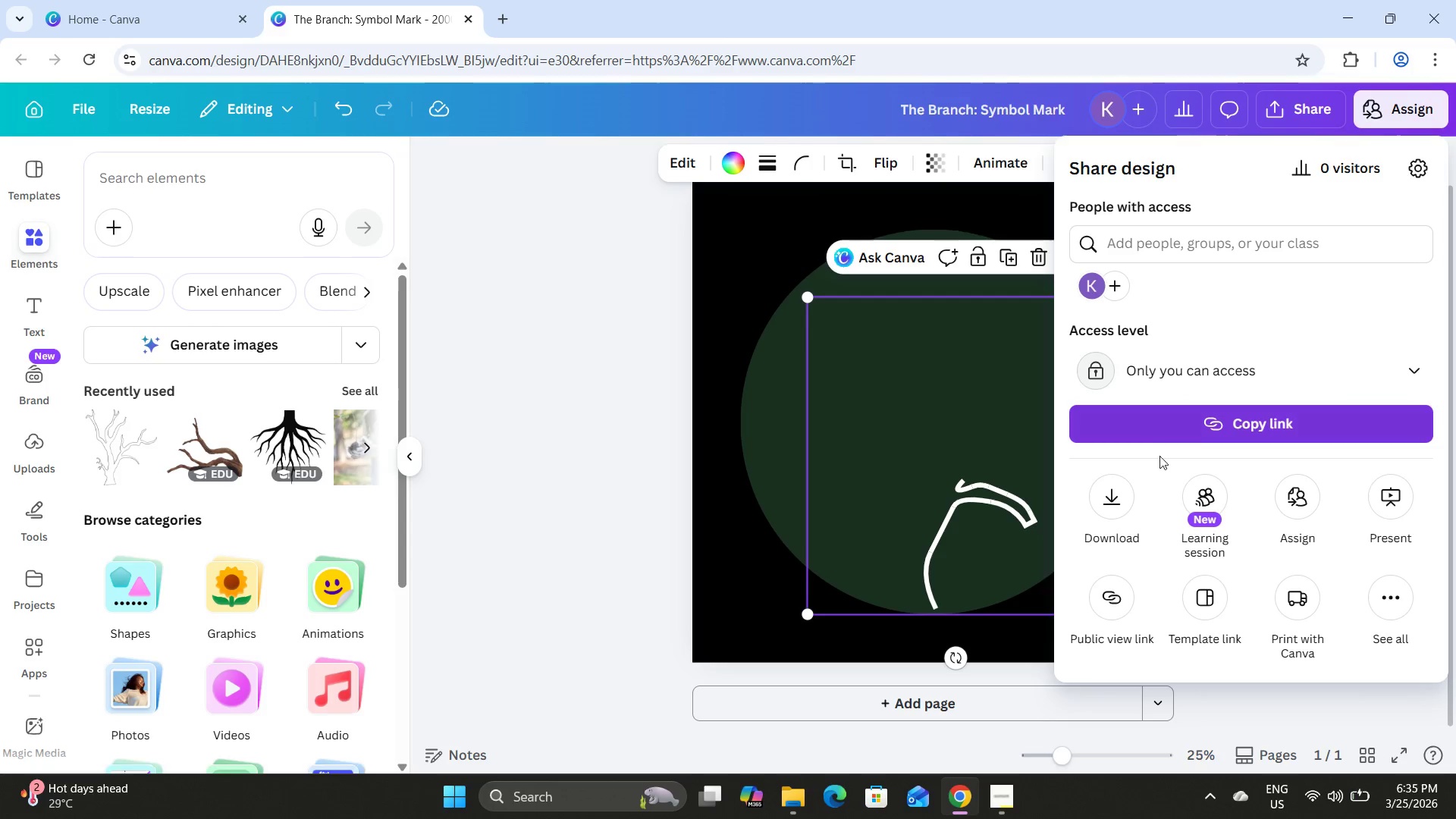 
left_click([1121, 482])
 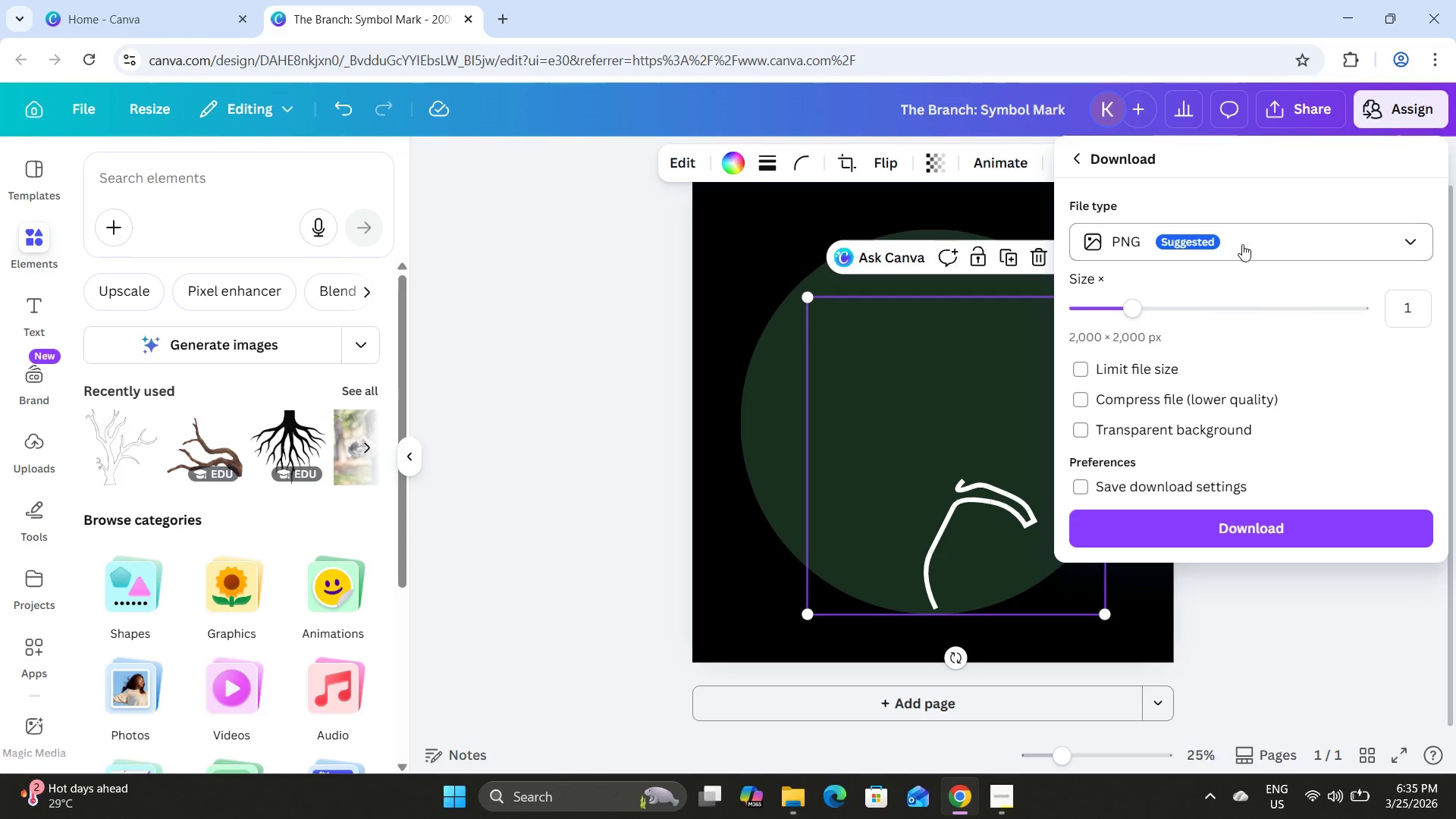 
left_click([1260, 531])
 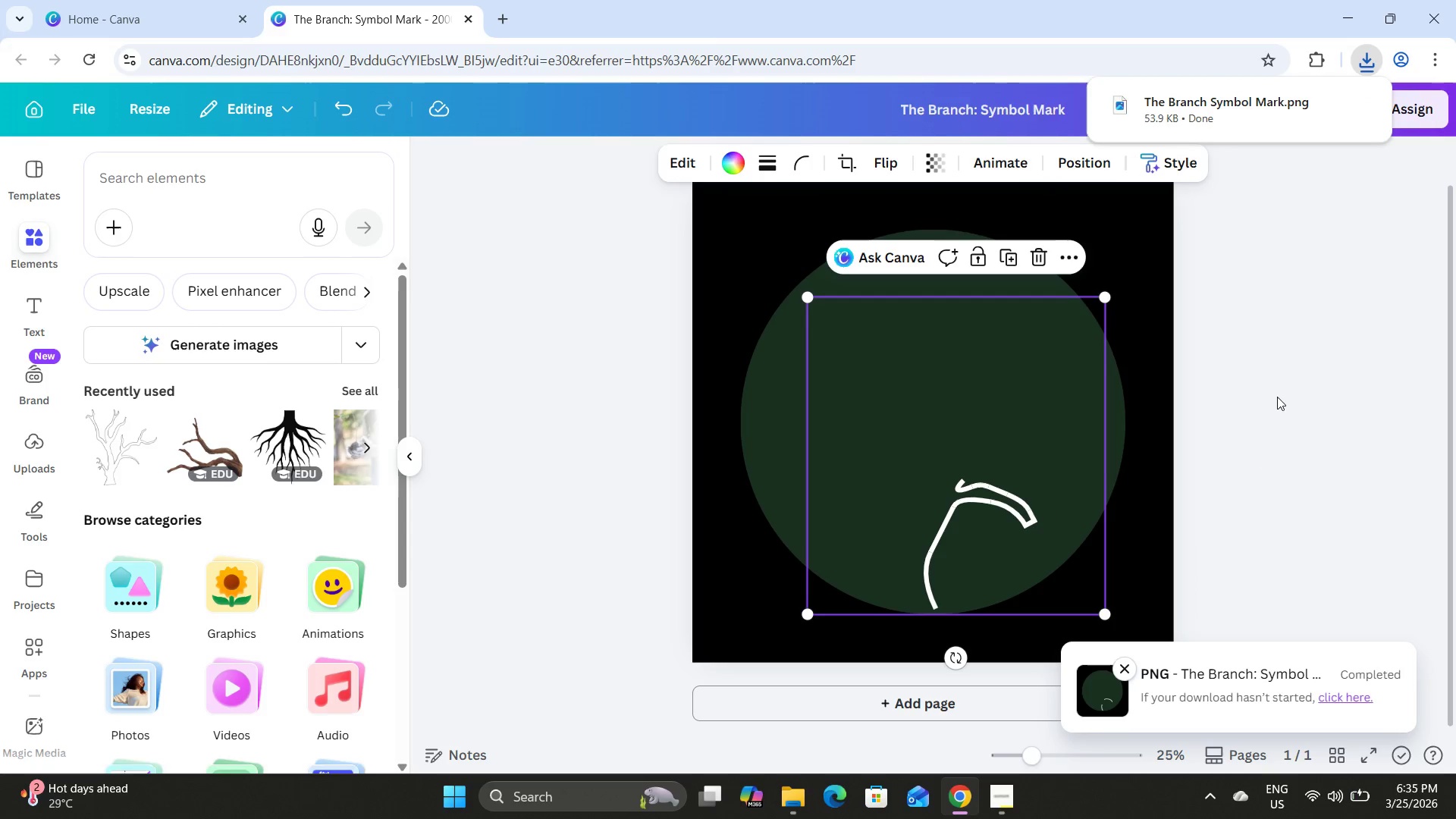 
wait(8.39)
 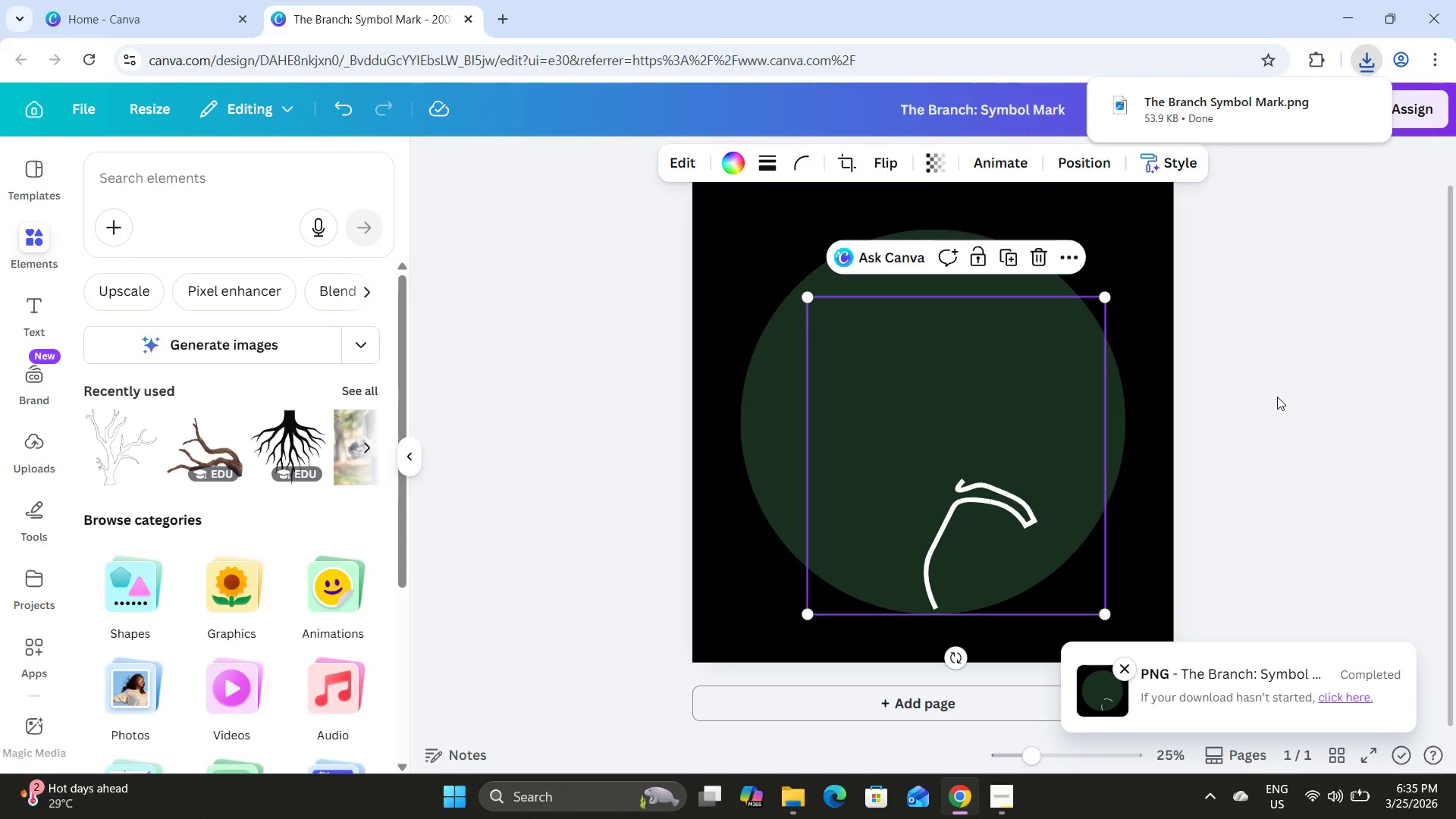 
left_click_drag(start_coordinate=[853, 246], to_coordinate=[1075, 263])
 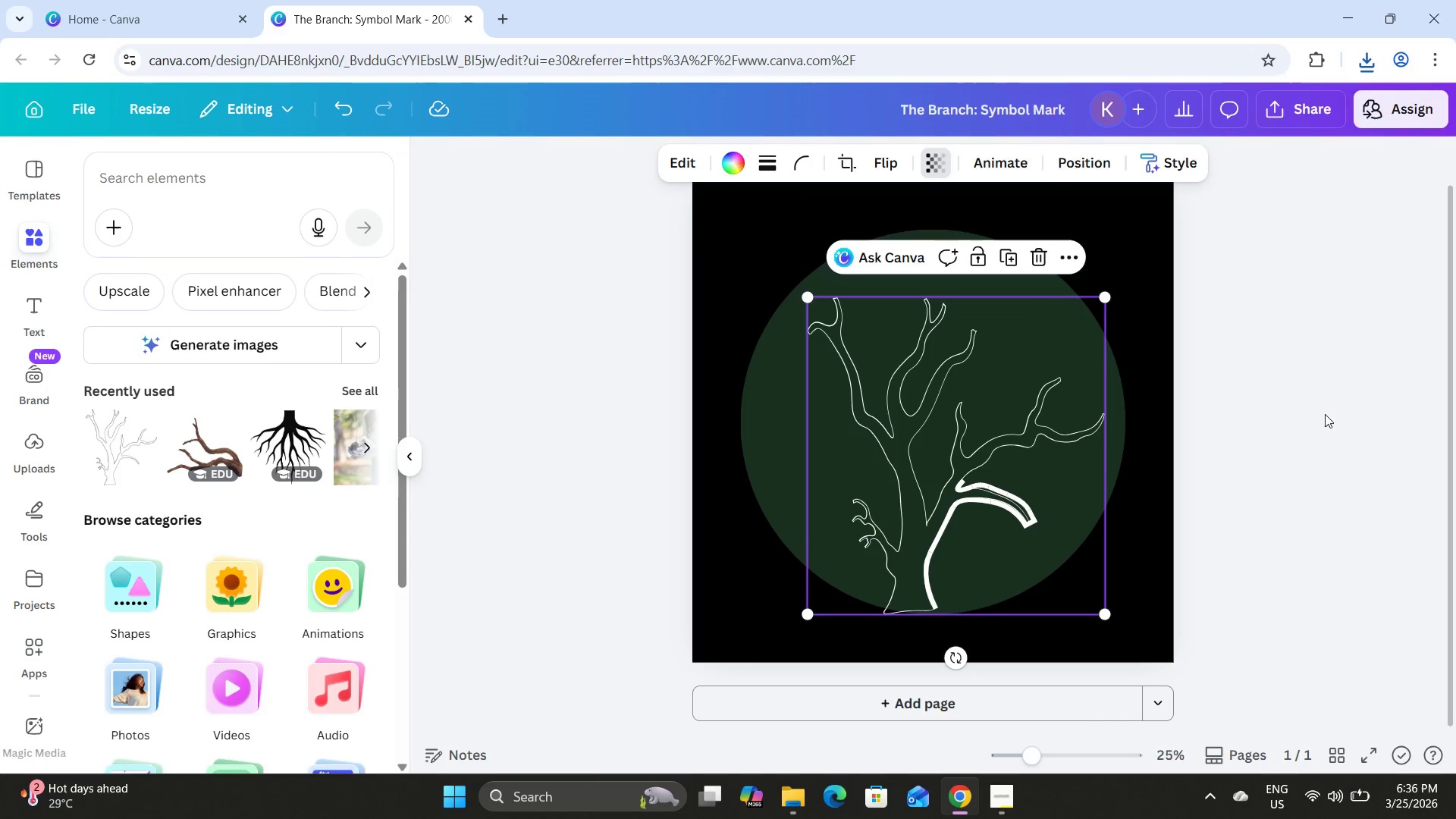 
left_click([1325, 414])
 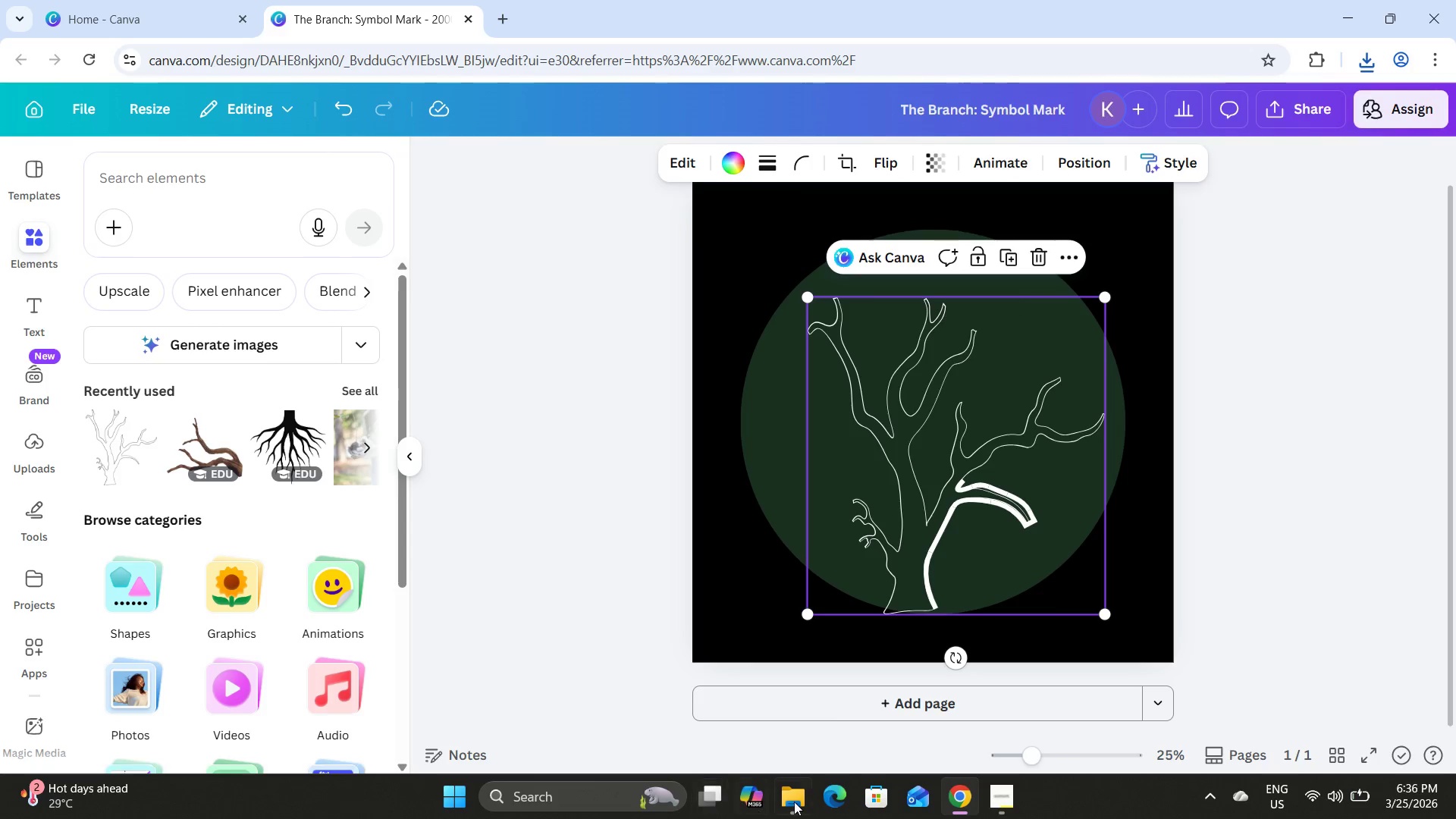 
left_click([795, 801])
 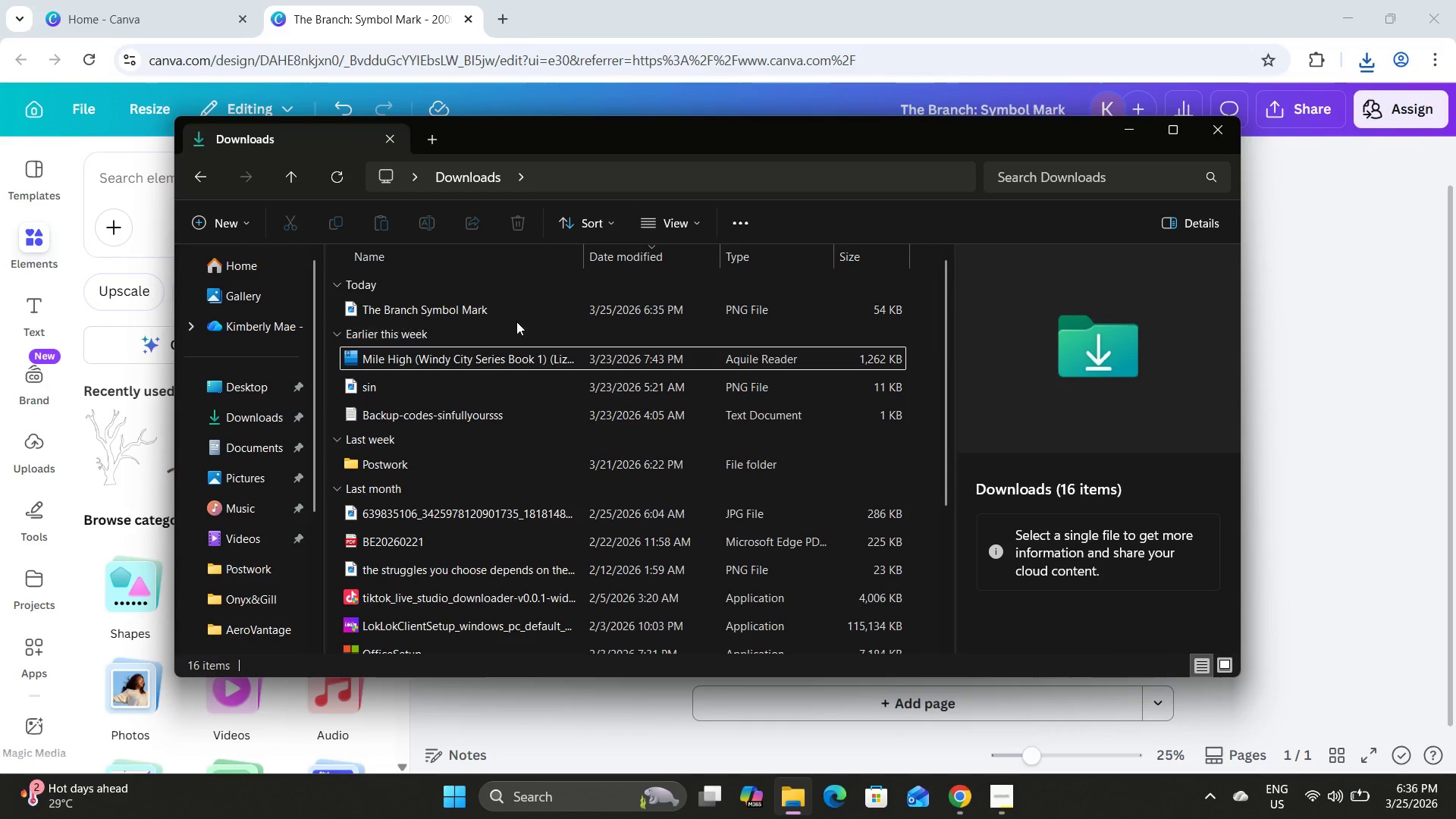 
double_click([516, 318])
 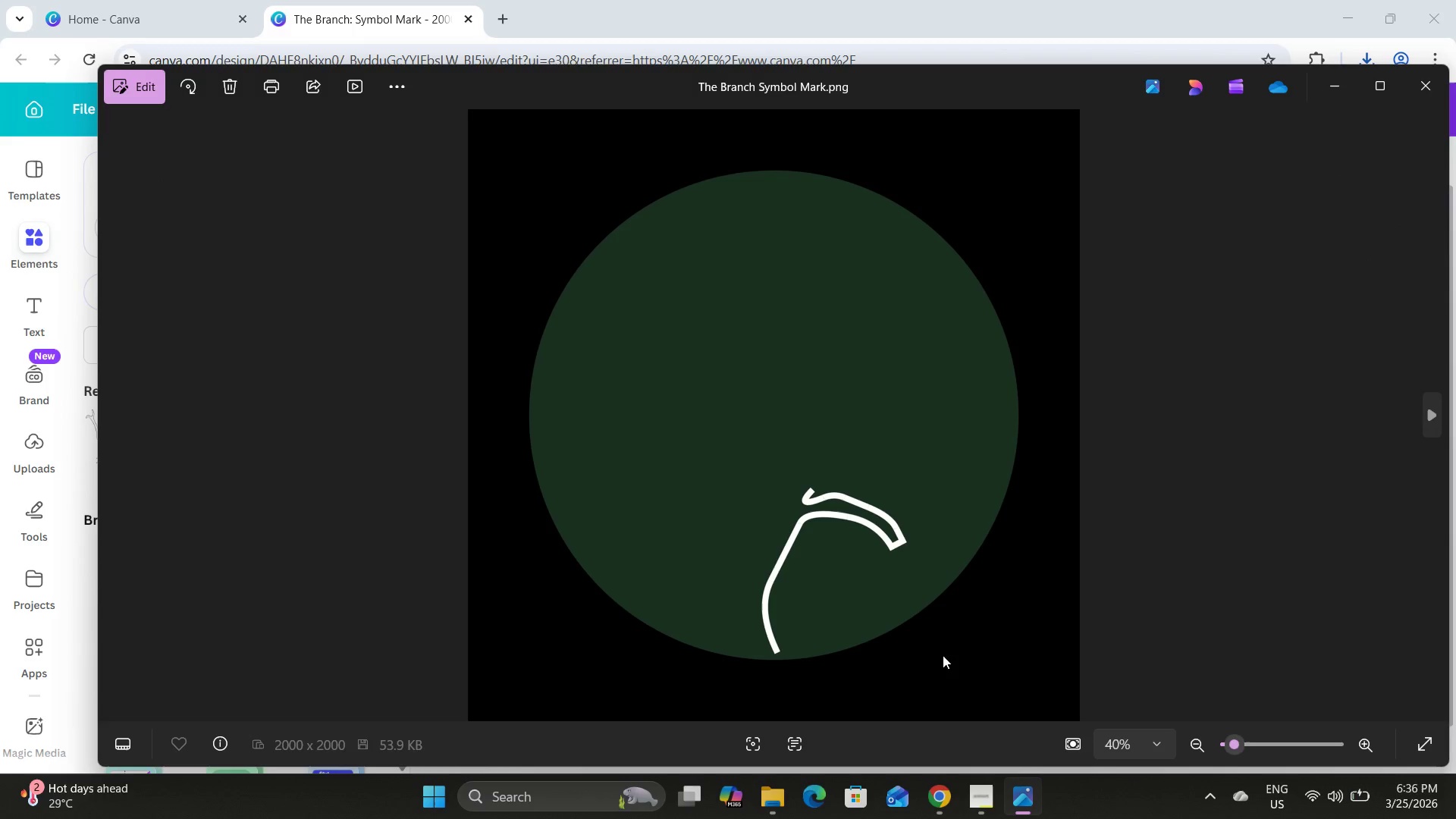 
left_click_drag(start_coordinate=[1236, 742], to_coordinate=[1285, 755])
 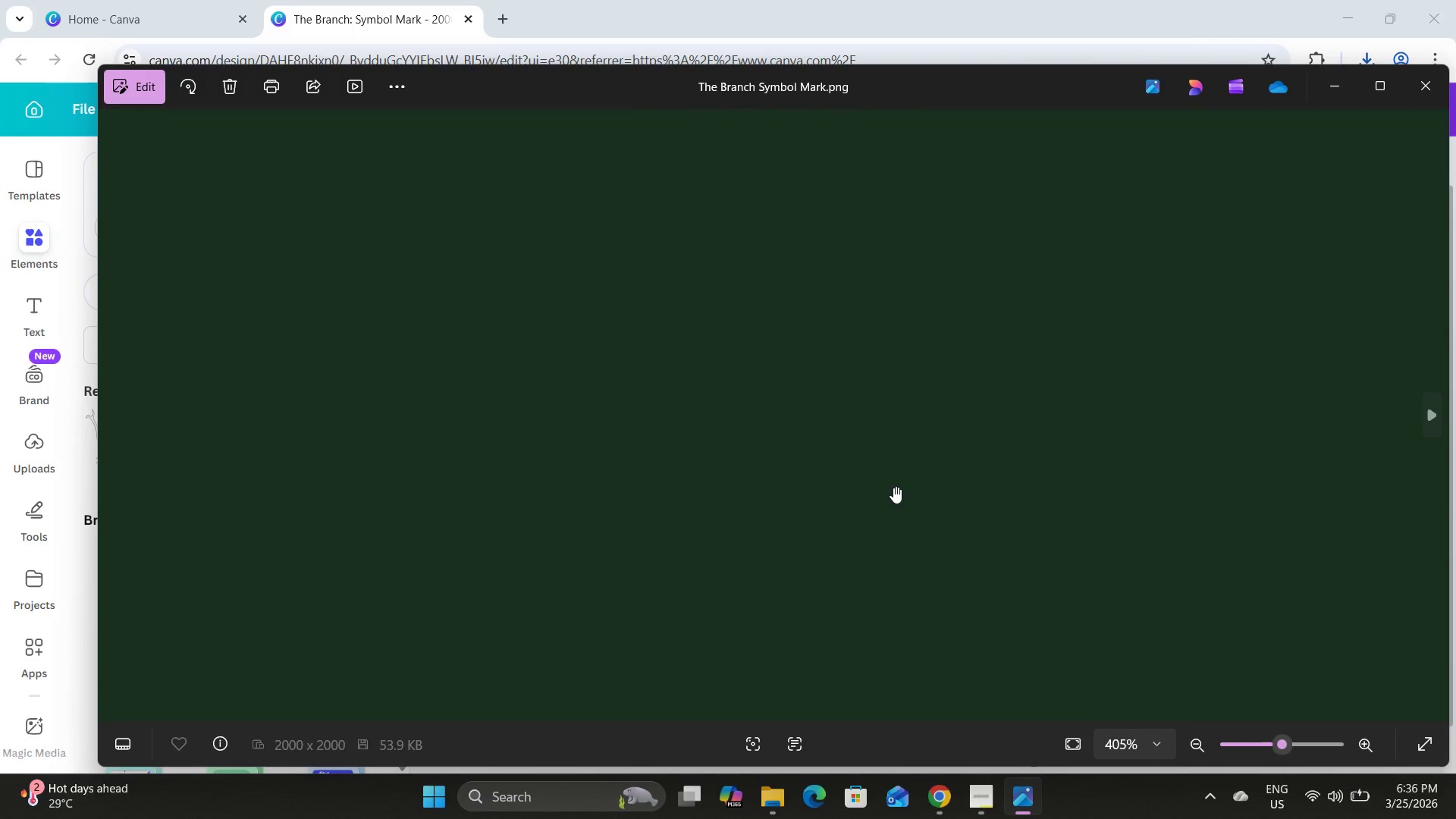 
scroll: coordinate [893, 485], scroll_direction: down, amount: 21.0
 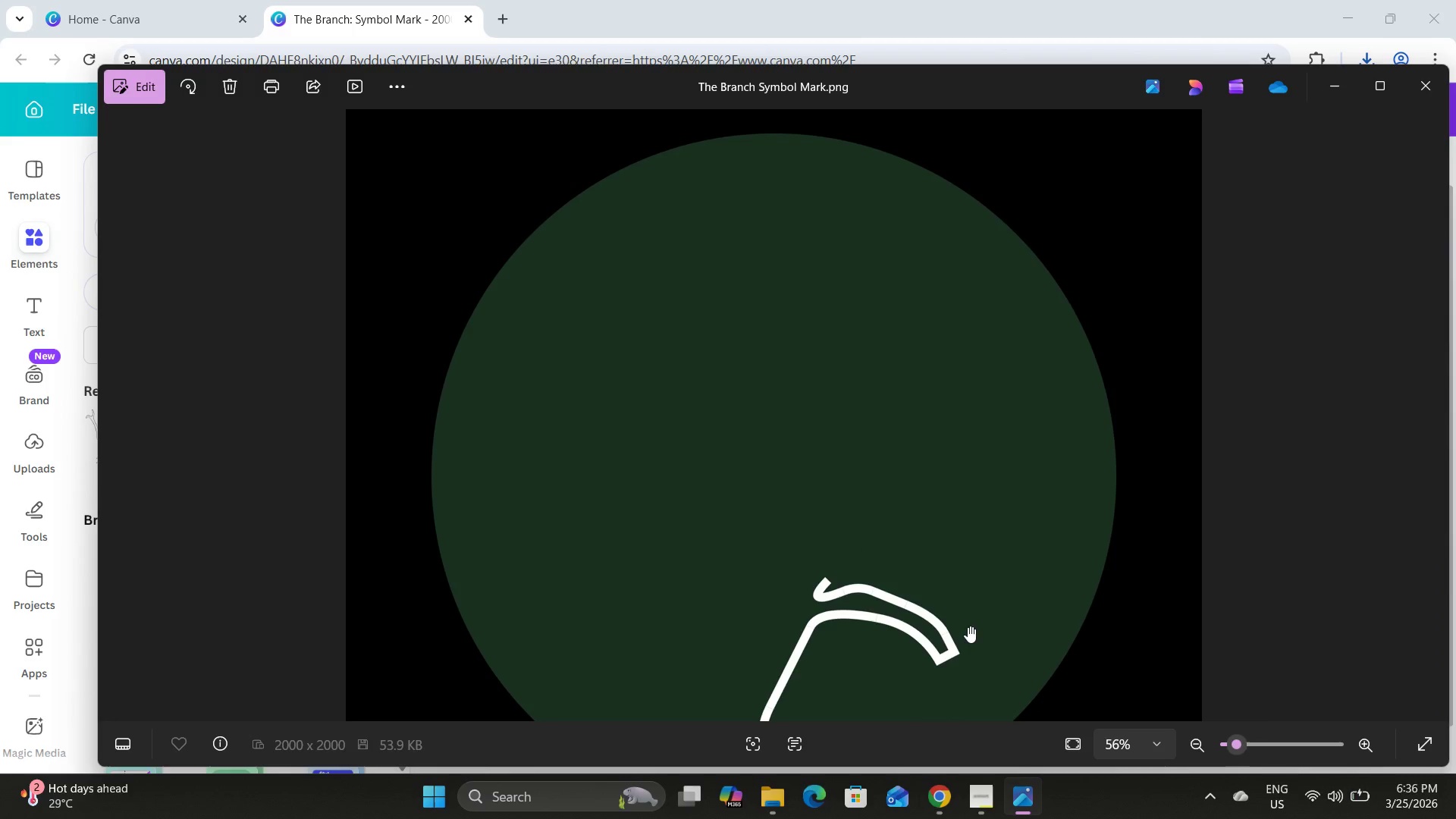 
left_click_drag(start_coordinate=[940, 653], to_coordinate=[912, 486])
 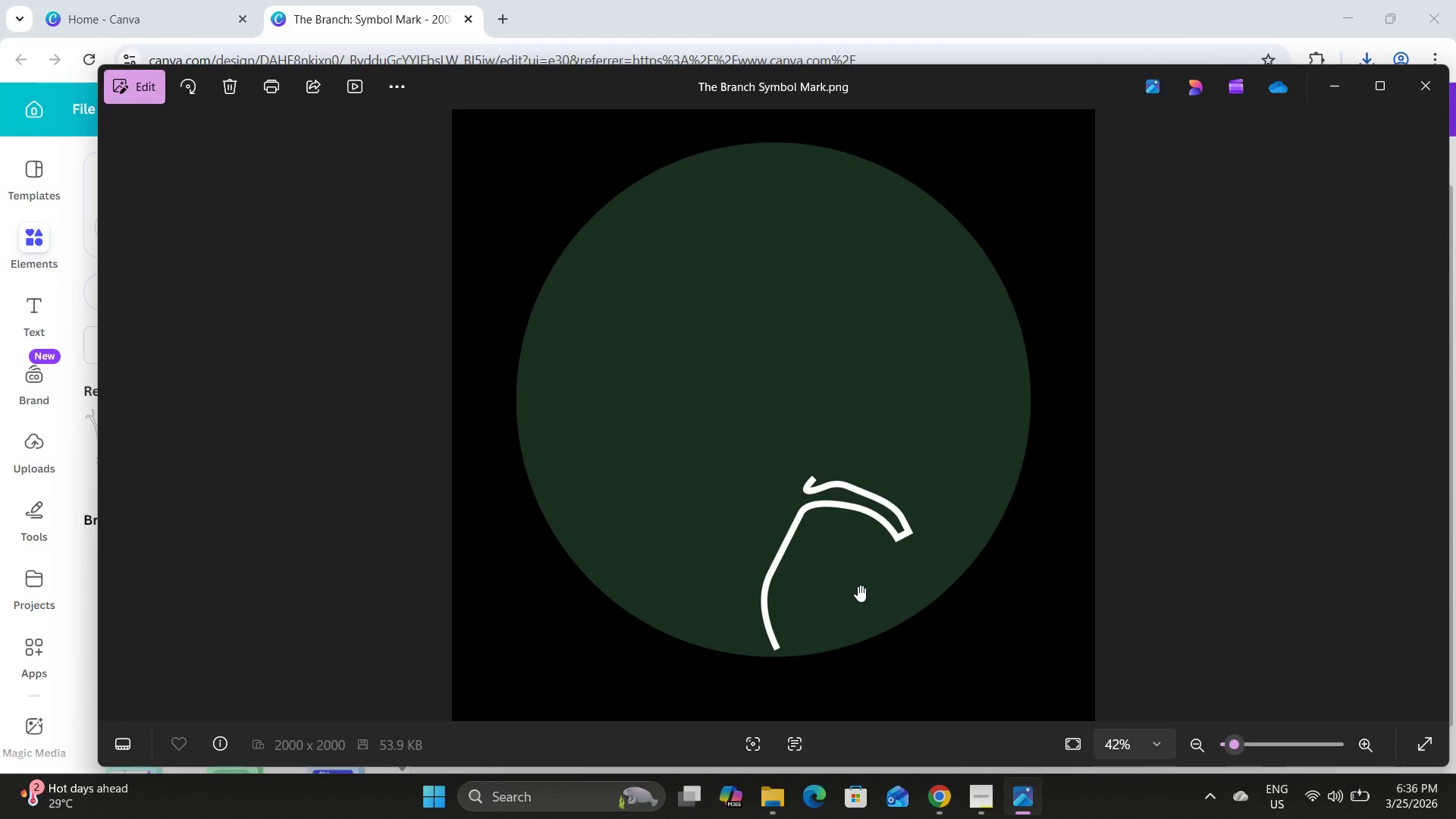 
scroll: coordinate [962, 613], scroll_direction: down, amount: 3.0
 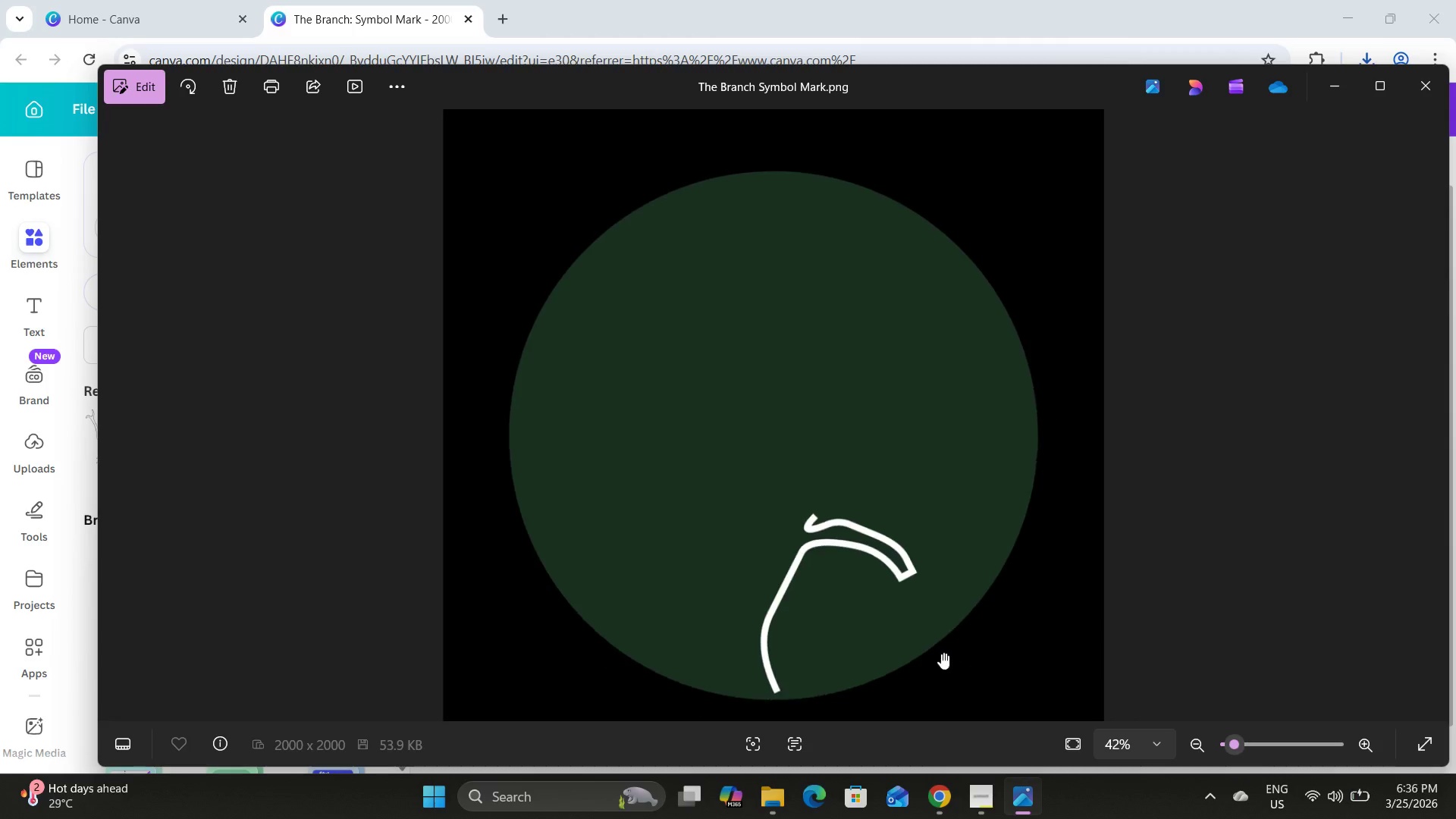 
hold_key(key=ShiftLeft, duration=1.51)
hold_key(key=ShiftLeft, duration=0.52)
scroll: coordinate [949, 431], scroll_direction: up, amount: 19.0
 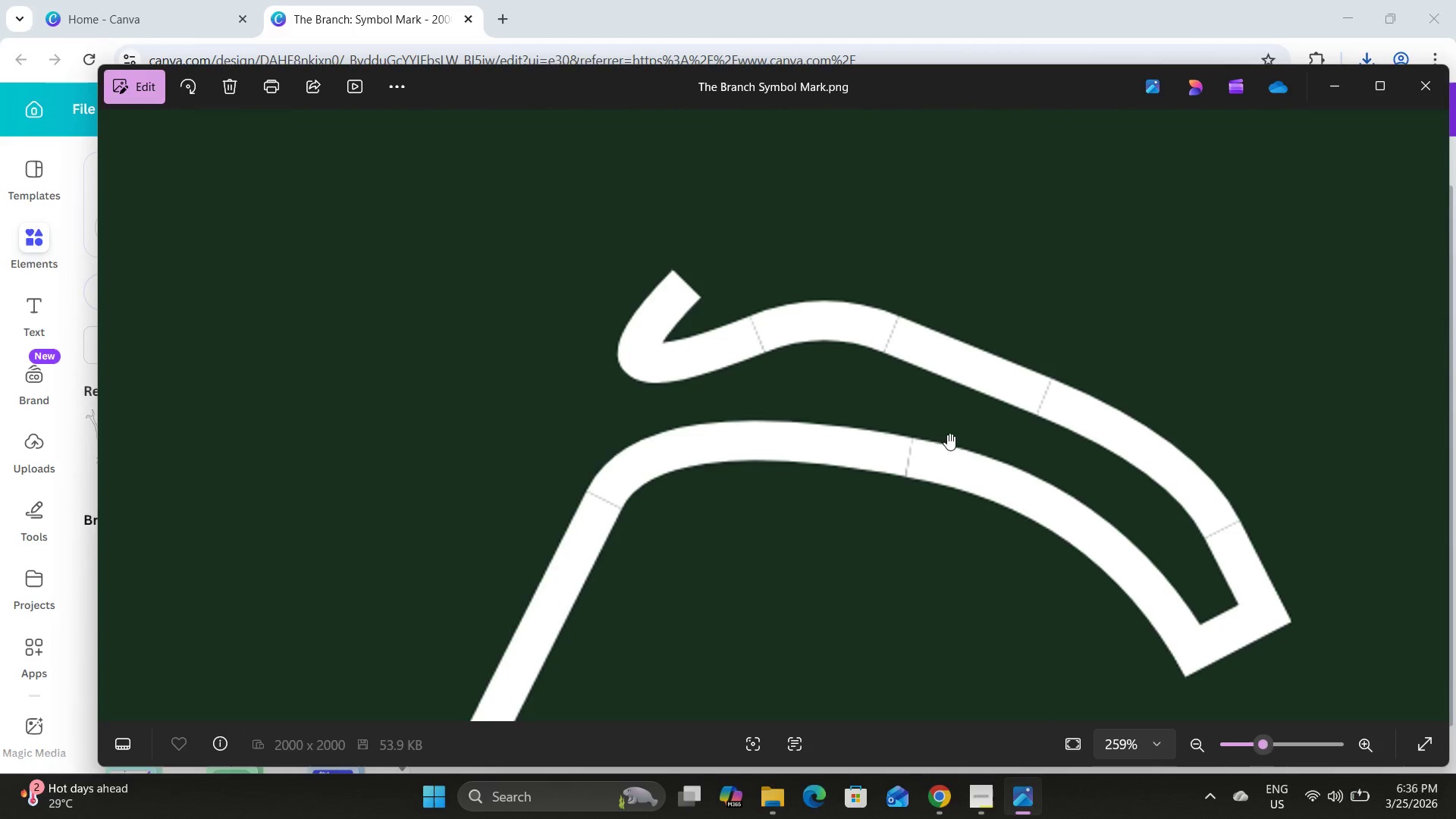 
scroll: coordinate [934, 470], scroll_direction: down, amount: 17.0
 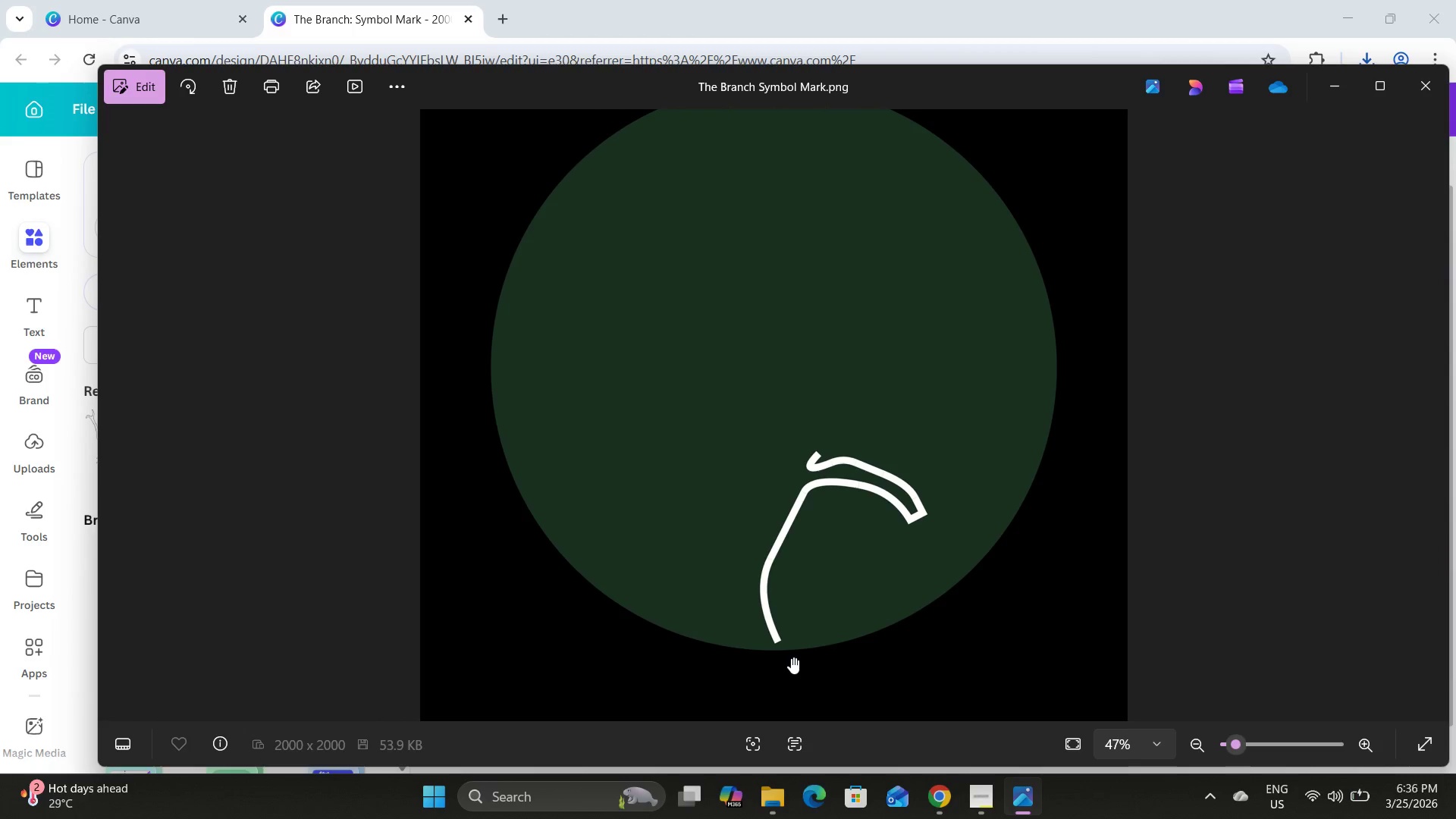 
scroll: coordinate [783, 642], scroll_direction: up, amount: 17.0
 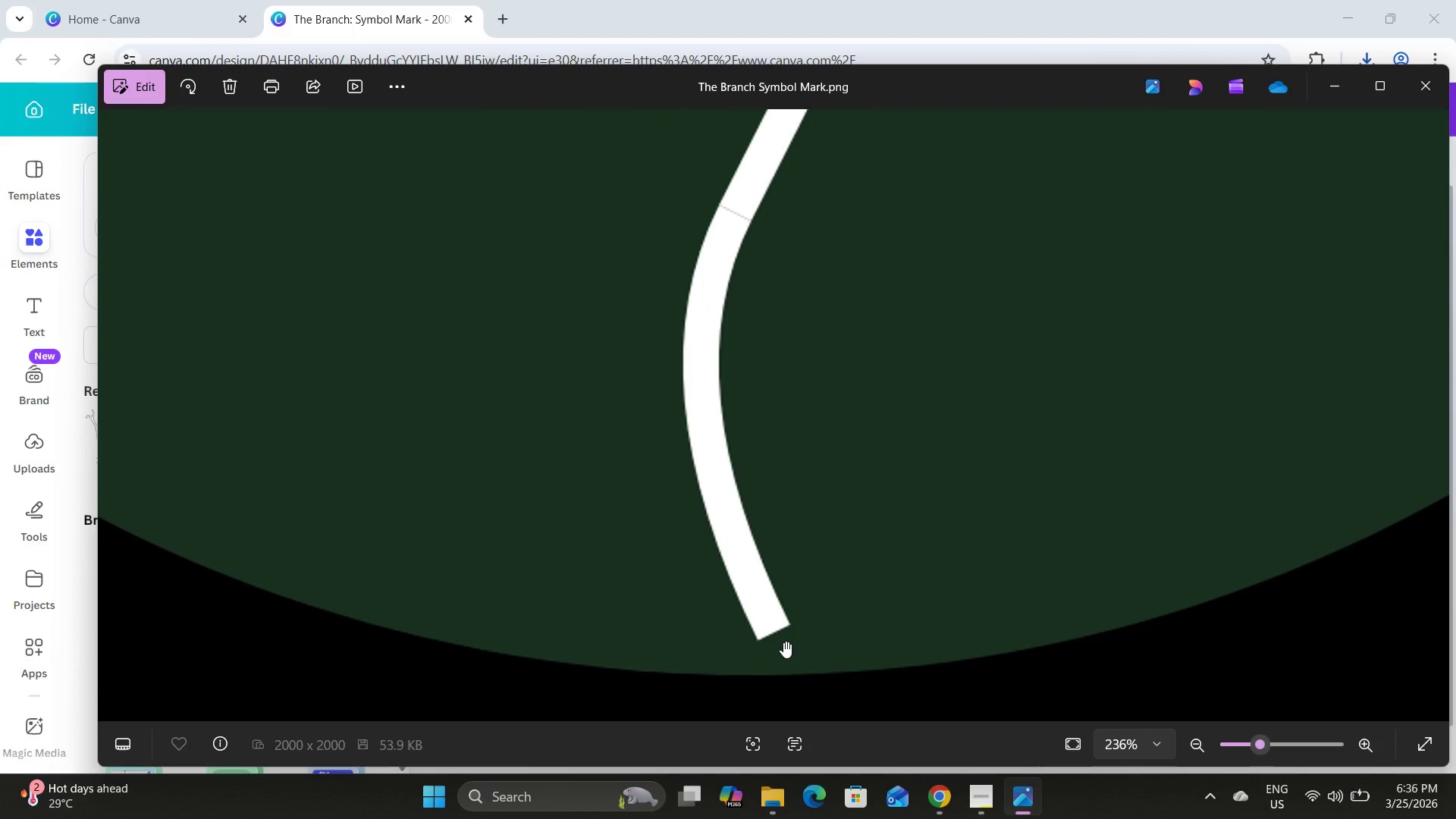 
scroll: coordinate [783, 642], scroll_direction: down, amount: 8.0
 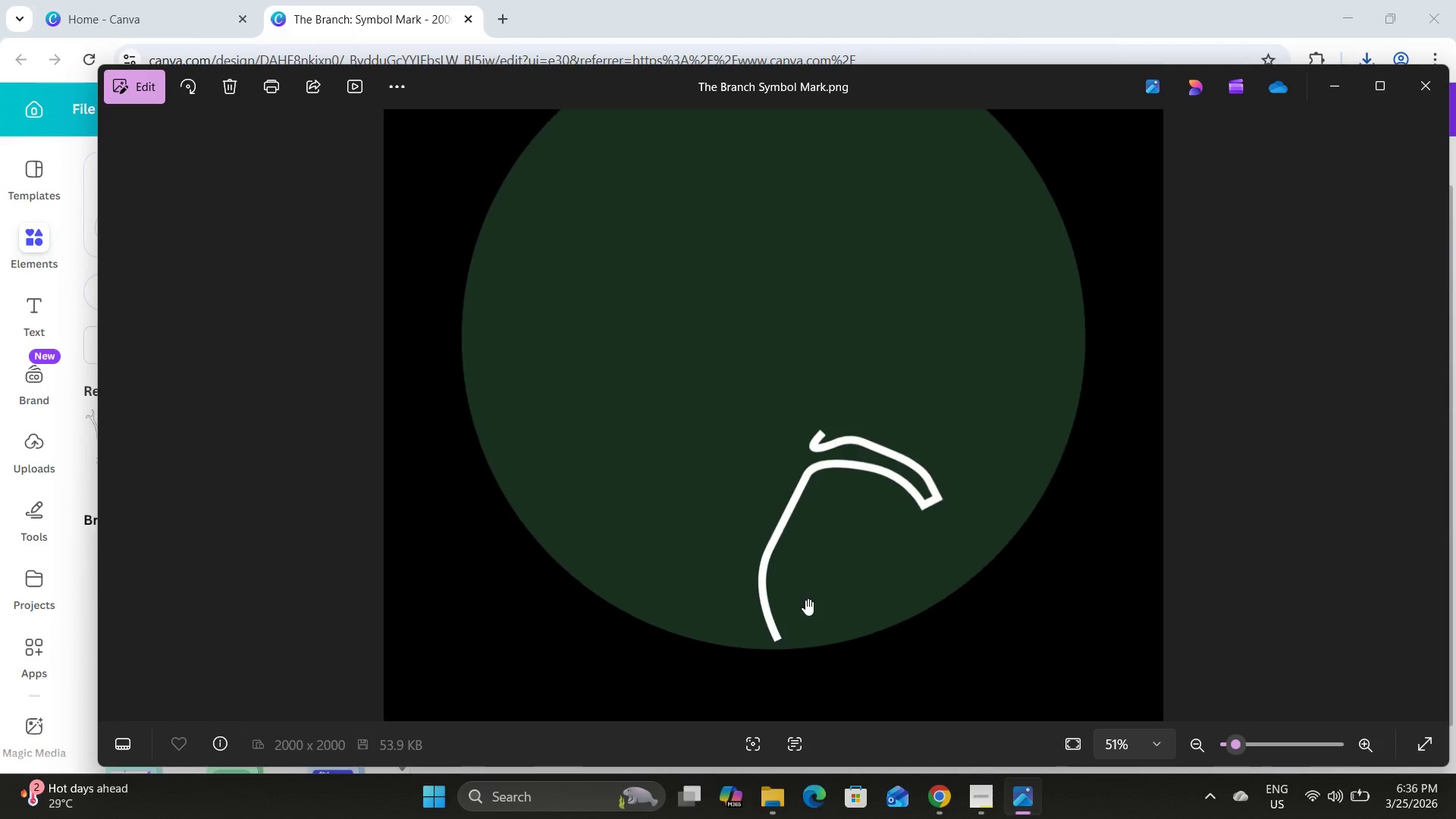 
scroll: coordinate [1067, 524], scroll_direction: up, amount: 24.0
 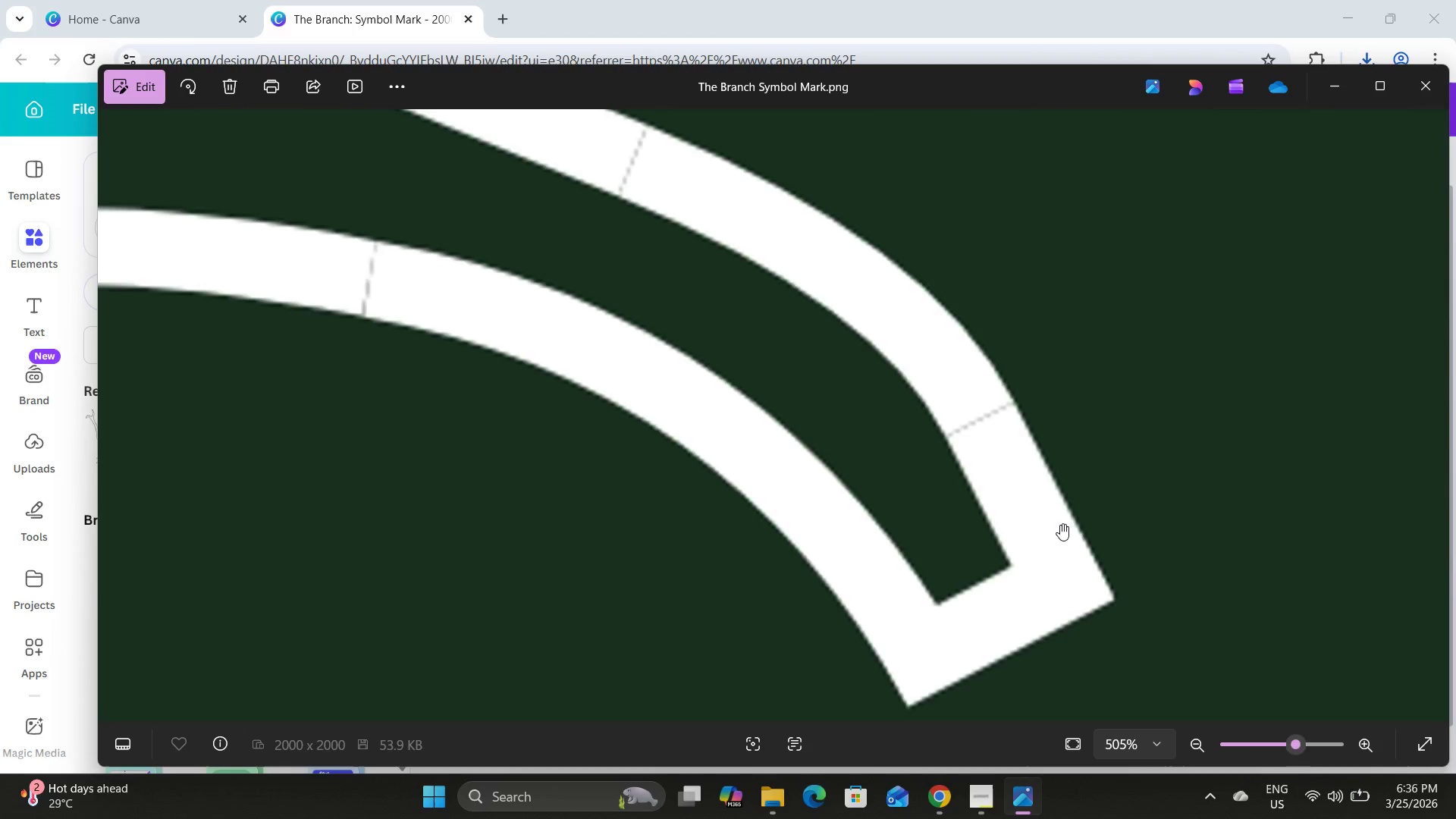 
scroll: coordinate [1060, 524], scroll_direction: down, amount: 24.0
 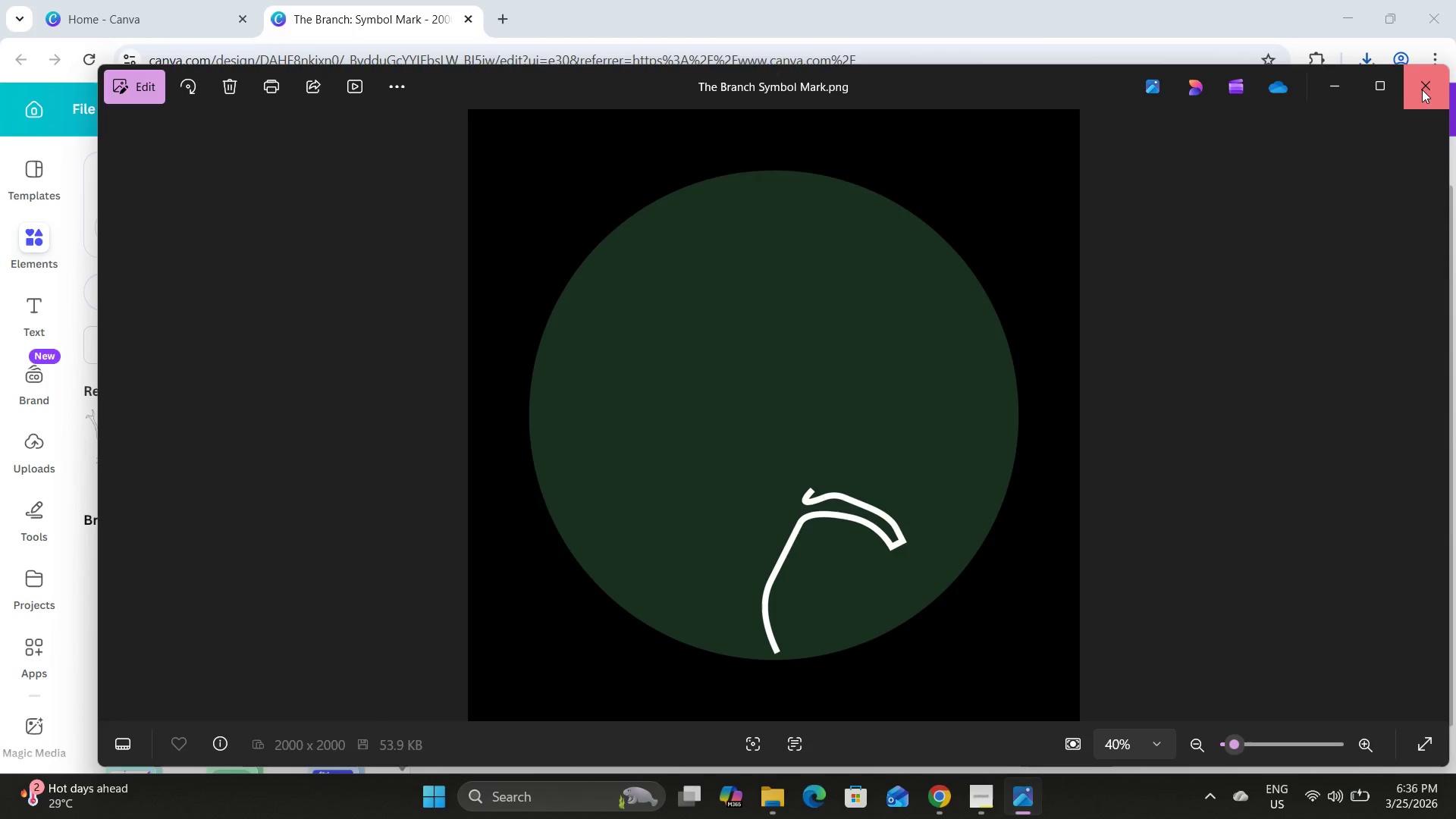 
left_click([512, 221])
 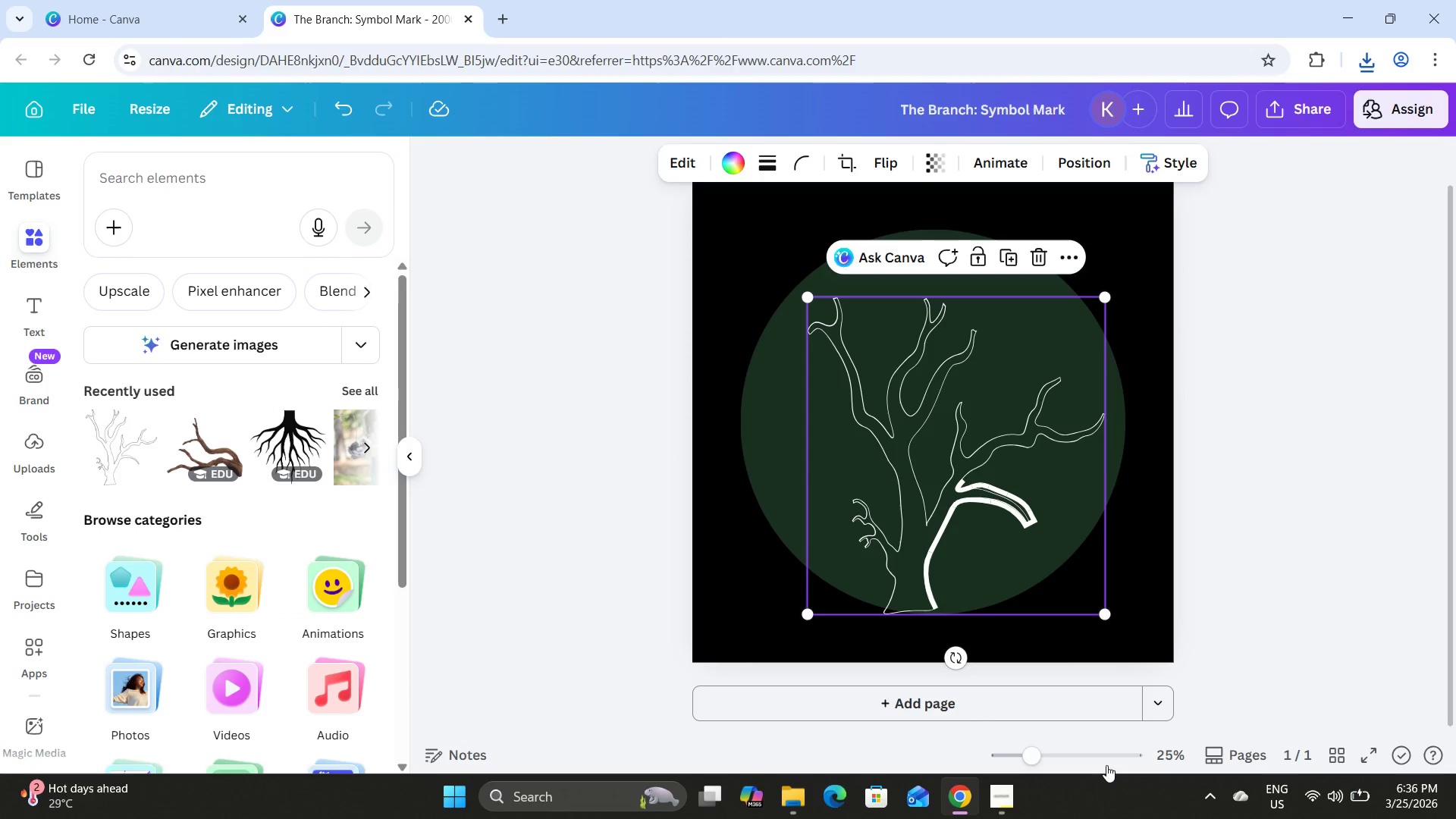 
left_click_drag(start_coordinate=[1041, 750], to_coordinate=[1085, 748])
 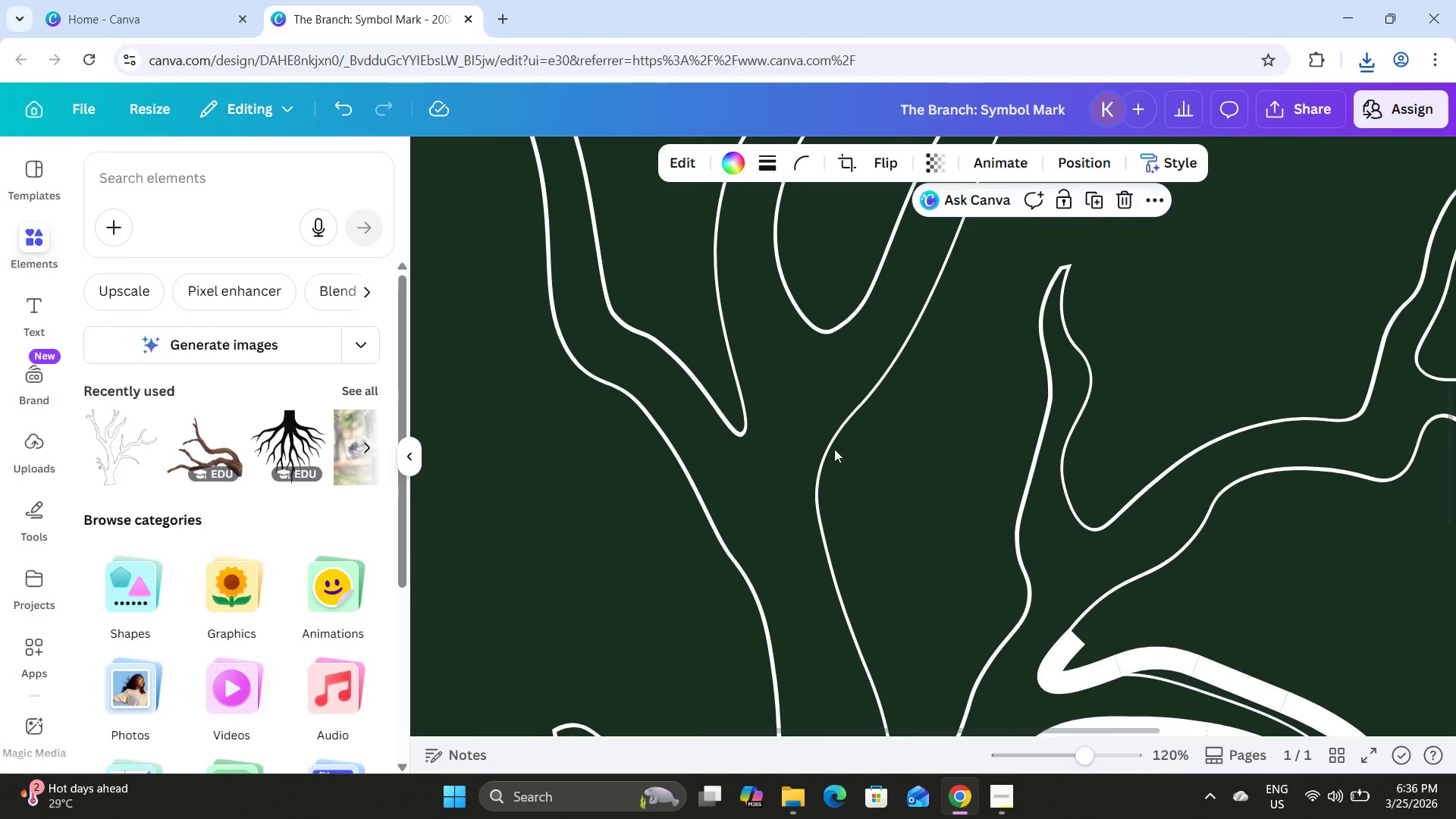 
scroll: coordinate [834, 446], scroll_direction: down, amount: 8.0
 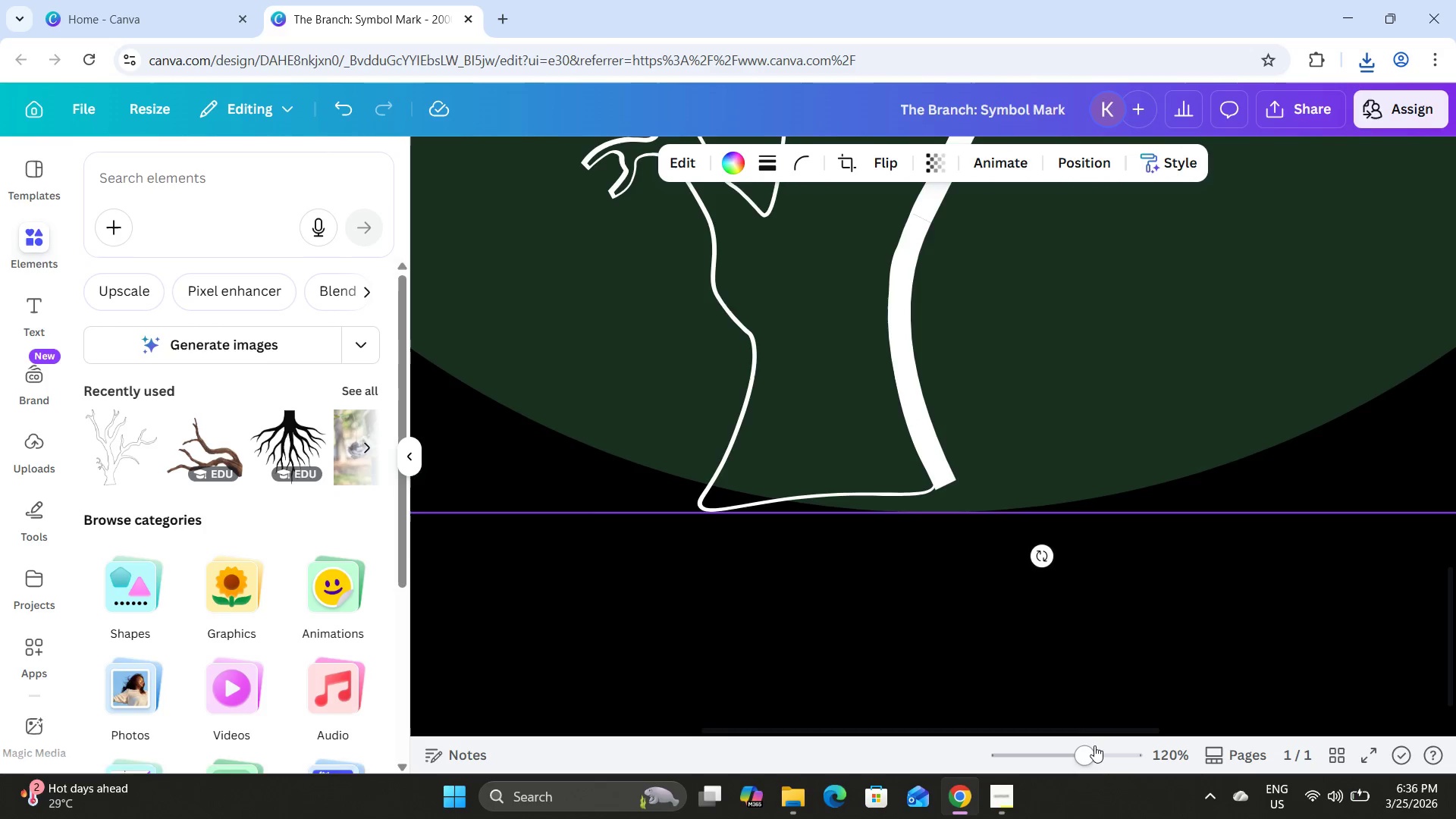 
left_click_drag(start_coordinate=[1096, 748], to_coordinate=[1128, 755])
 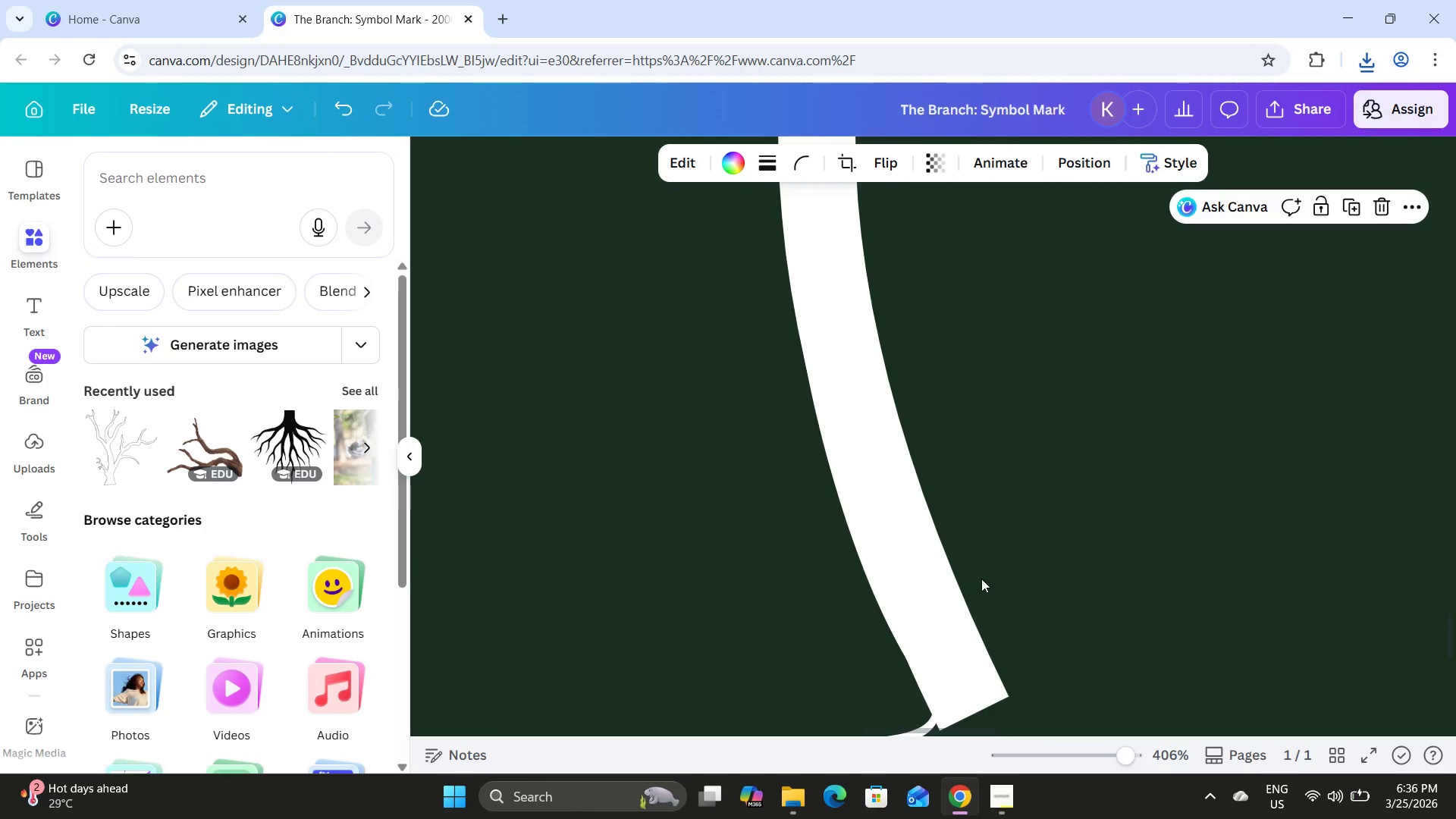 
scroll: coordinate [981, 576], scroll_direction: up, amount: 8.0
 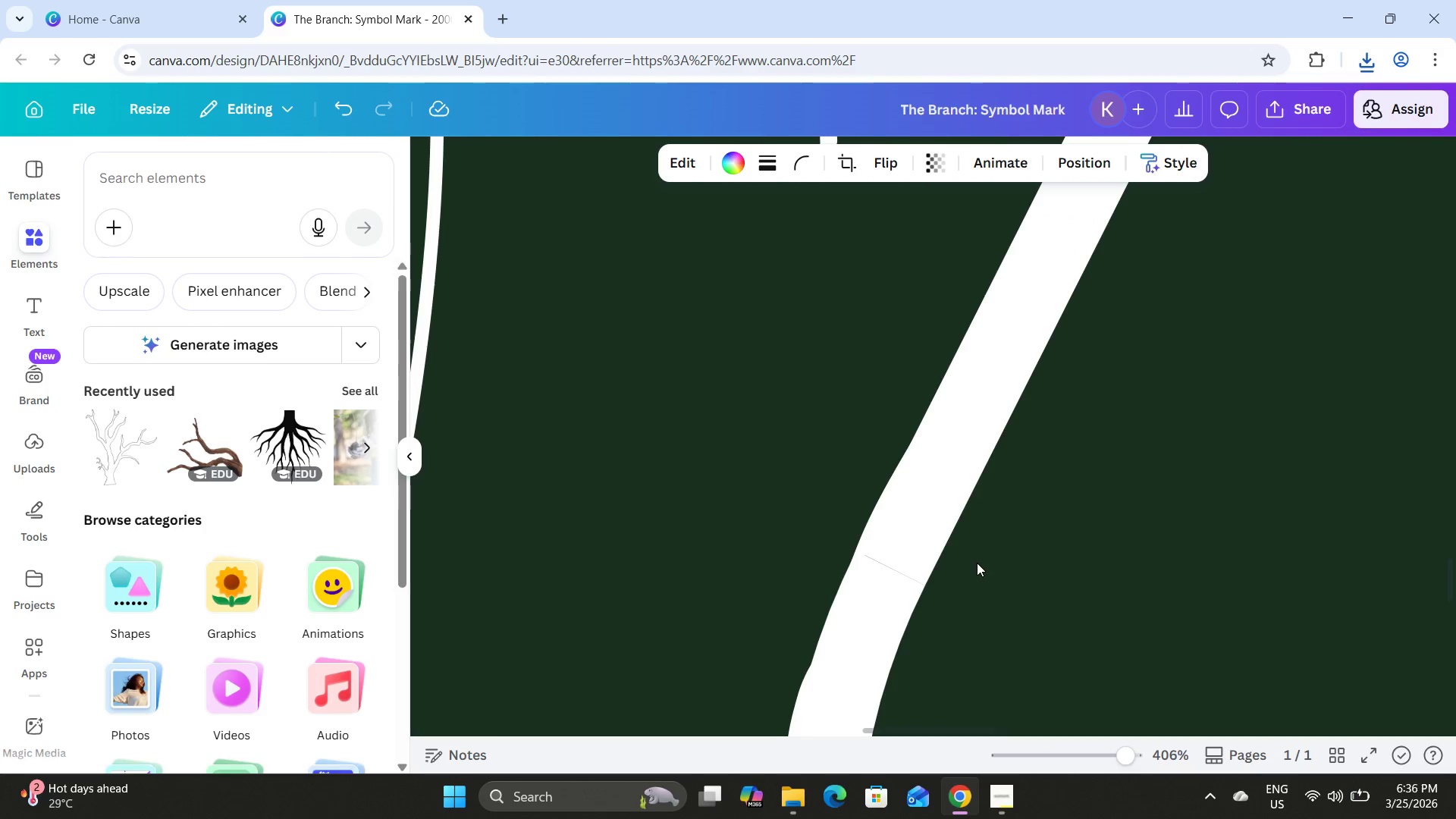 
scroll: coordinate [977, 563], scroll_direction: down, amount: 2.0
 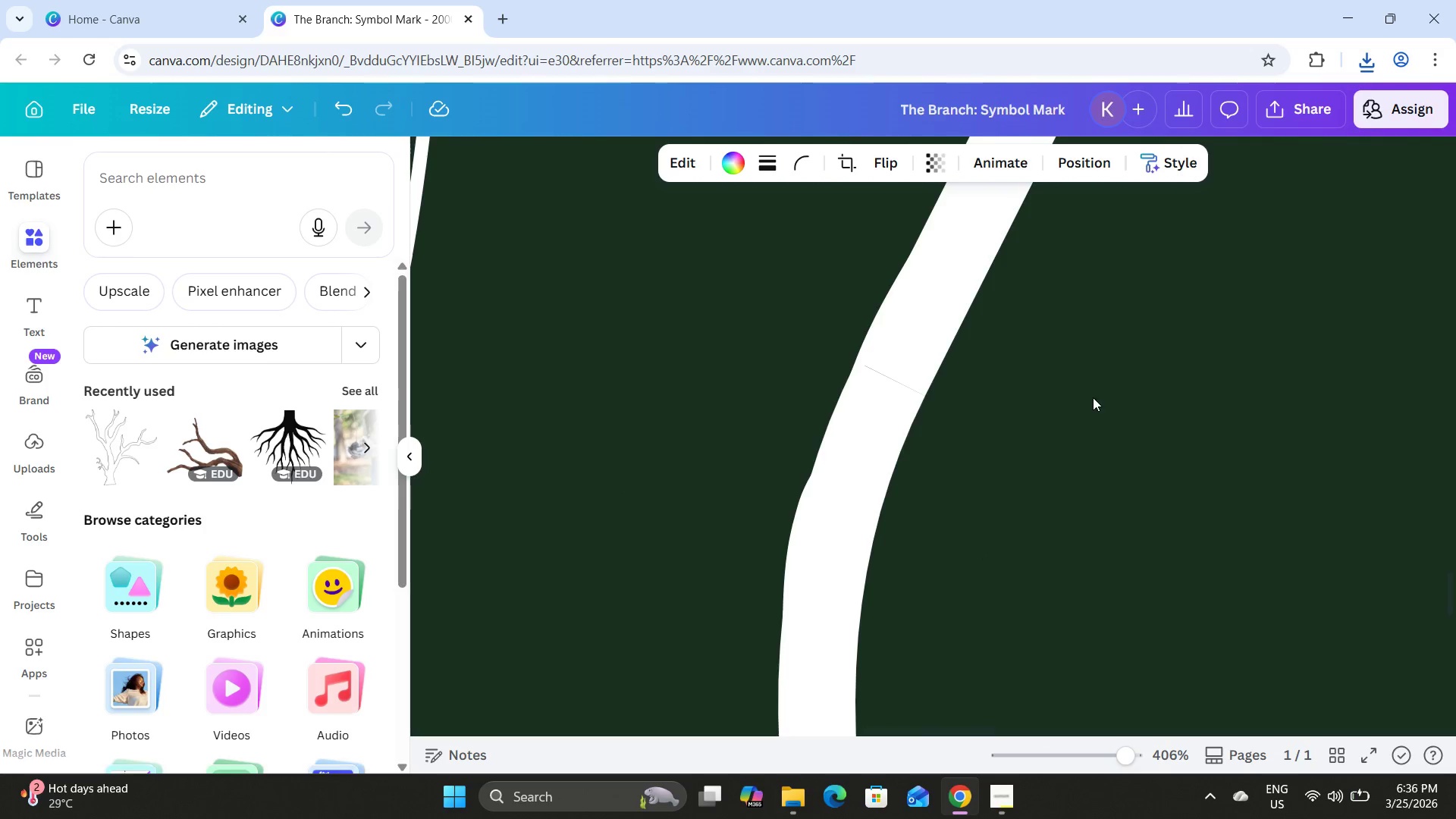 
scroll: coordinate [1093, 397], scroll_direction: up, amount: 2.0
 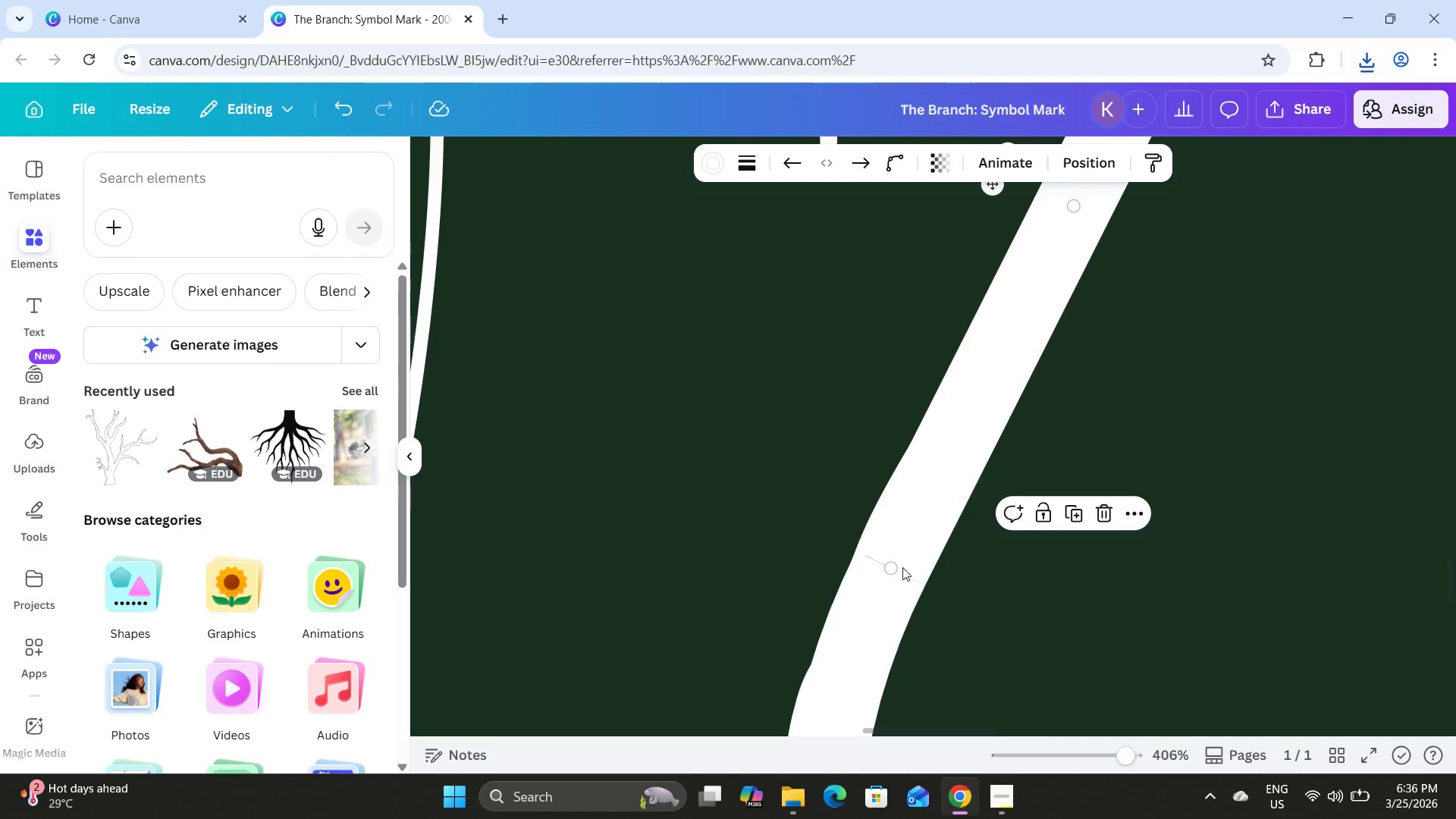 
left_click_drag(start_coordinate=[897, 570], to_coordinate=[889, 587])
 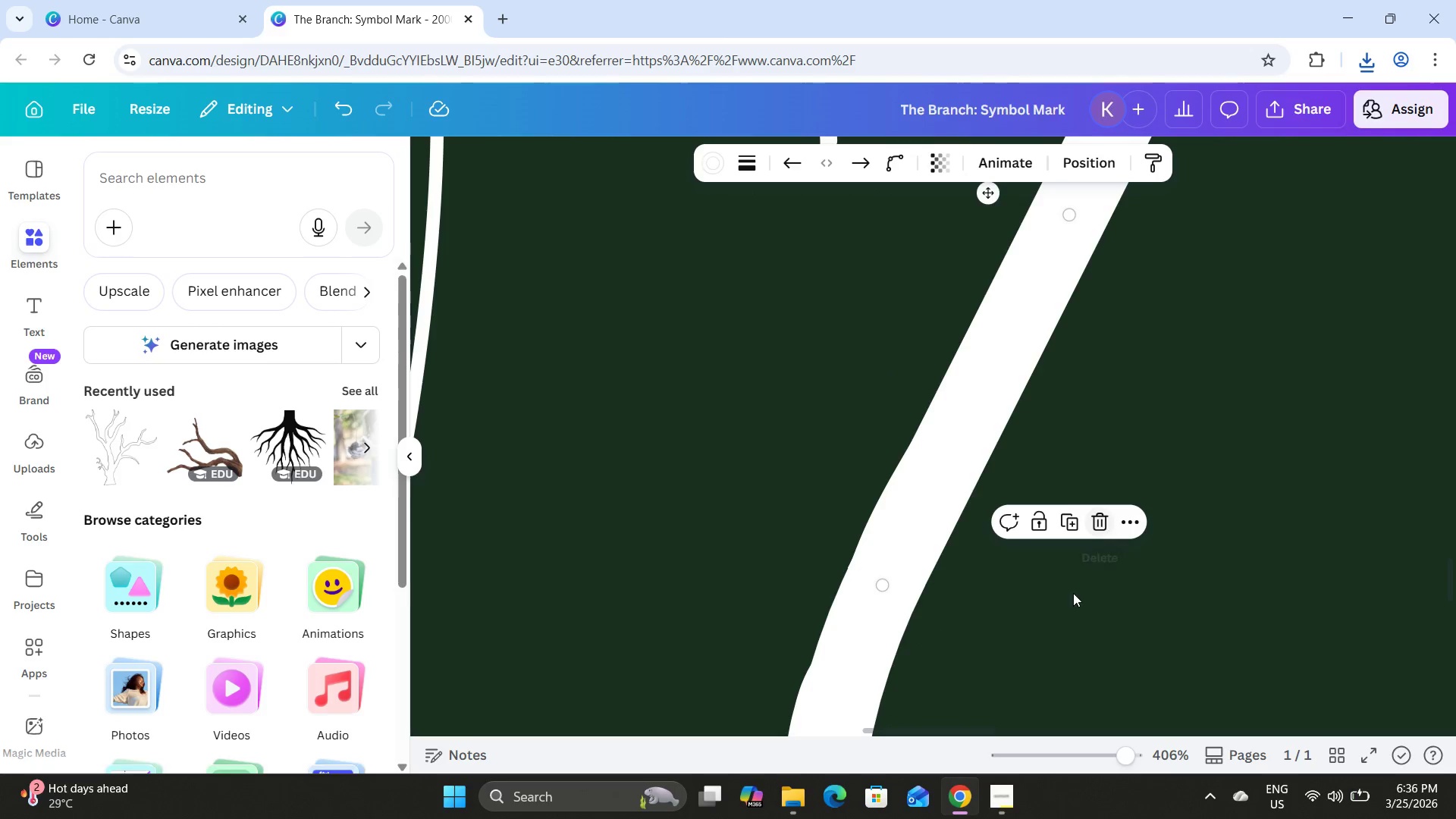 
left_click([1062, 607])
 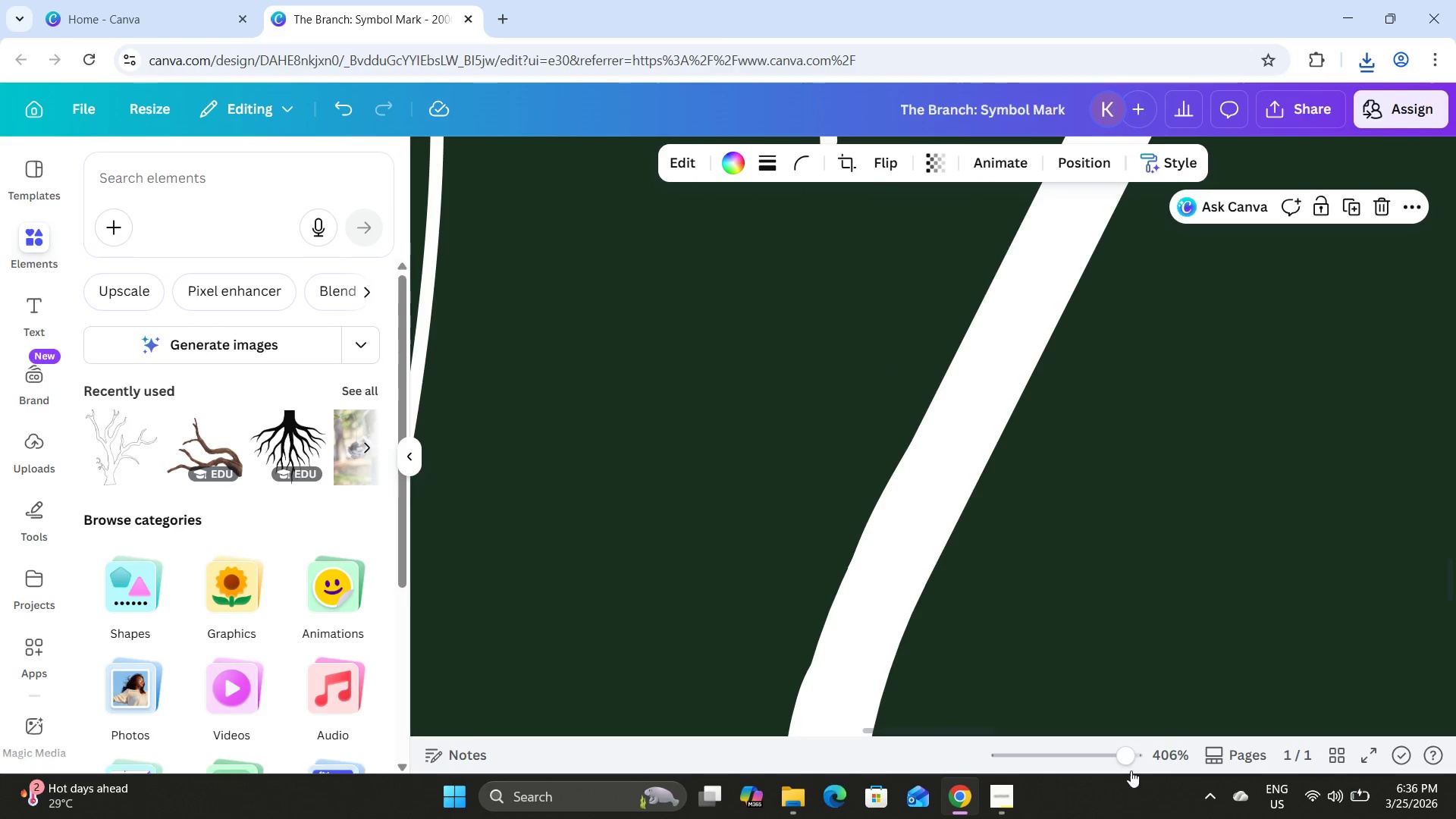 
left_click_drag(start_coordinate=[1126, 764], to_coordinate=[1100, 751])
 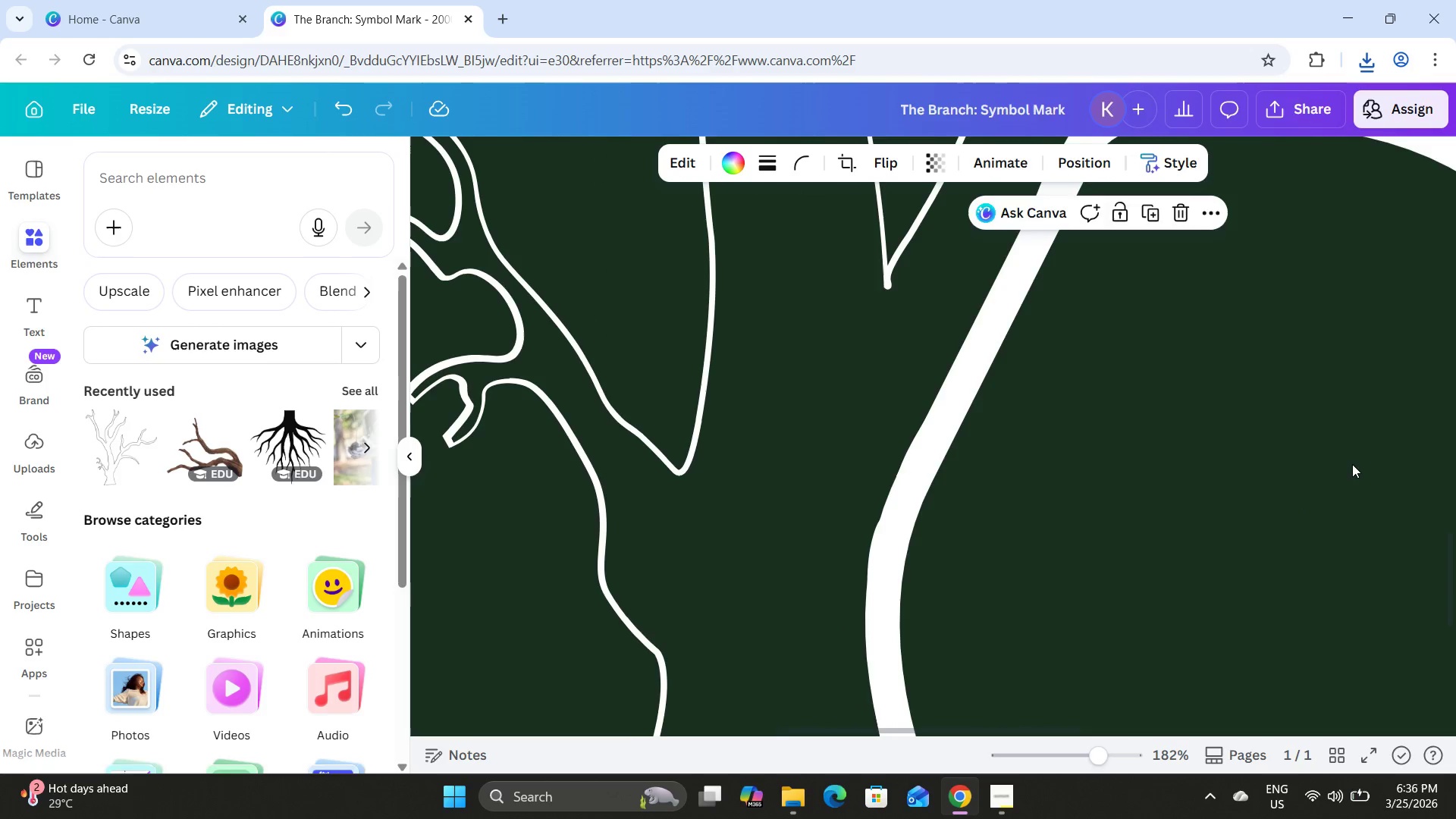 
scroll: coordinate [1354, 463], scroll_direction: up, amount: 3.0
 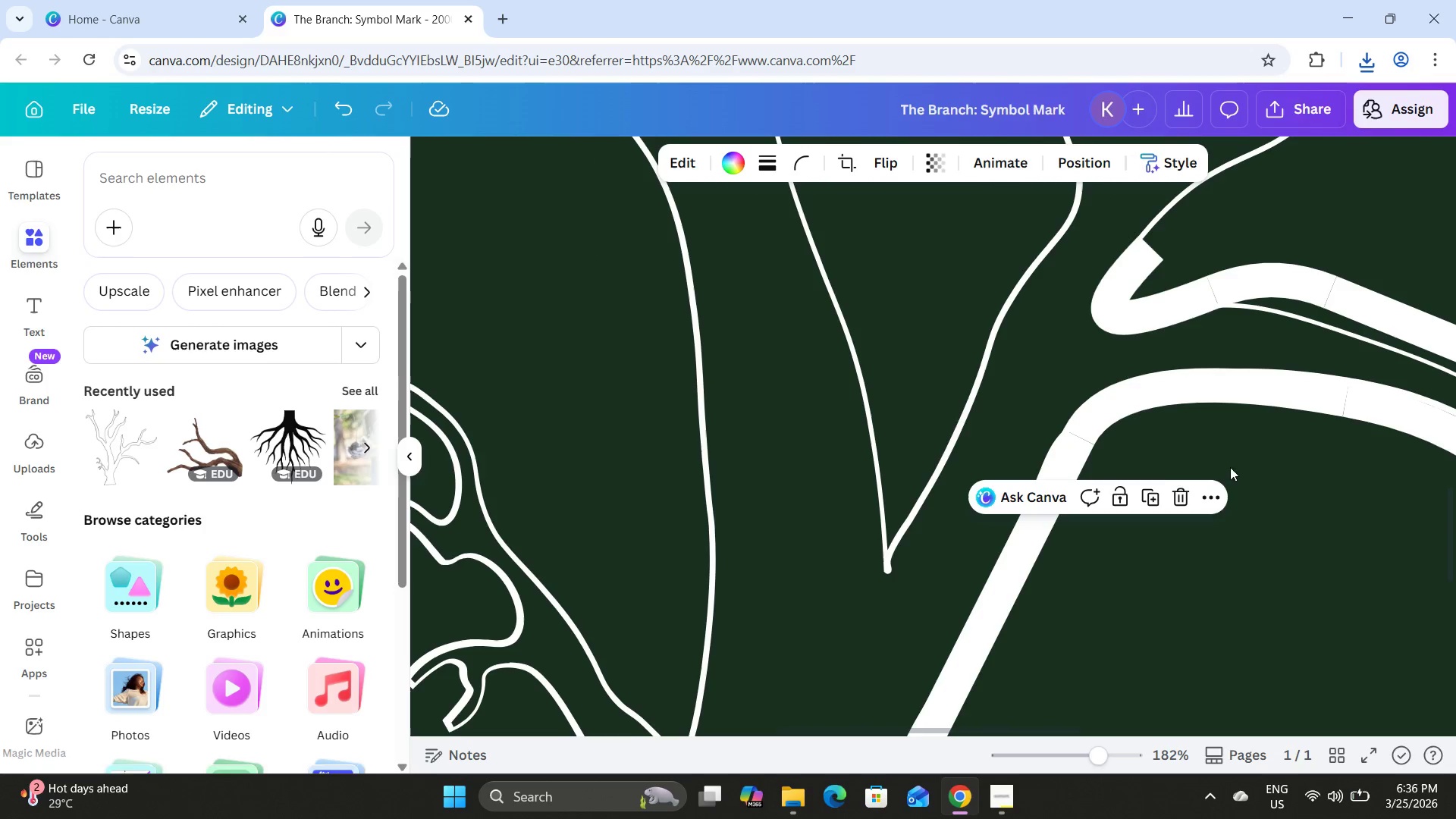 
scroll: coordinate [1165, 472], scroll_direction: down, amount: 5.0
 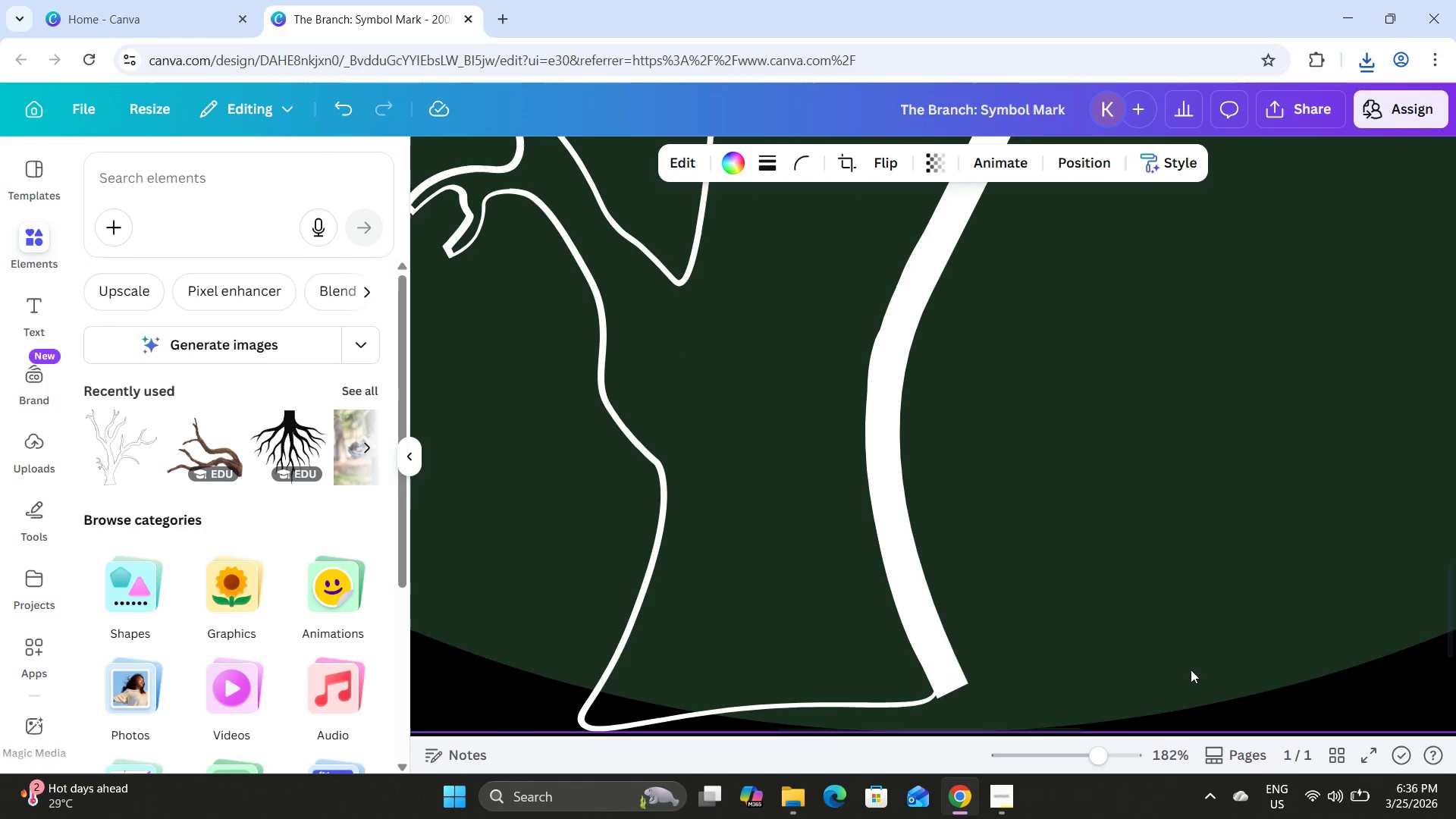 
scroll: coordinate [1193, 656], scroll_direction: up, amount: 3.0
 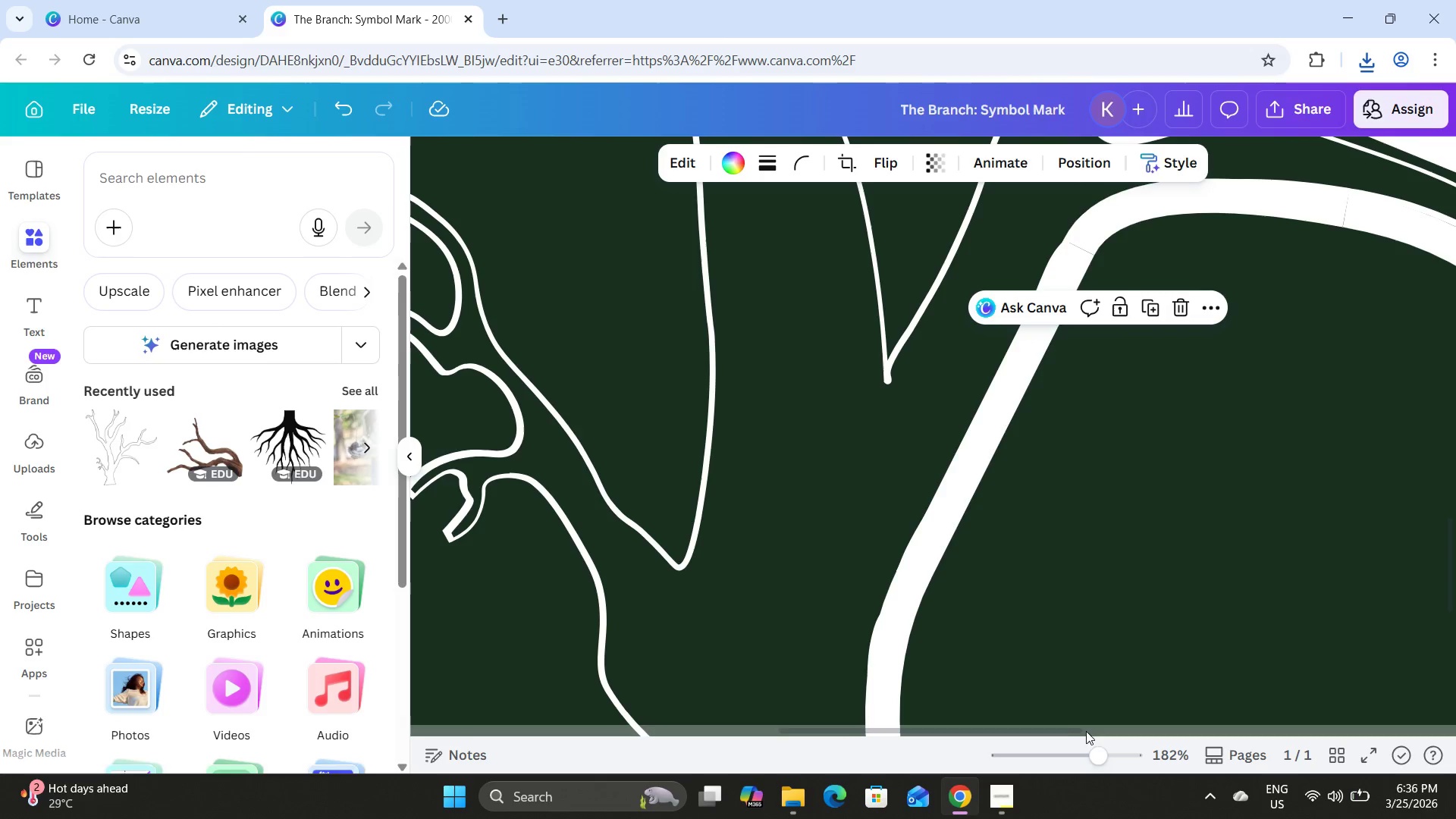 
left_click_drag(start_coordinate=[1075, 731], to_coordinate=[1123, 730])
 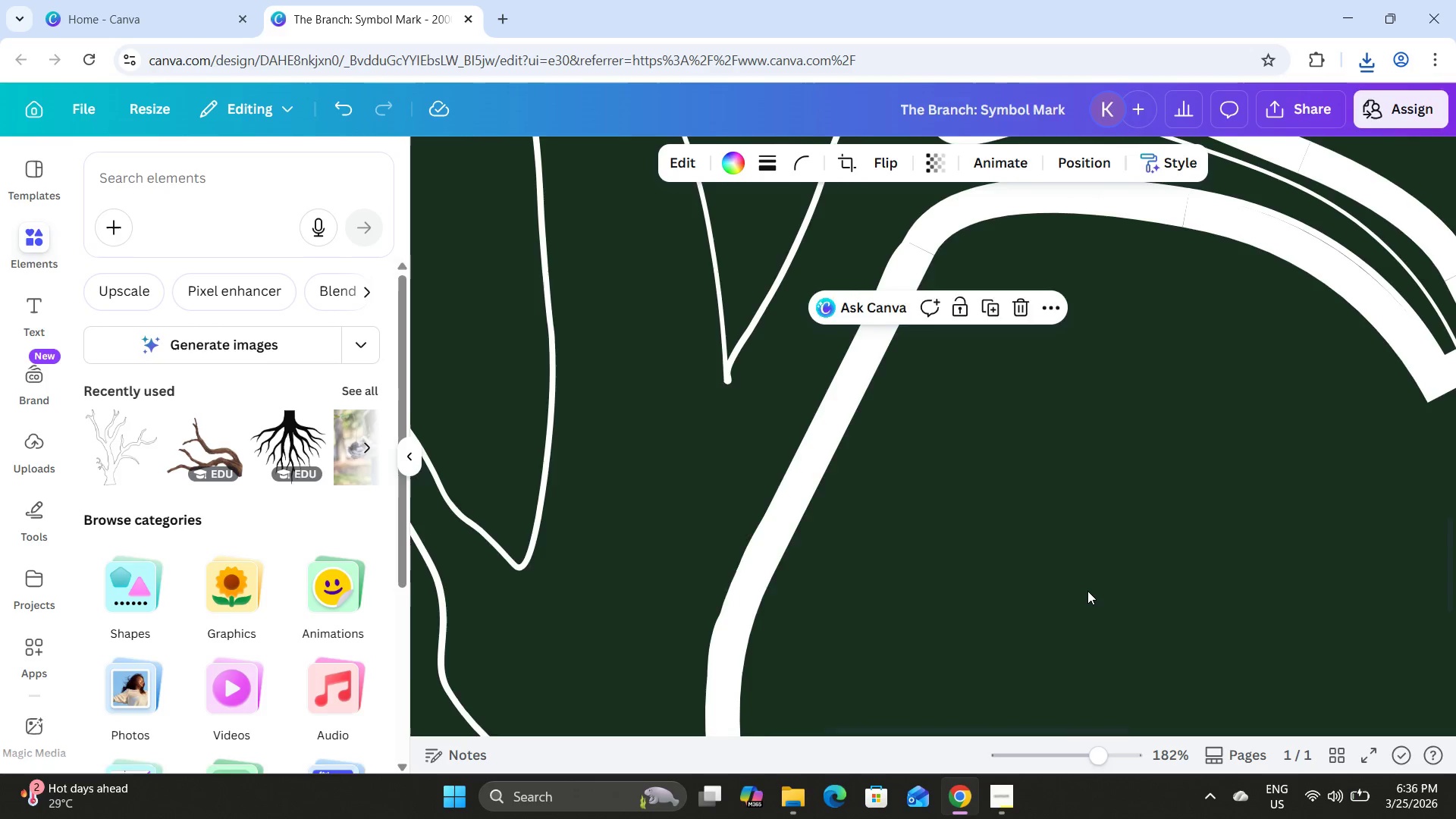 
scroll: coordinate [1087, 590], scroll_direction: up, amount: 3.0
 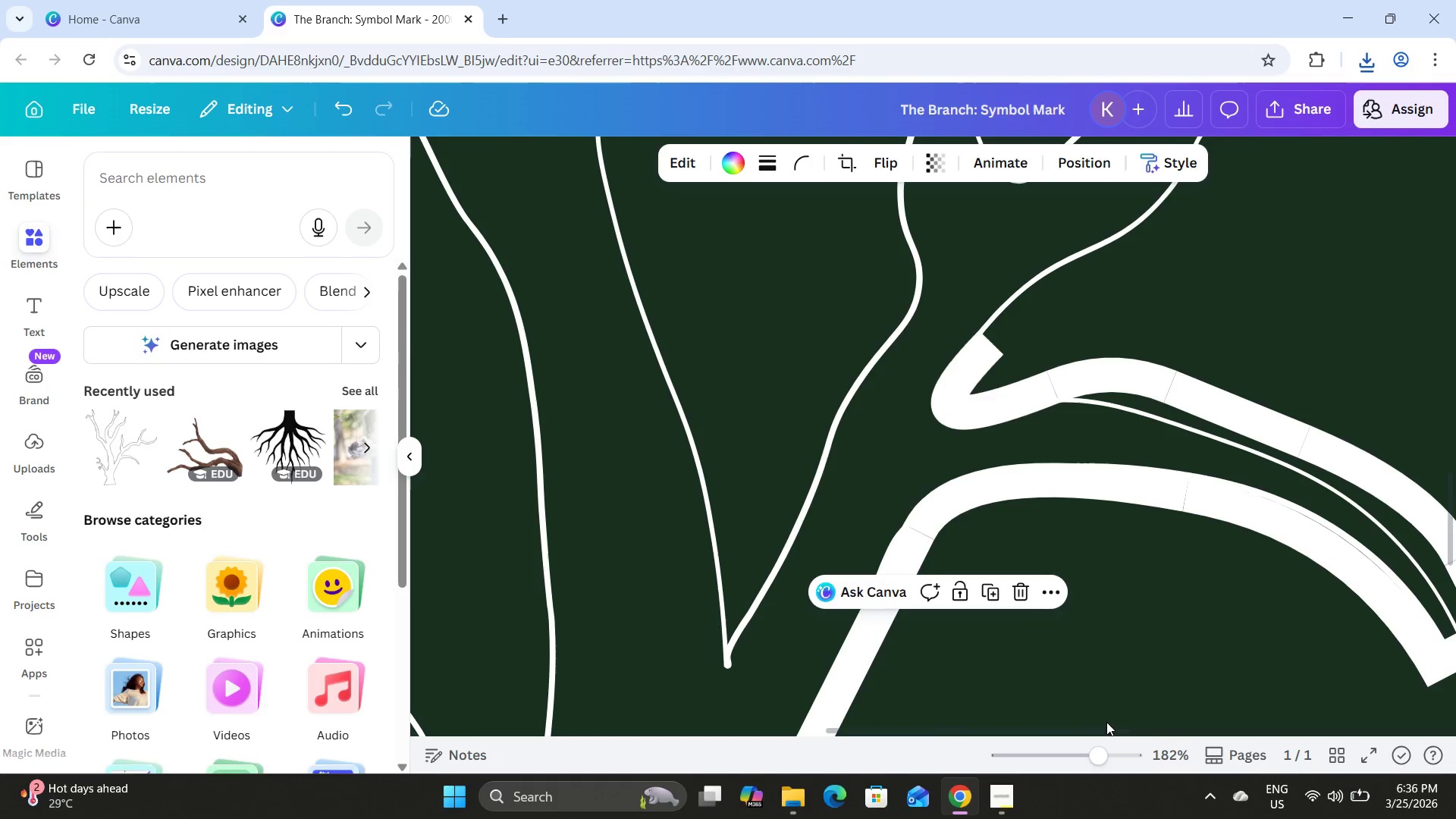 
left_click_drag(start_coordinate=[1104, 728], to_coordinate=[1129, 728])
 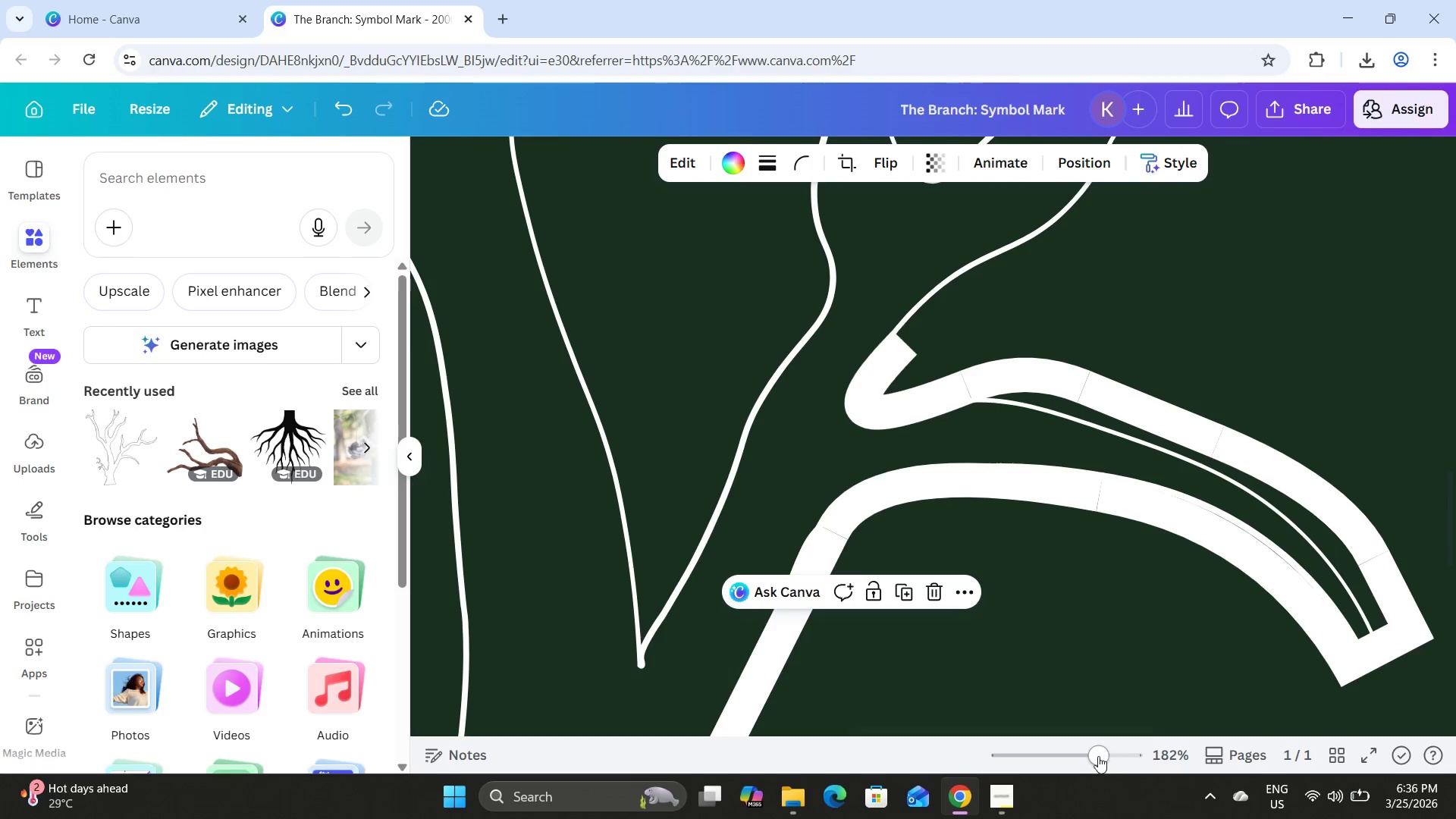 
left_click_drag(start_coordinate=[1097, 756], to_coordinate=[1134, 759])
 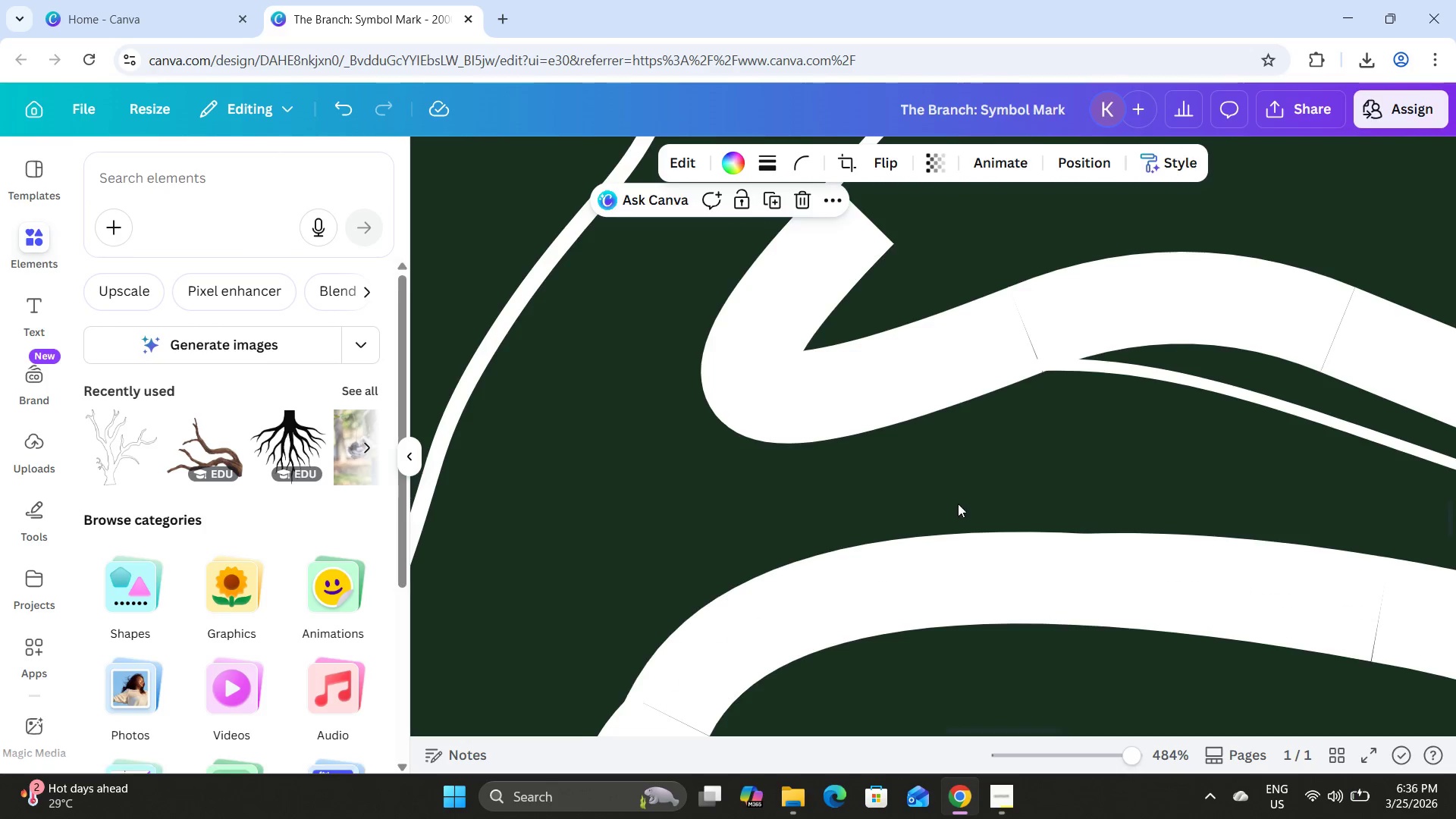 
scroll: coordinate [958, 504], scroll_direction: down, amount: 3.0
 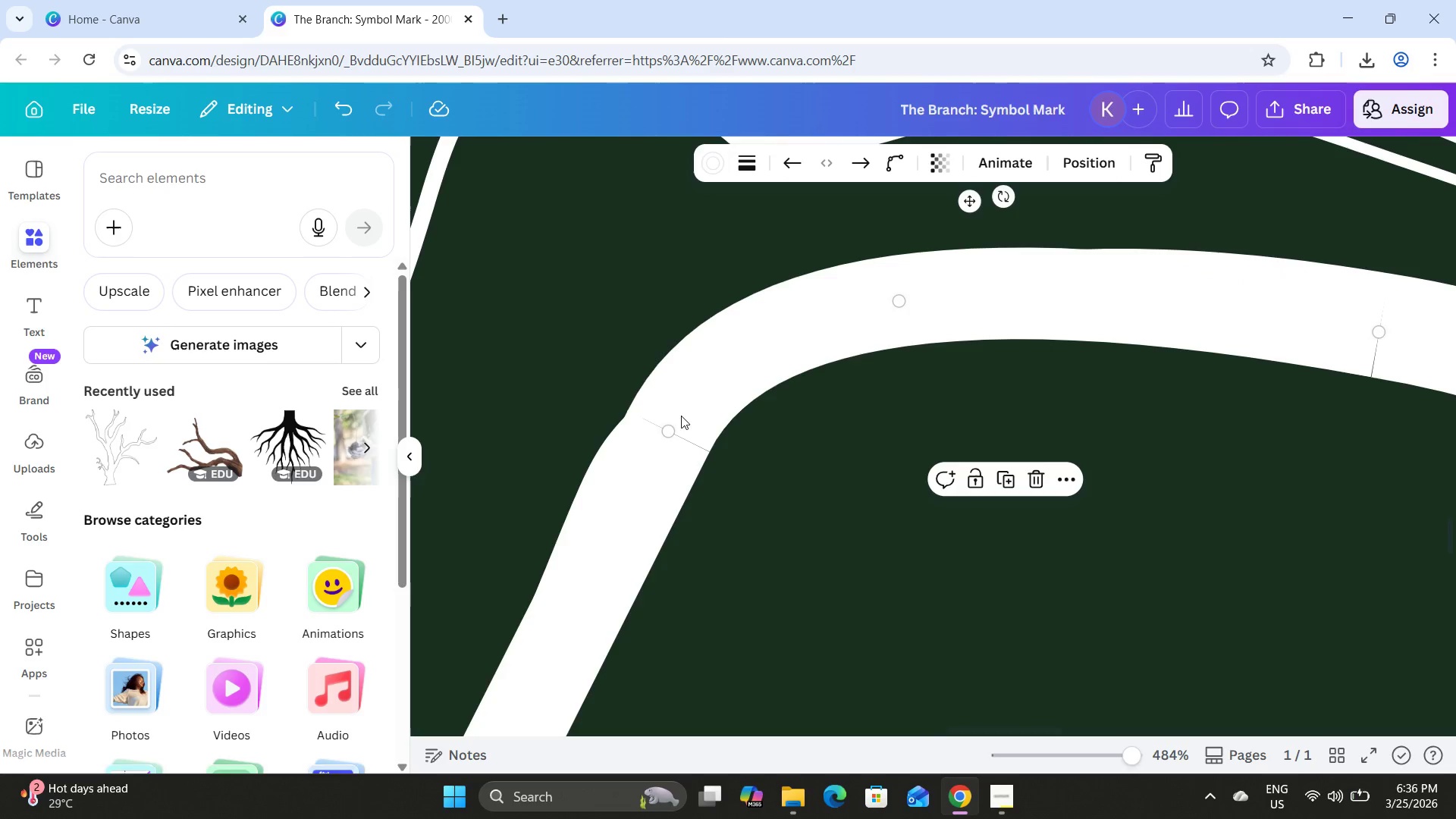 
left_click_drag(start_coordinate=[673, 434], to_coordinate=[664, 450])
 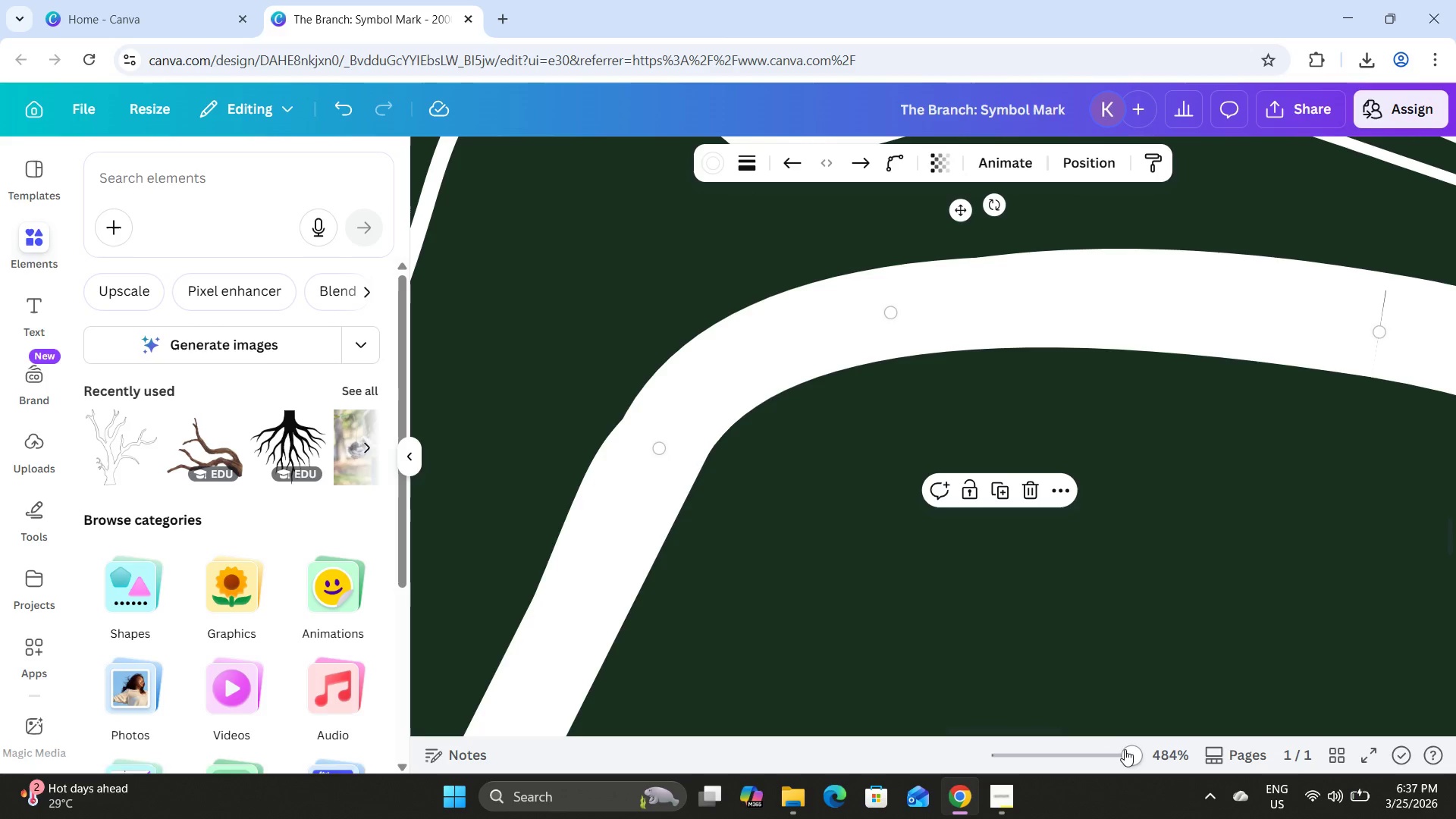 
left_click_drag(start_coordinate=[1121, 749], to_coordinate=[1113, 734])
 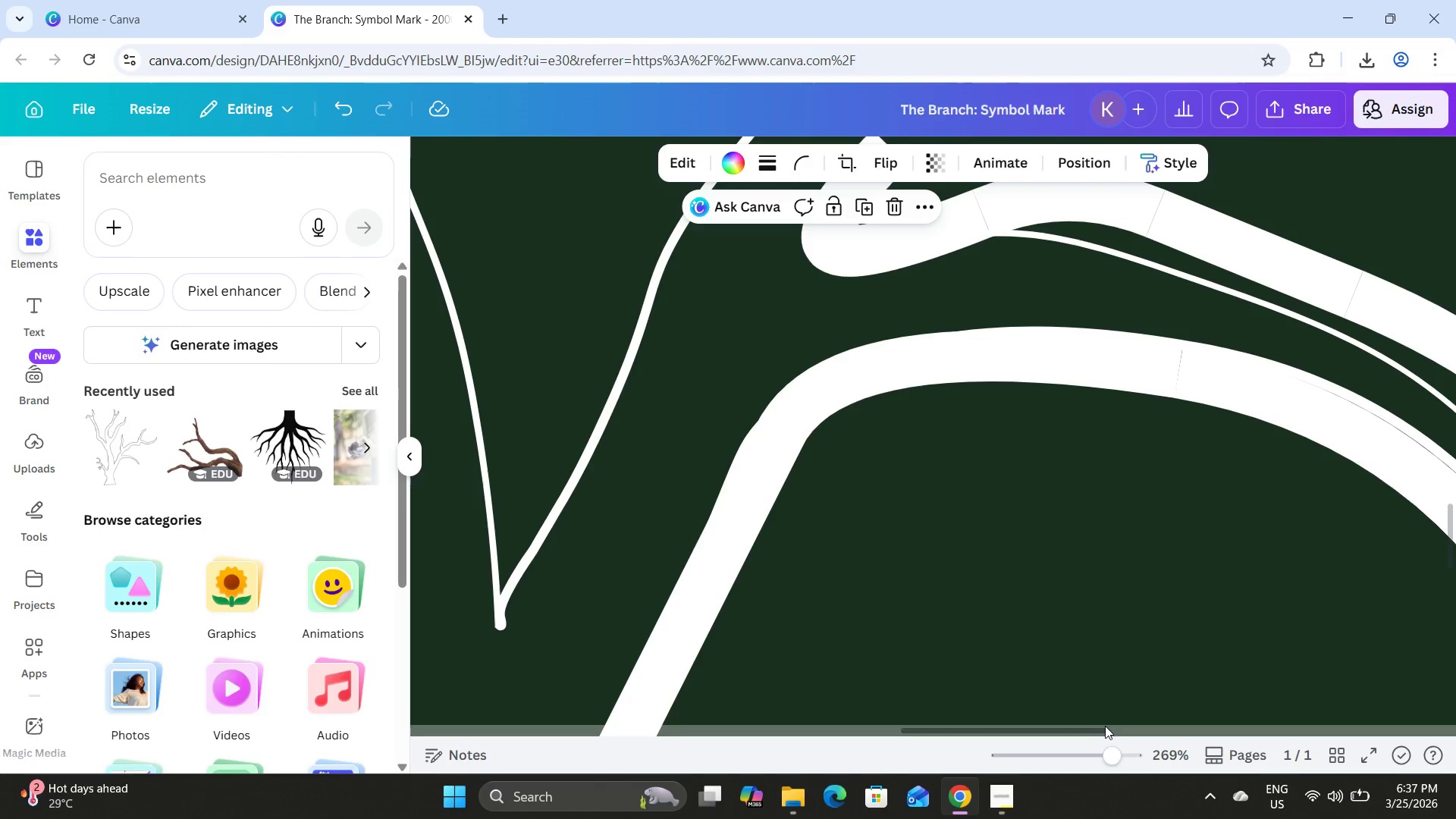 
left_click_drag(start_coordinate=[1100, 727], to_coordinate=[1156, 727])
 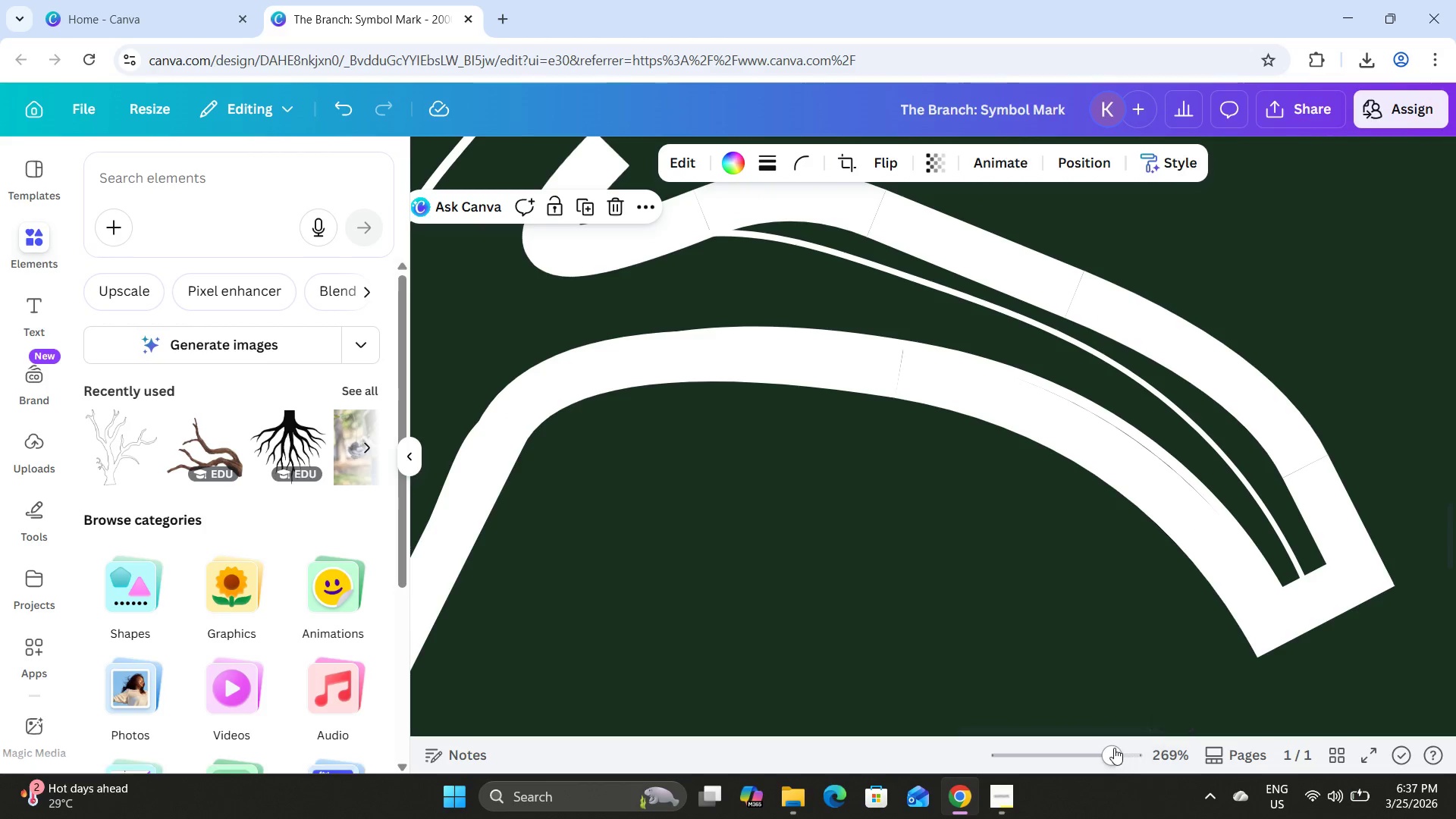 
left_click_drag(start_coordinate=[1113, 748], to_coordinate=[1171, 748])
 